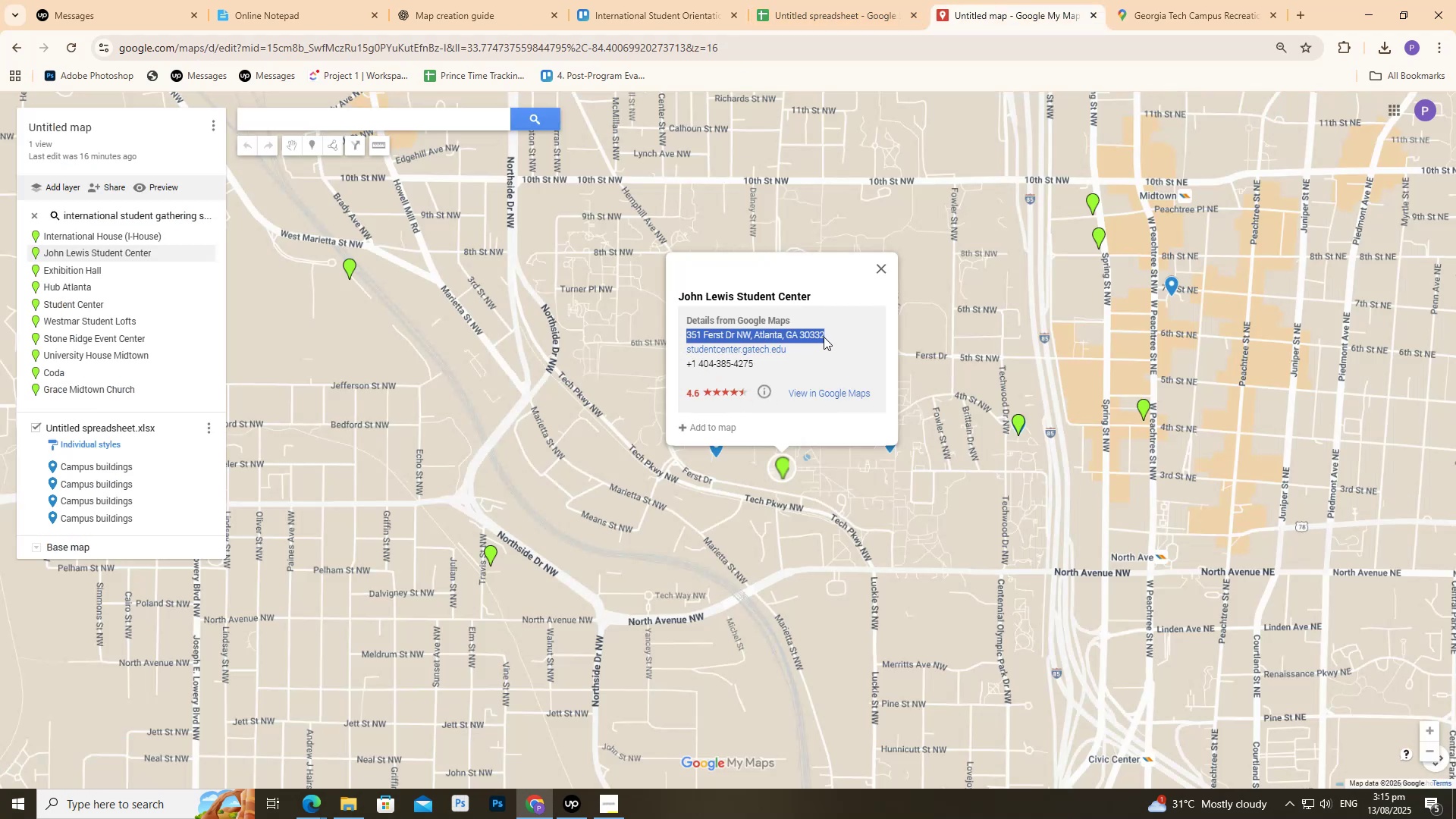 
key(Control+C)
 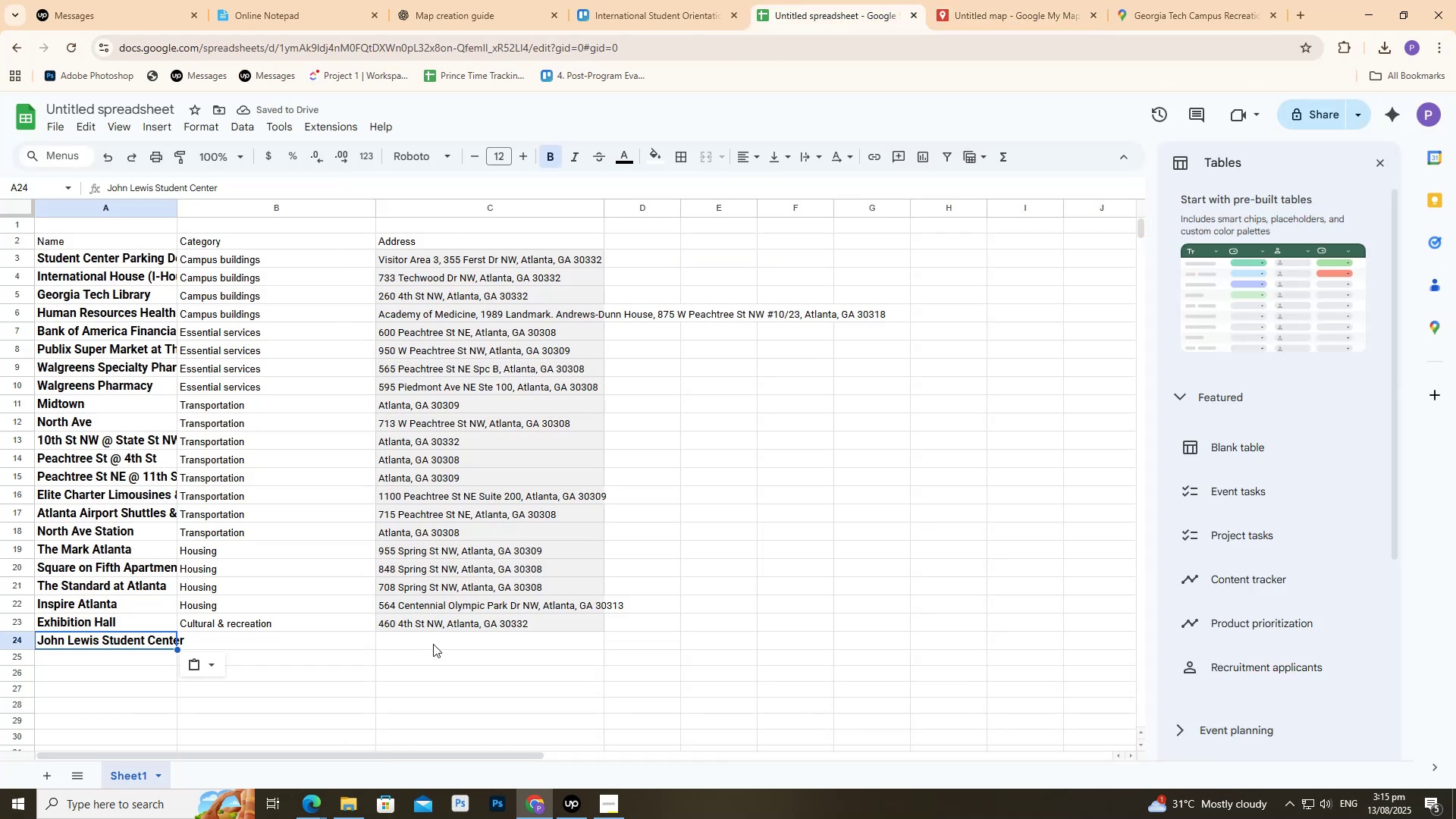 
left_click([433, 644])
 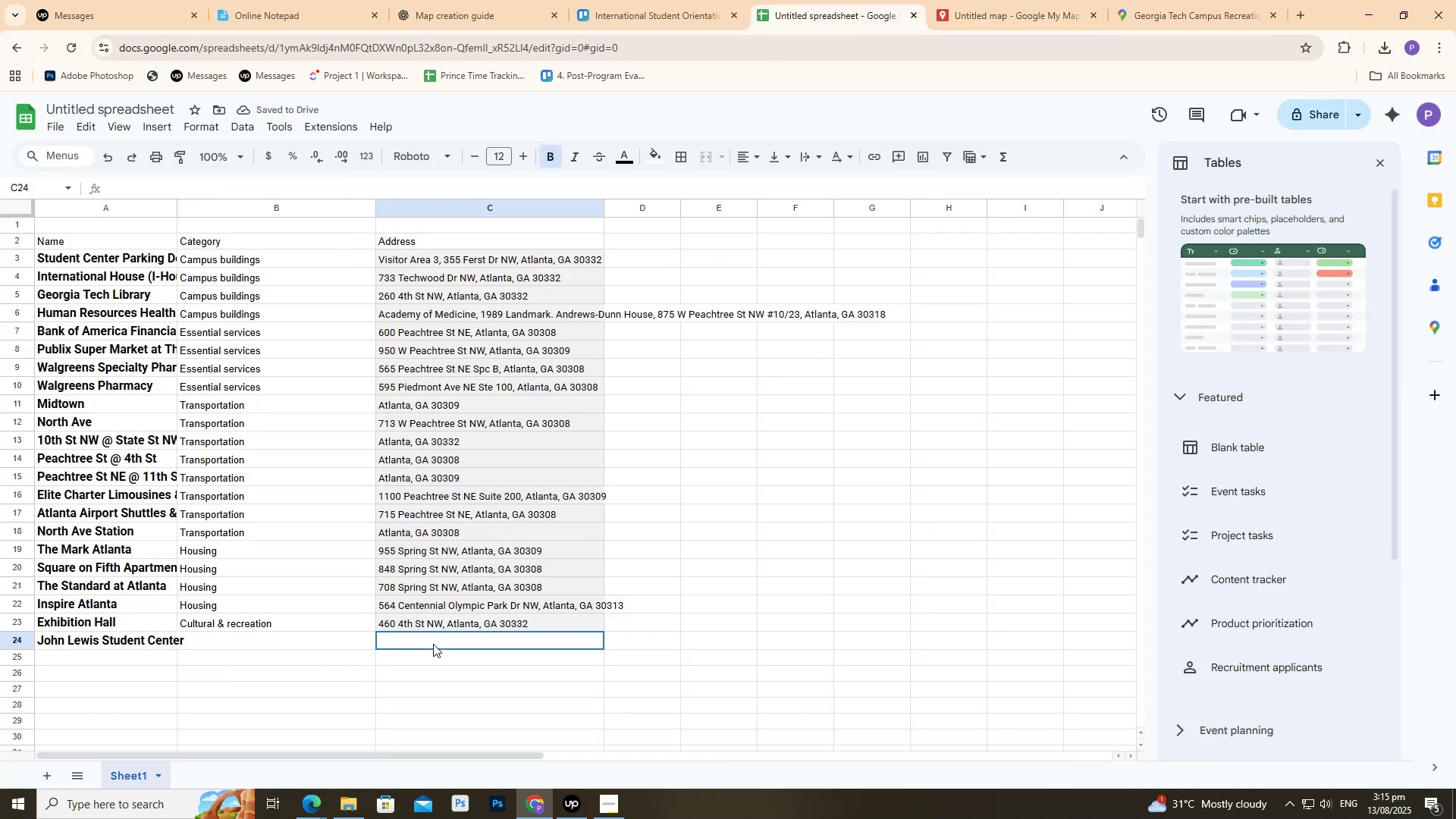 
key(Control+ControlLeft)
 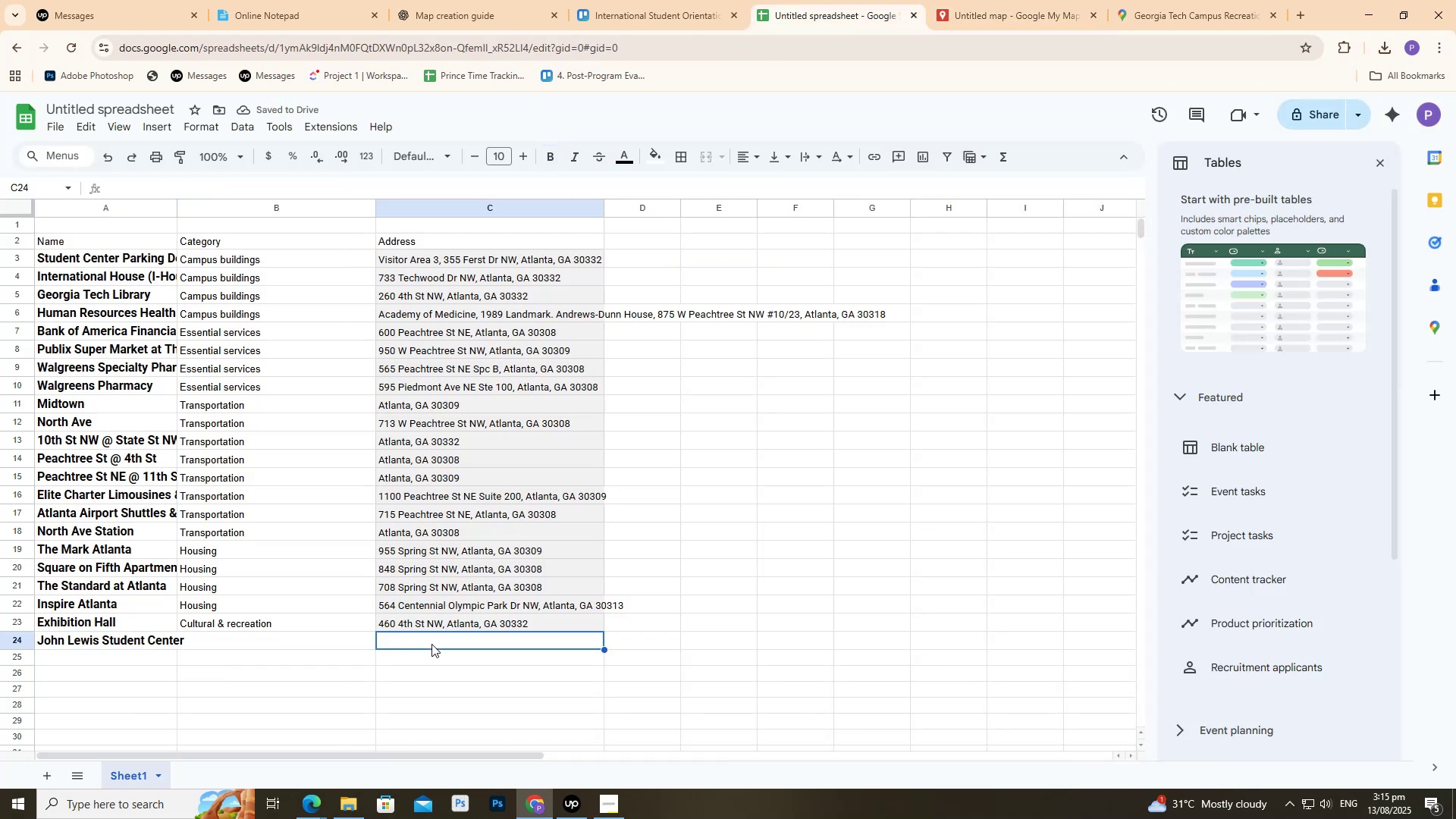 
key(Control+V)
 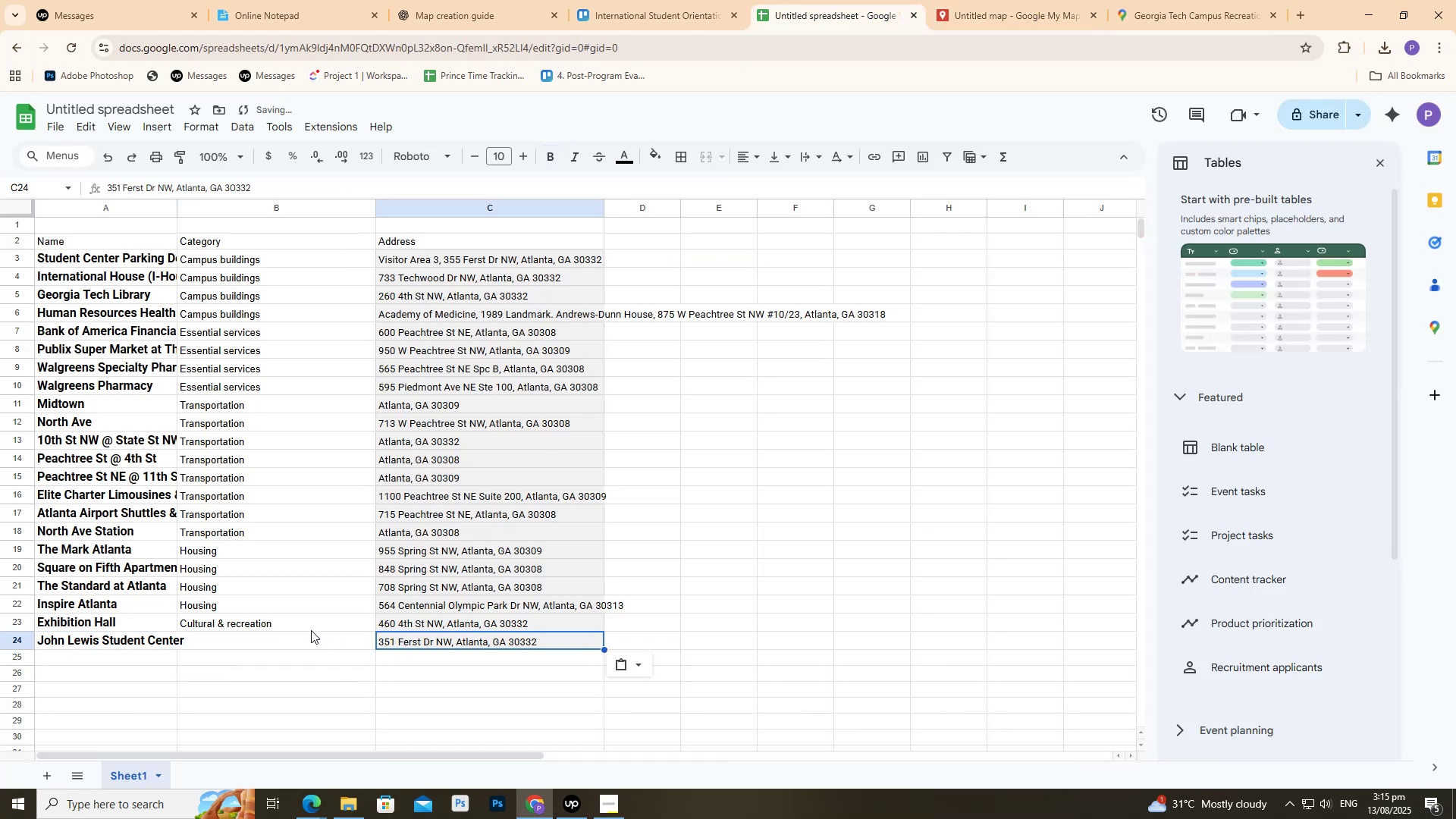 
left_click([304, 626])
 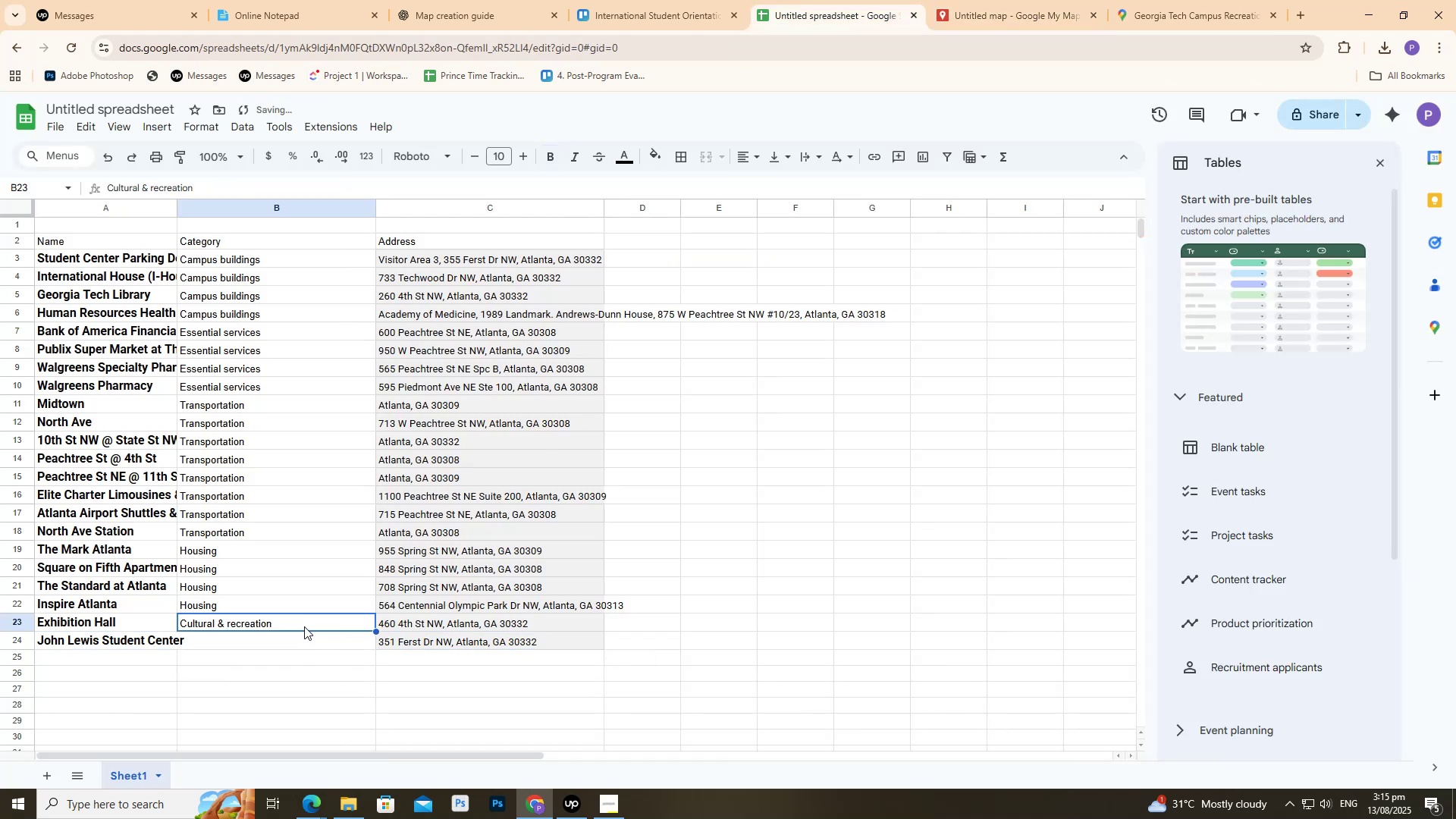 
key(Control+ControlLeft)
 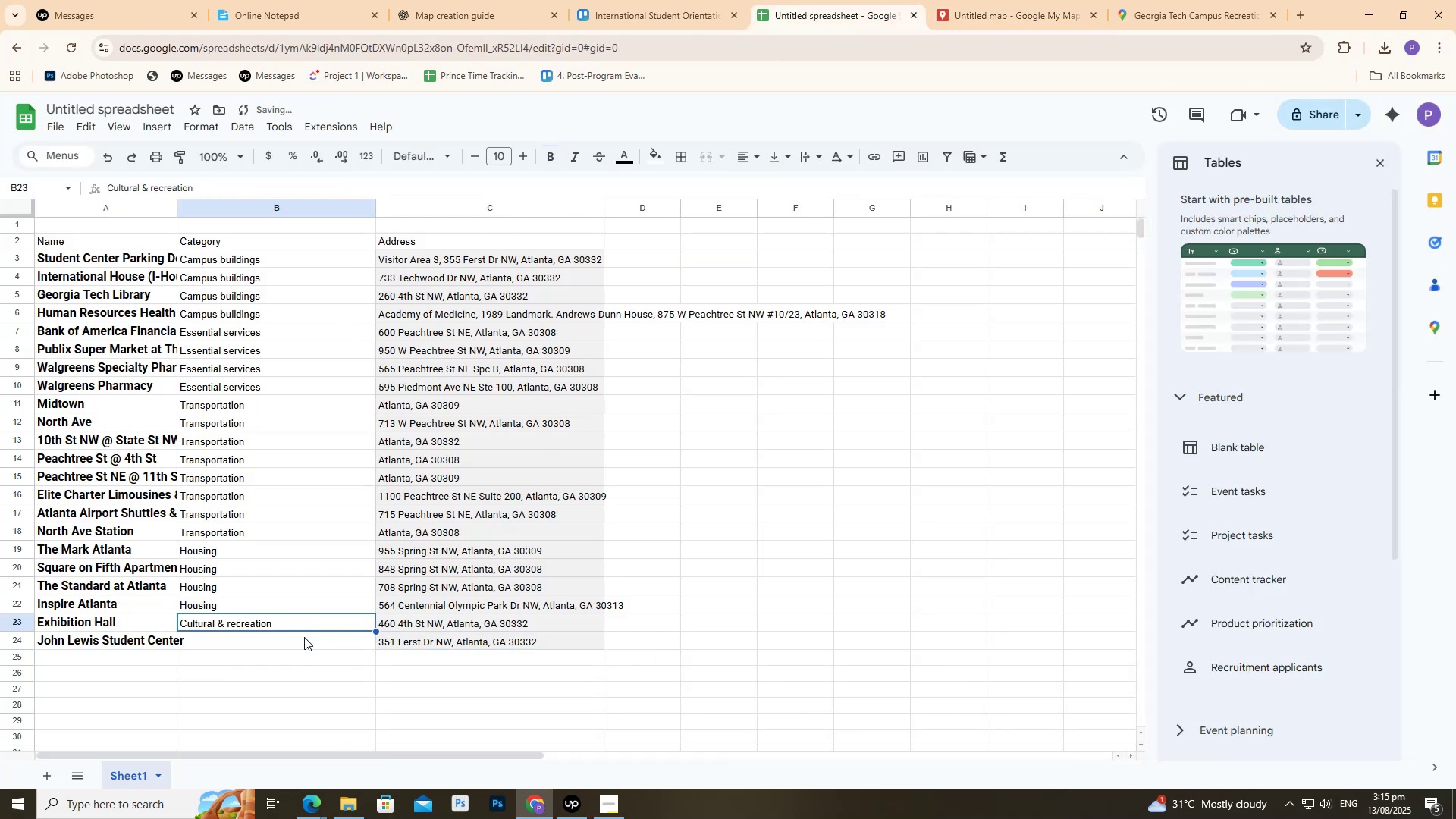 
key(Control+C)
 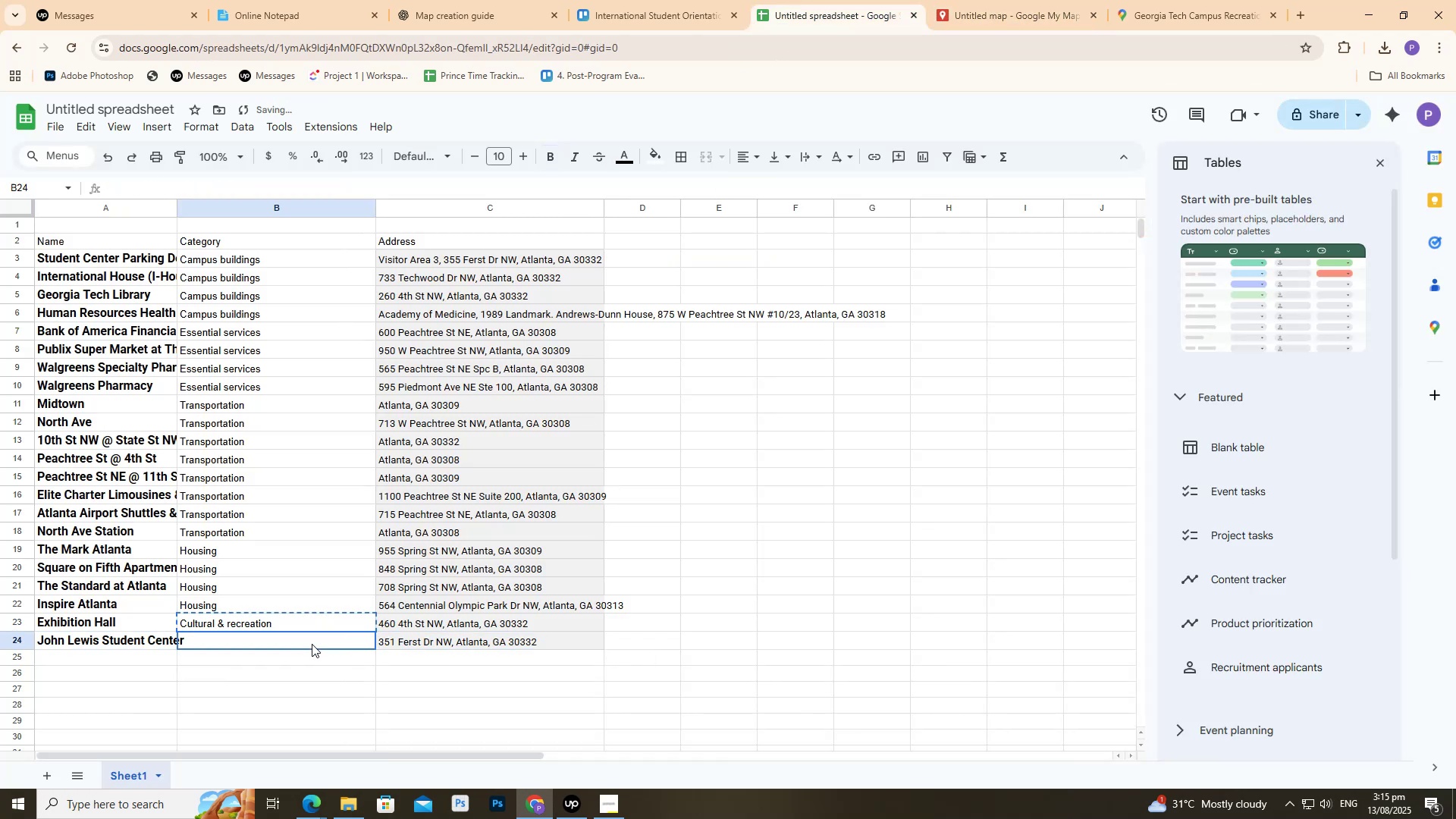 
double_click([312, 644])
 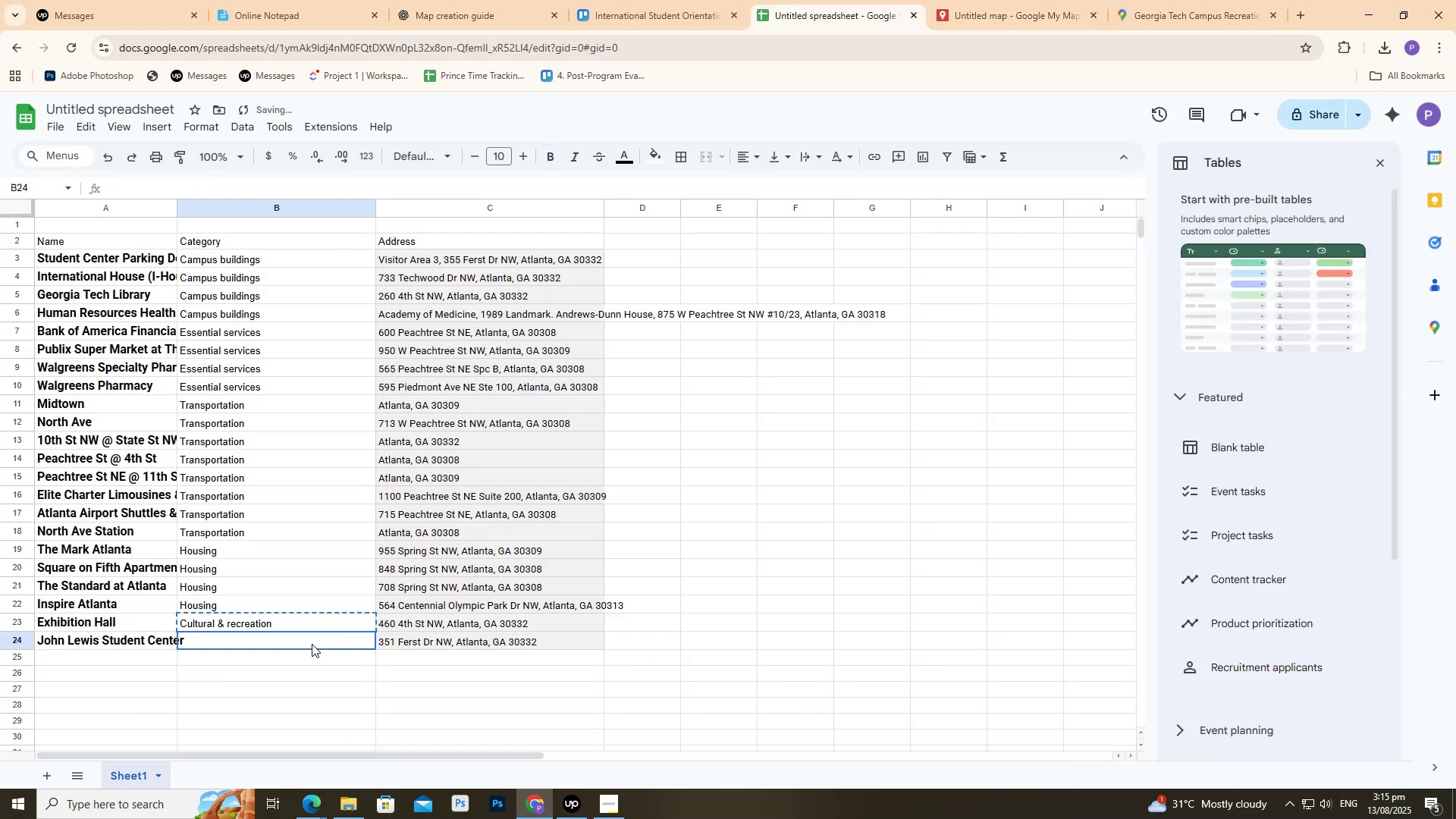 
key(Control+ControlLeft)
 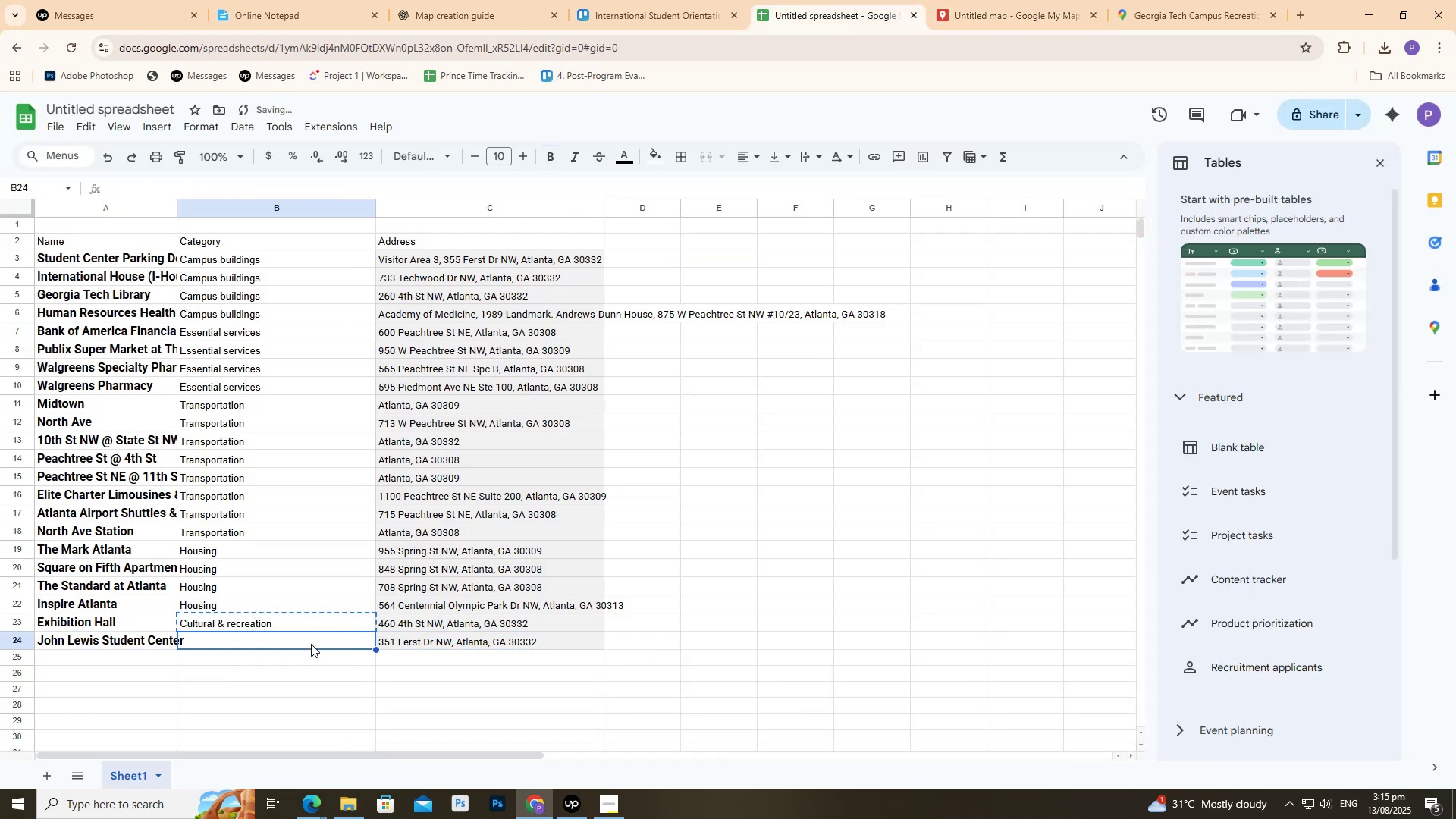 
key(Control+V)
 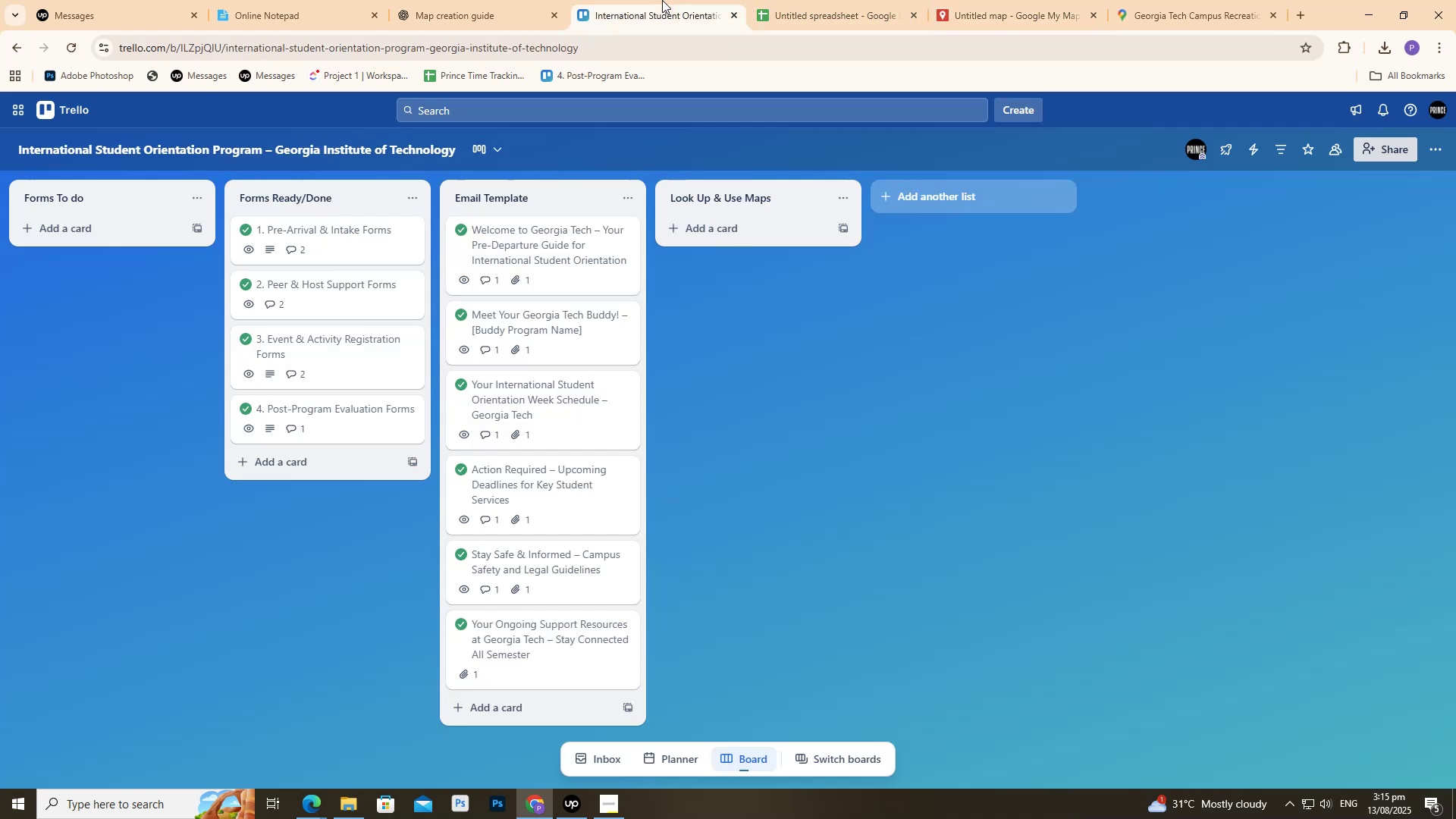 
double_click([789, 0])
 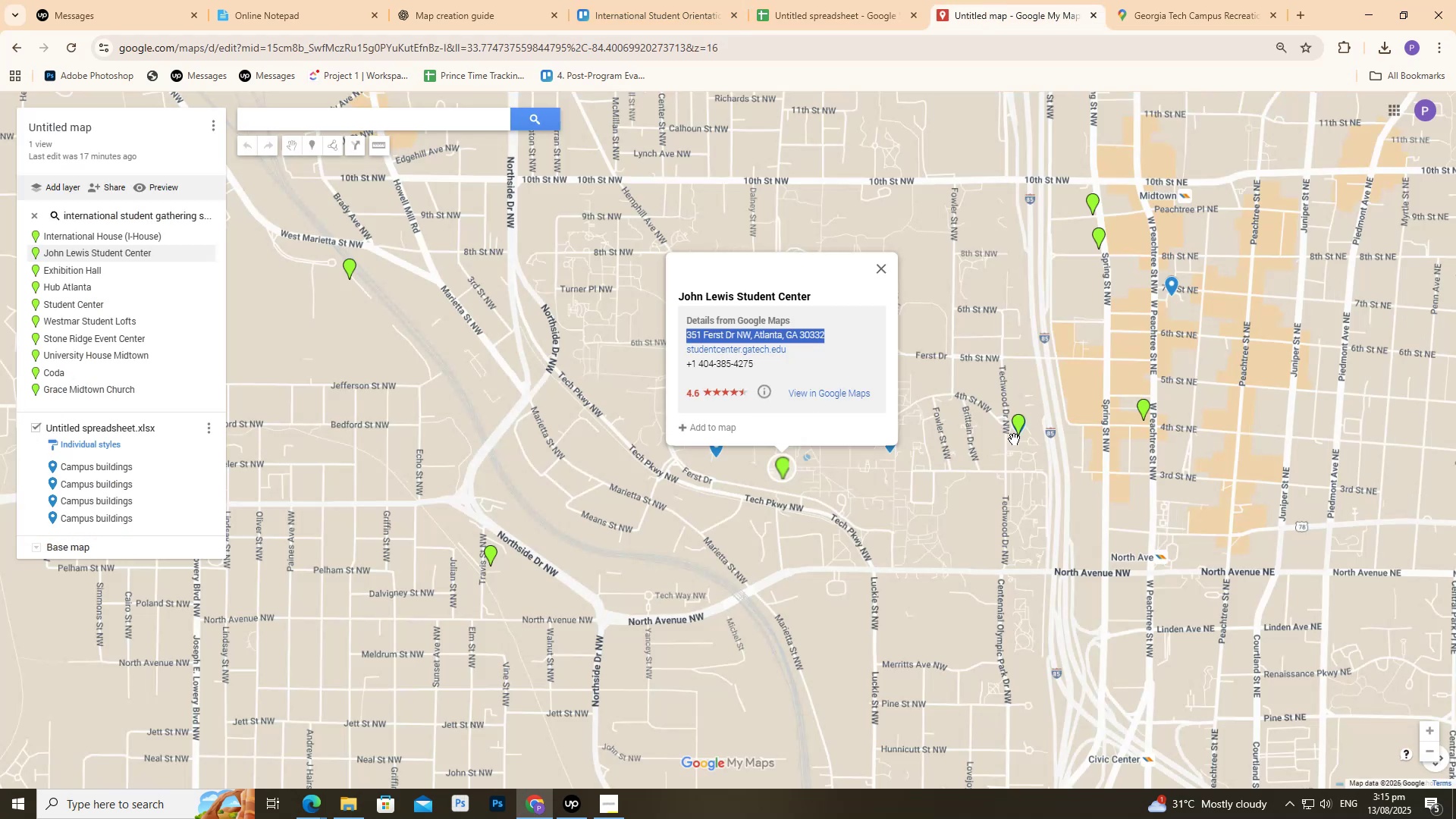 
left_click([1020, 434])
 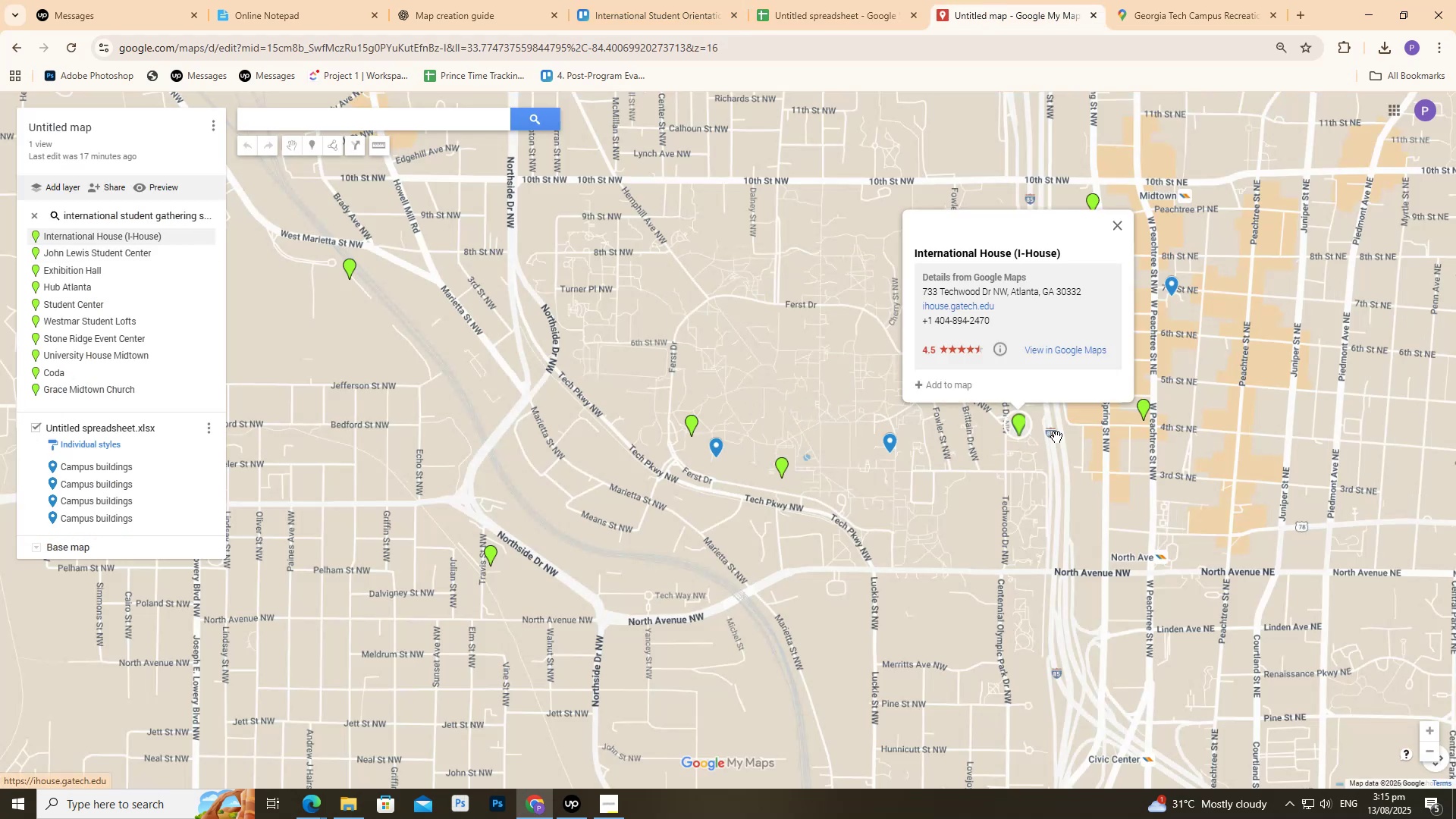 
scroll: coordinate [1058, 453], scroll_direction: up, amount: 10.0
 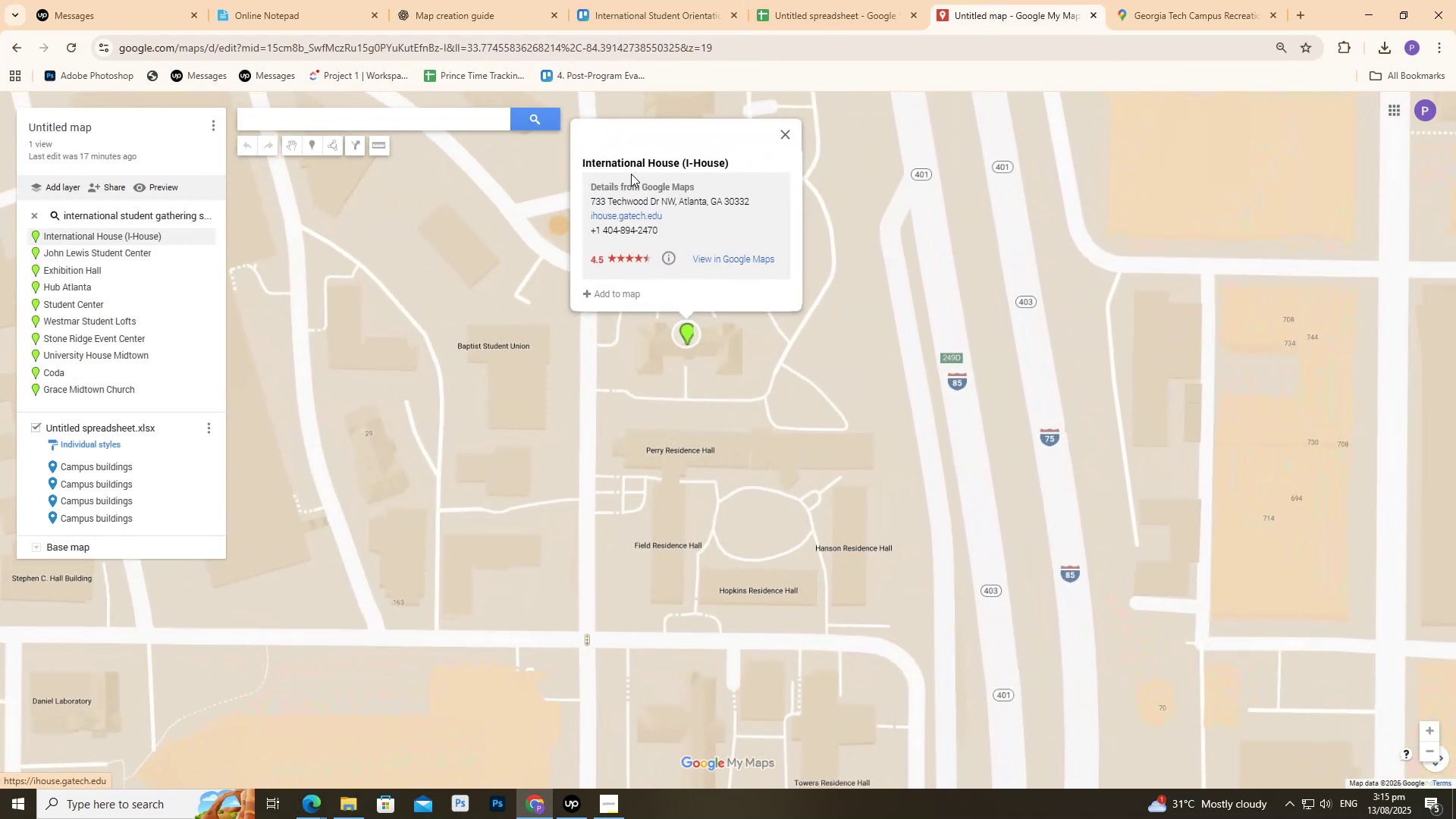 
left_click_drag(start_coordinate=[578, 158], to_coordinate=[677, 161])
 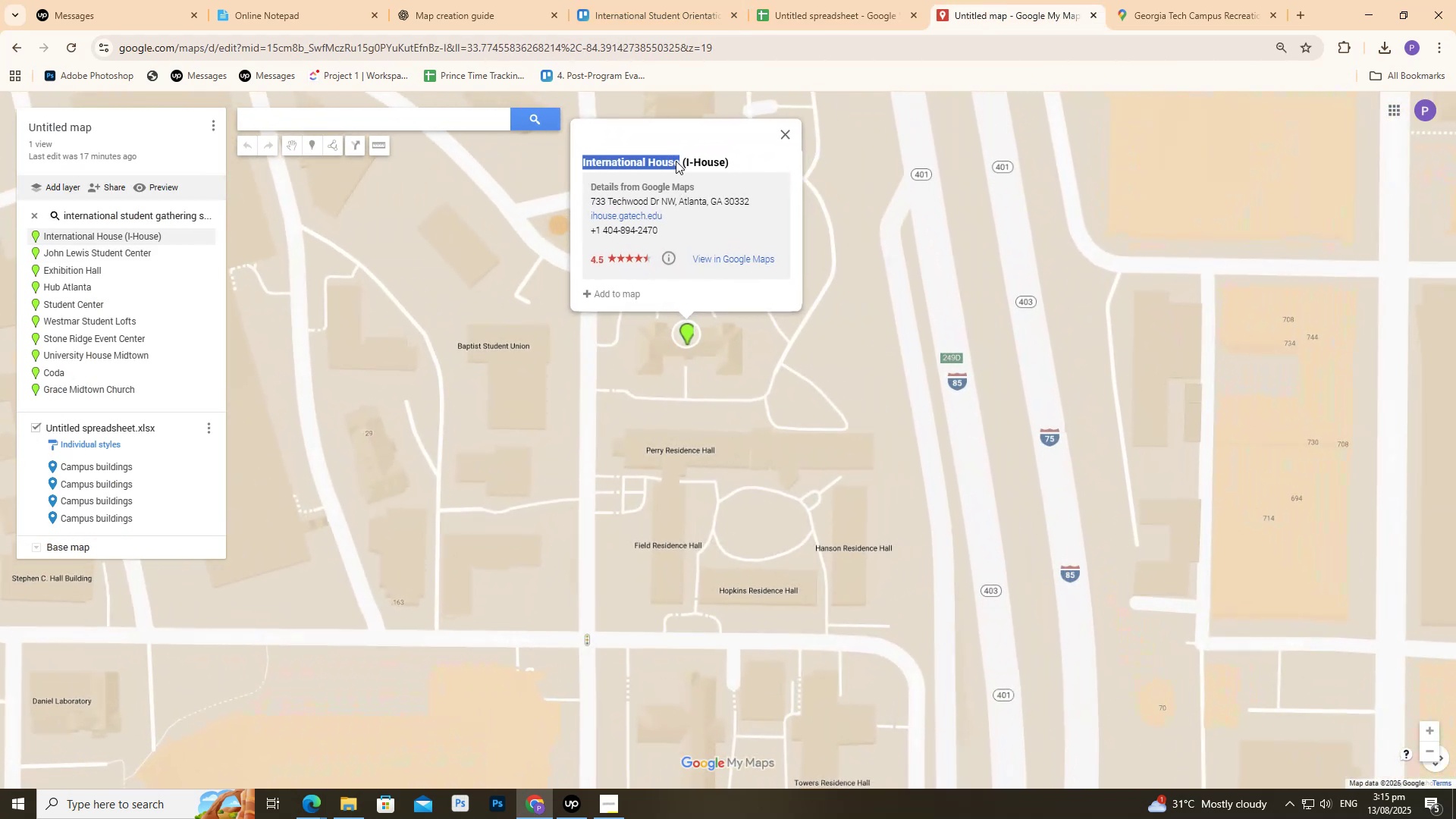 
key(Control+ControlLeft)
 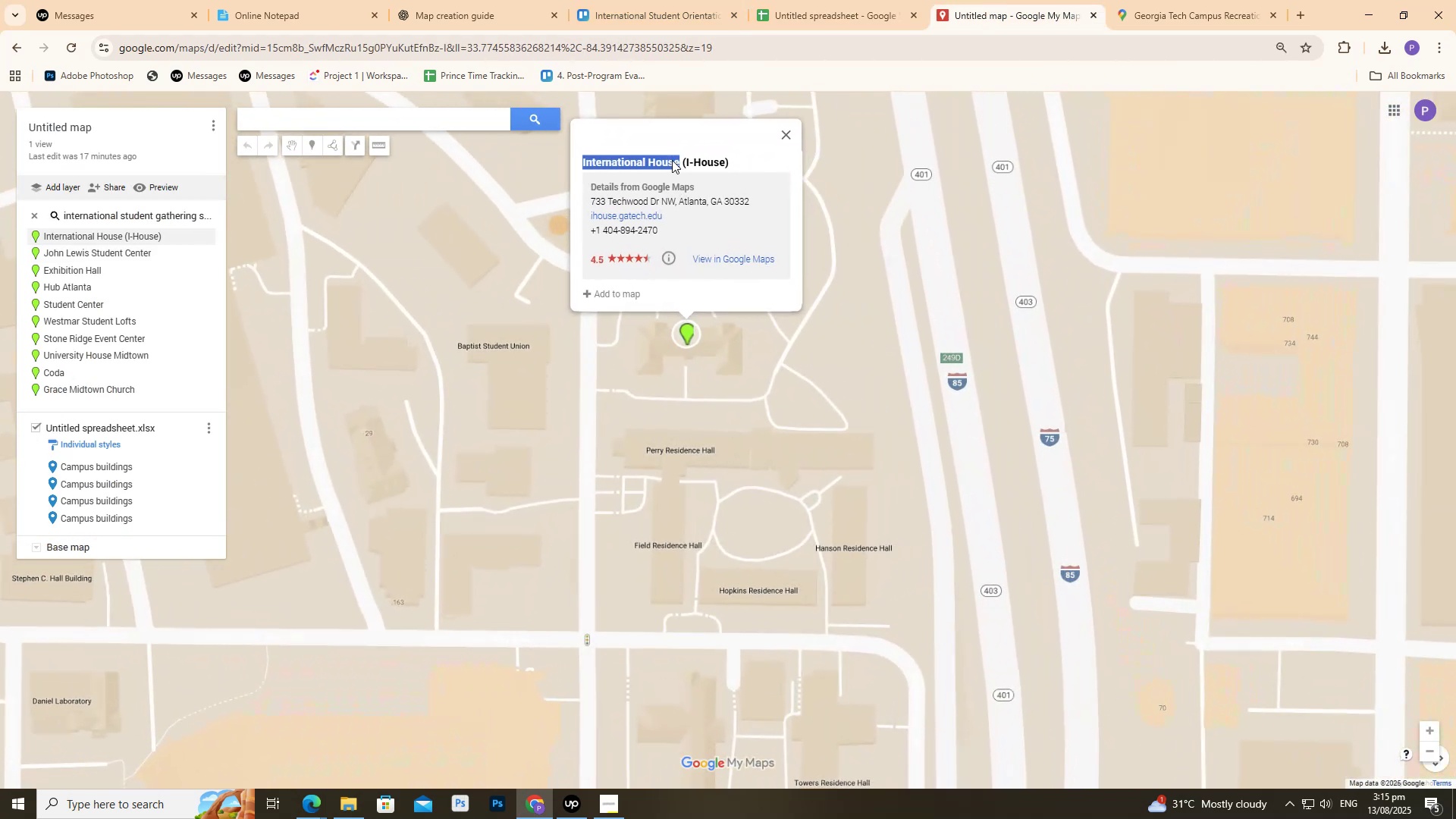 
key(Control+C)
 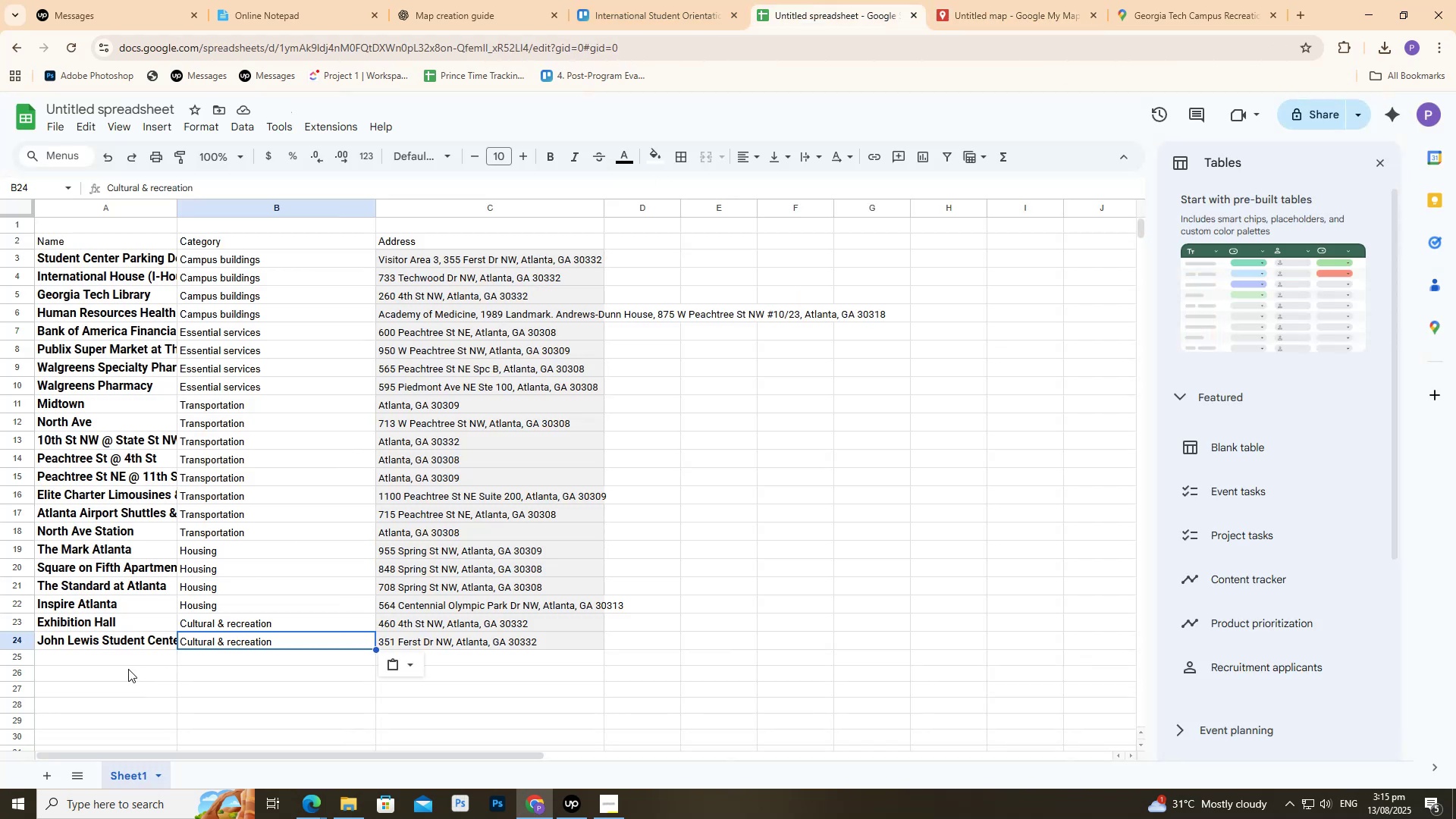 
key(Control+ControlLeft)
 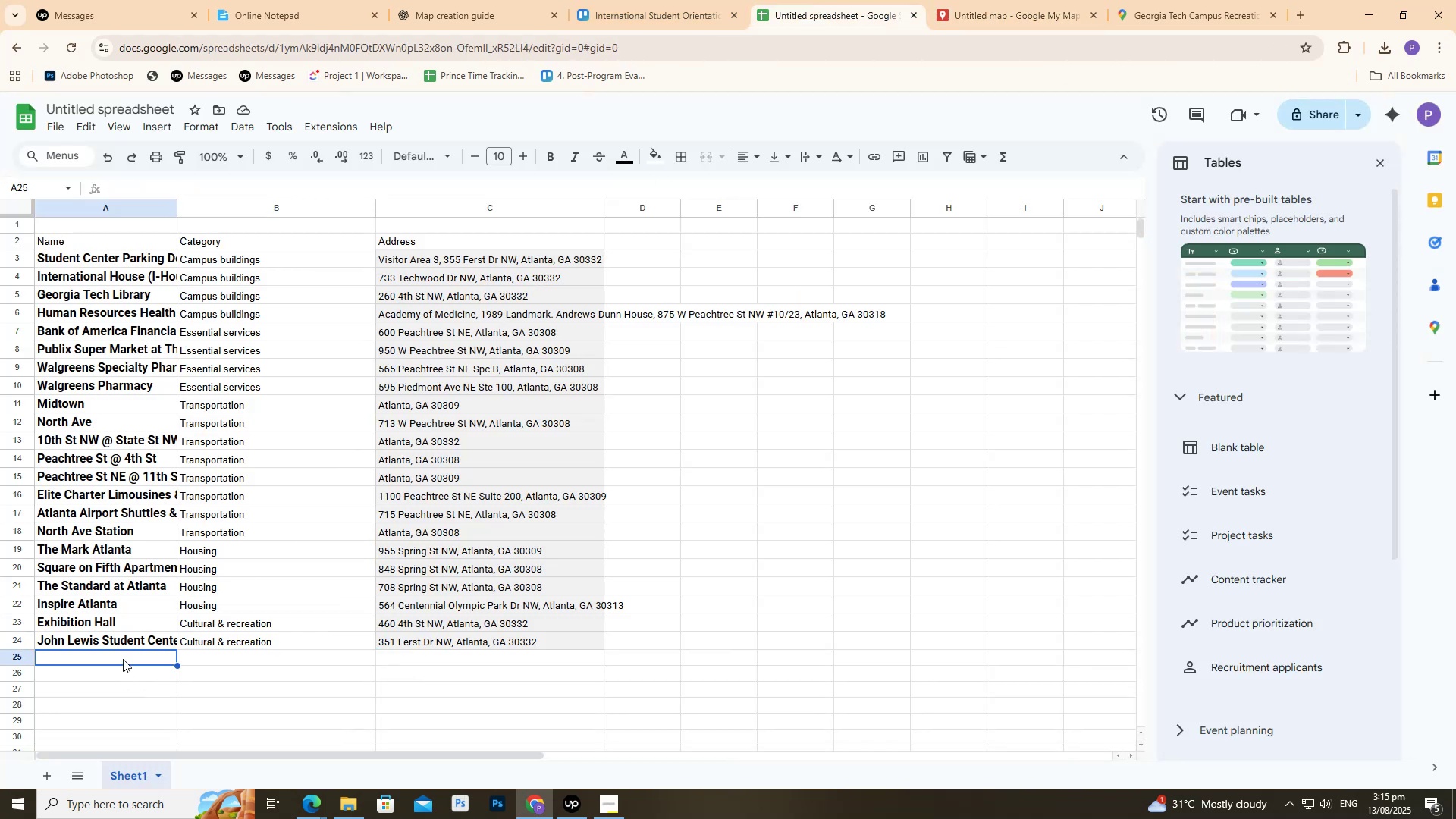 
key(Control+V)
 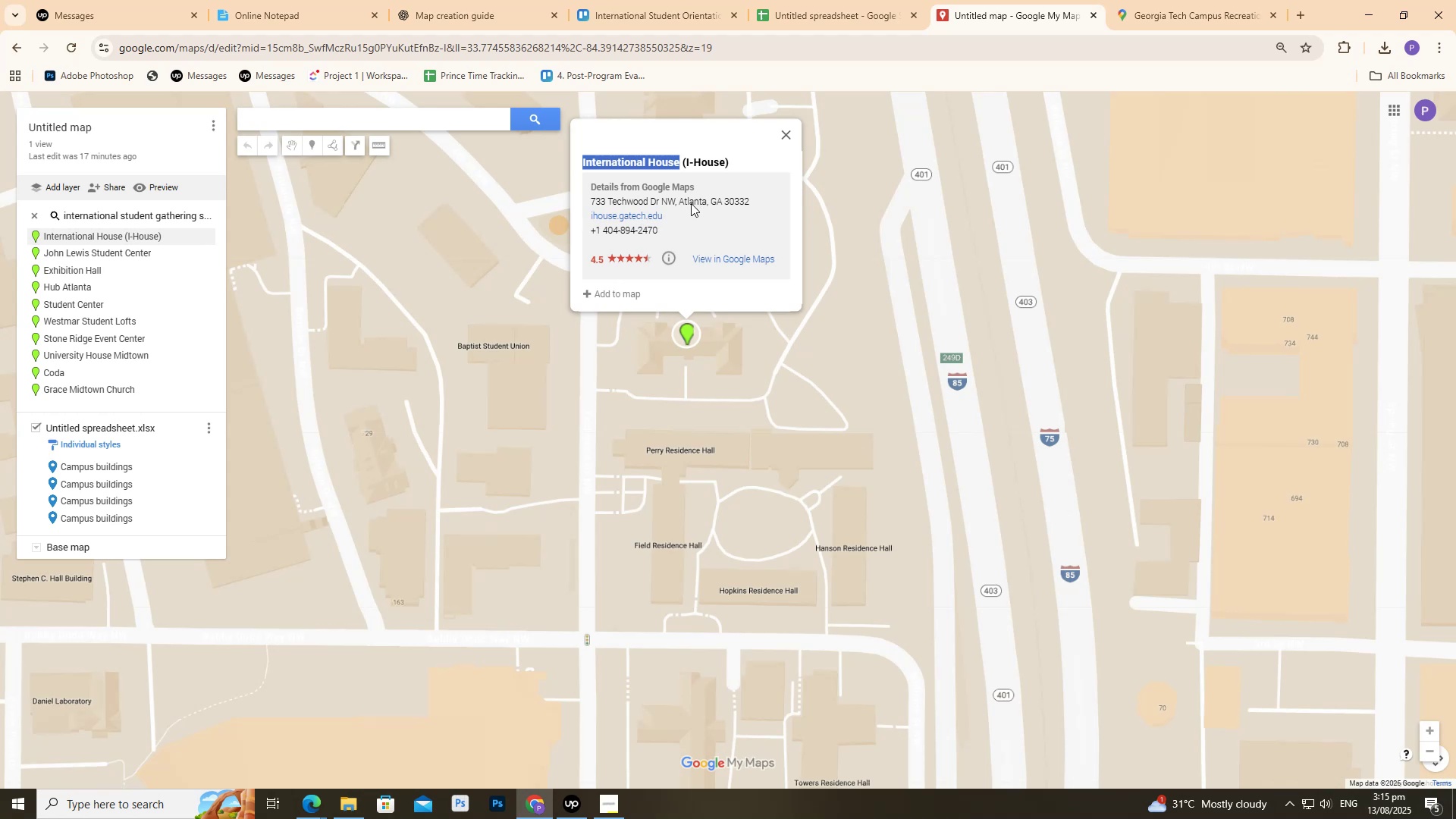 
left_click_drag(start_coordinate=[593, 199], to_coordinate=[760, 200])
 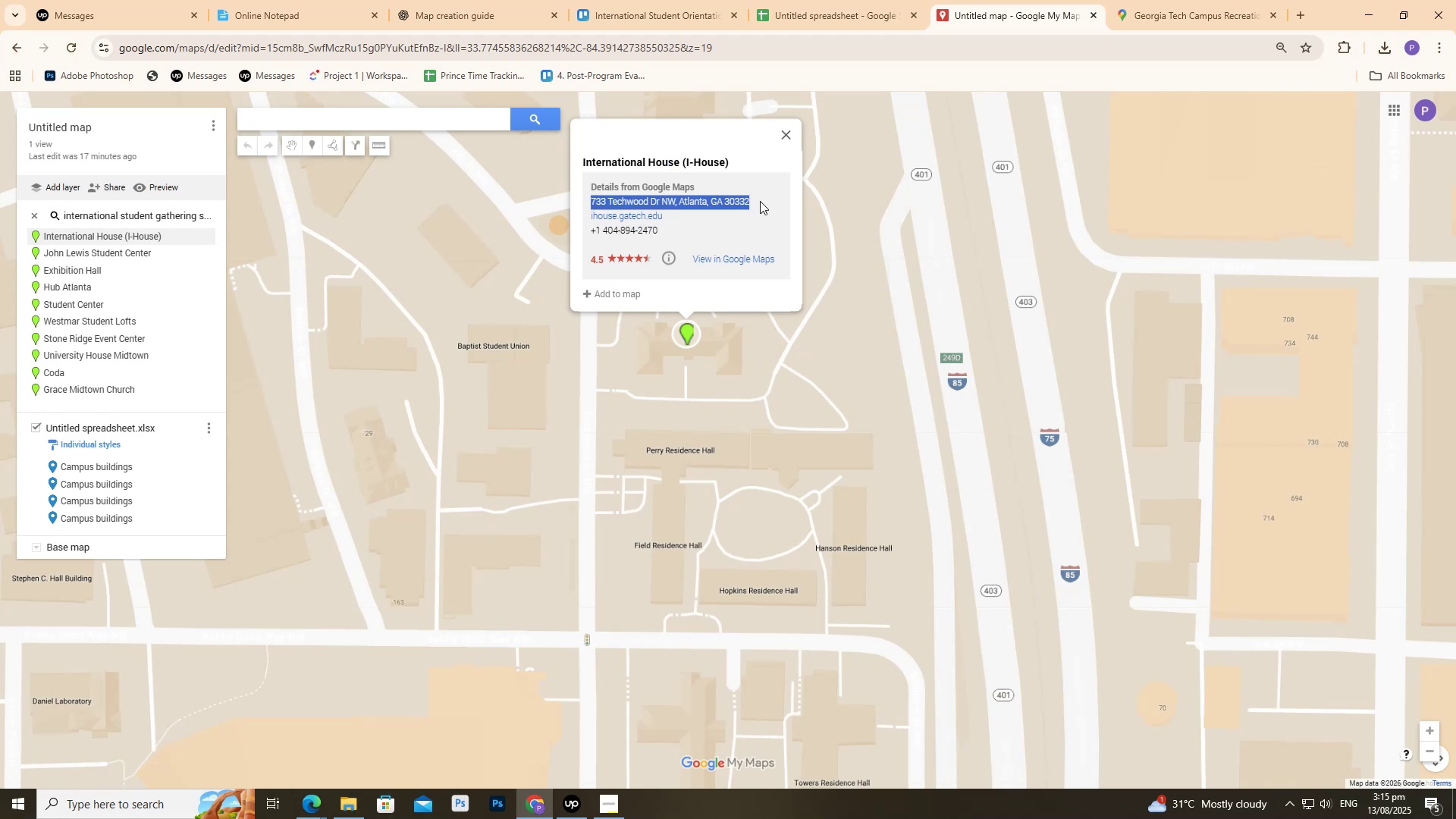 
key(Control+C)
 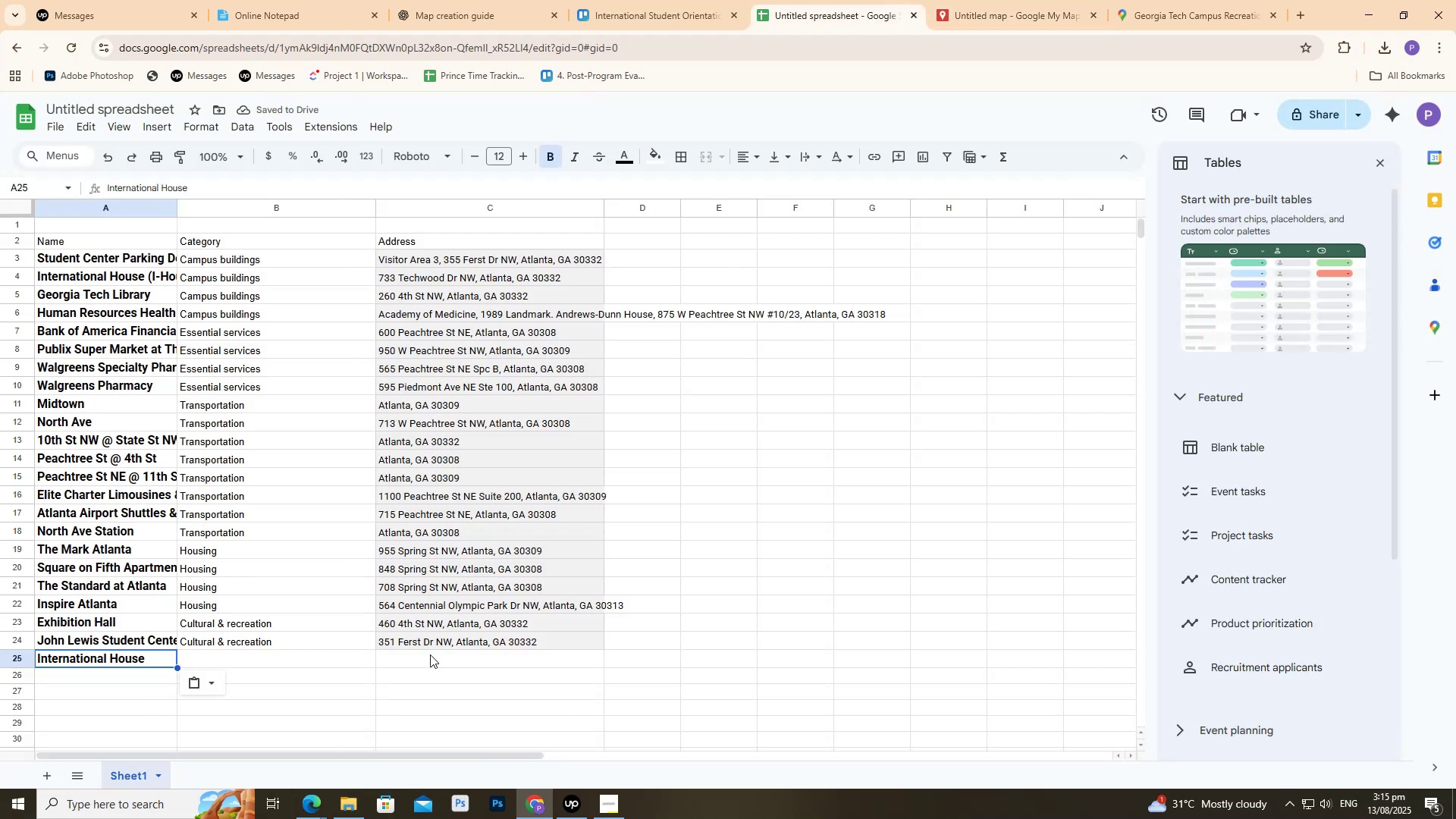 
key(Control+ControlLeft)
 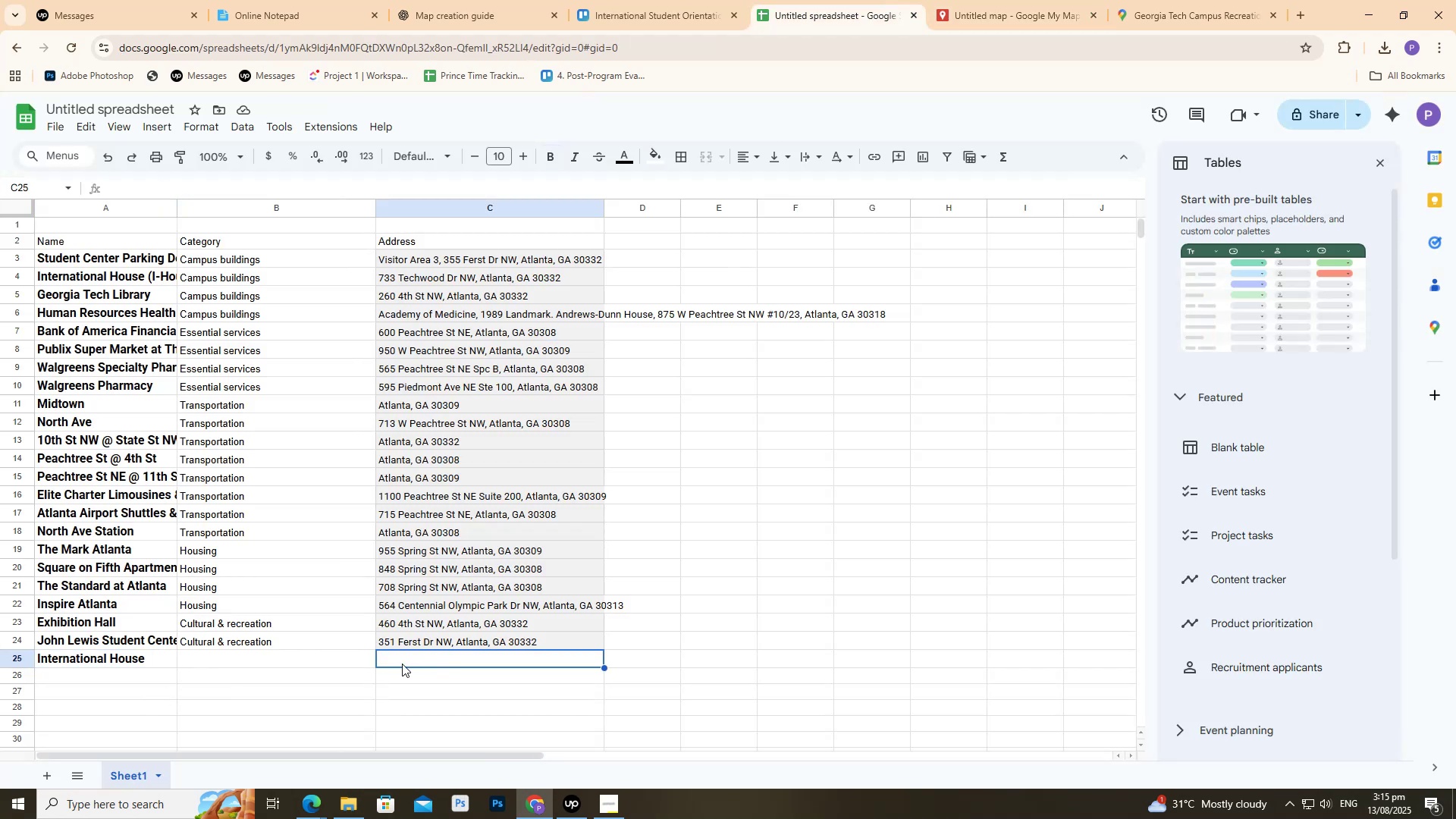 
key(Control+V)
 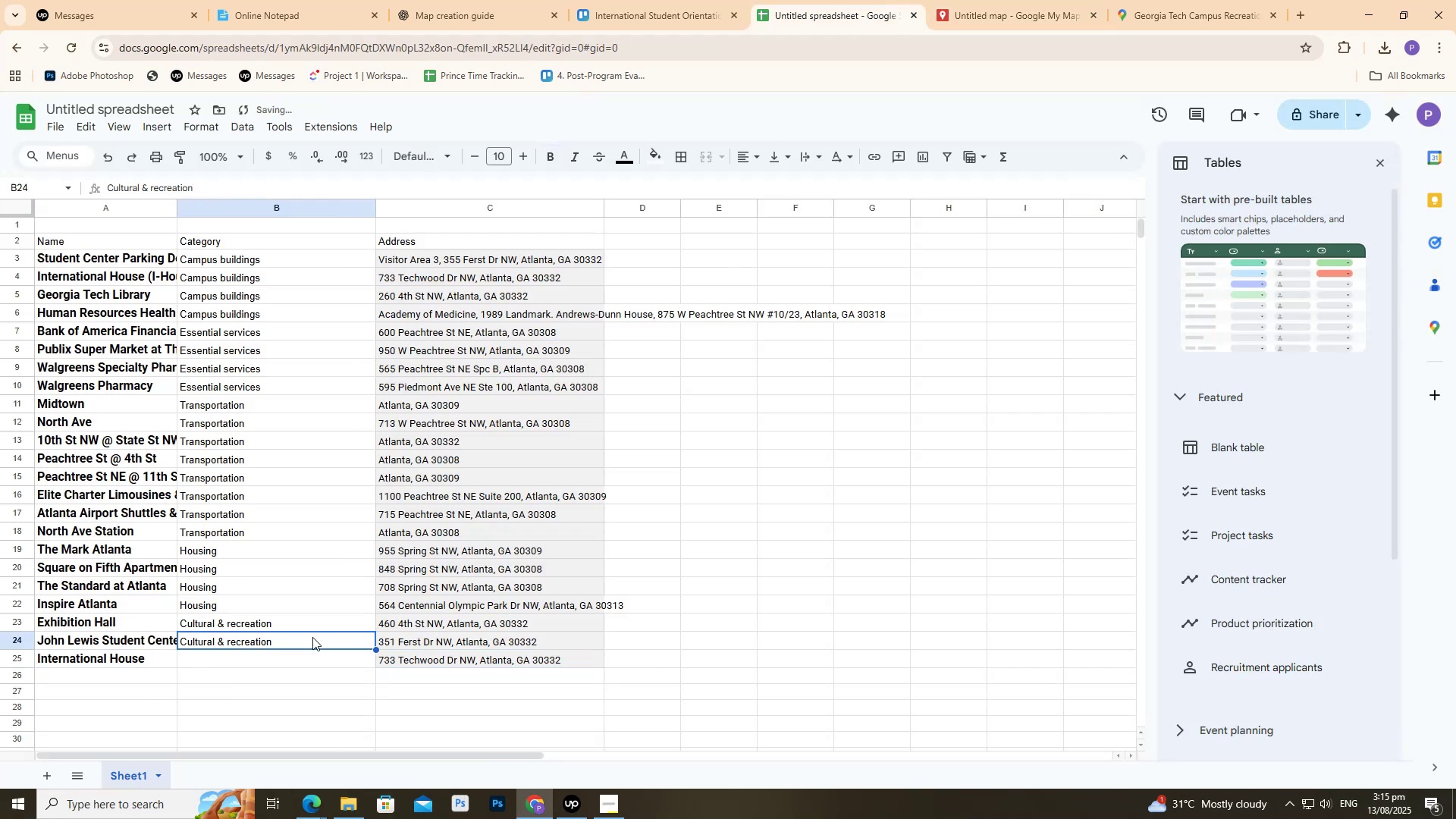 
key(Control+ControlLeft)
 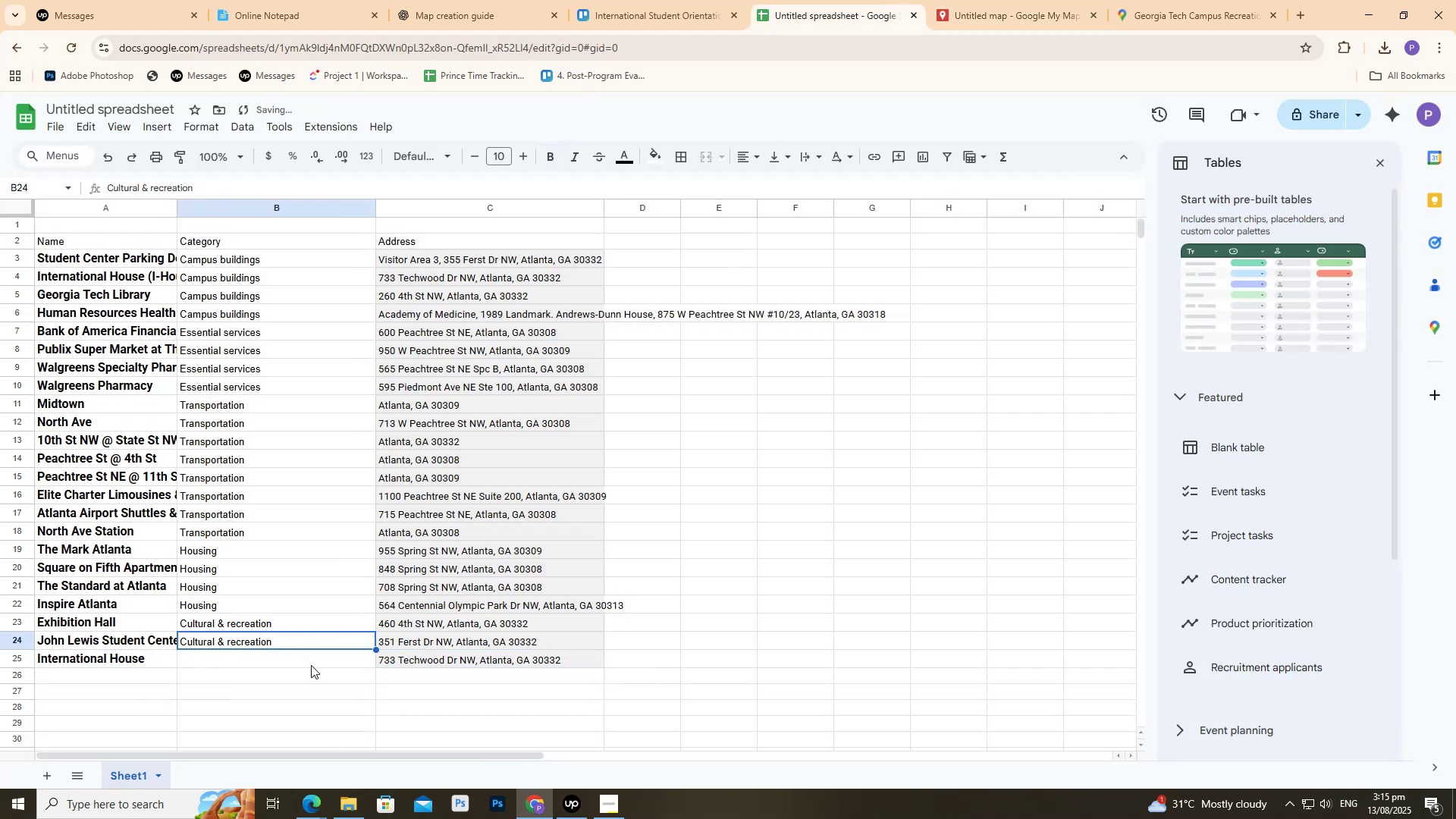 
key(Control+C)
 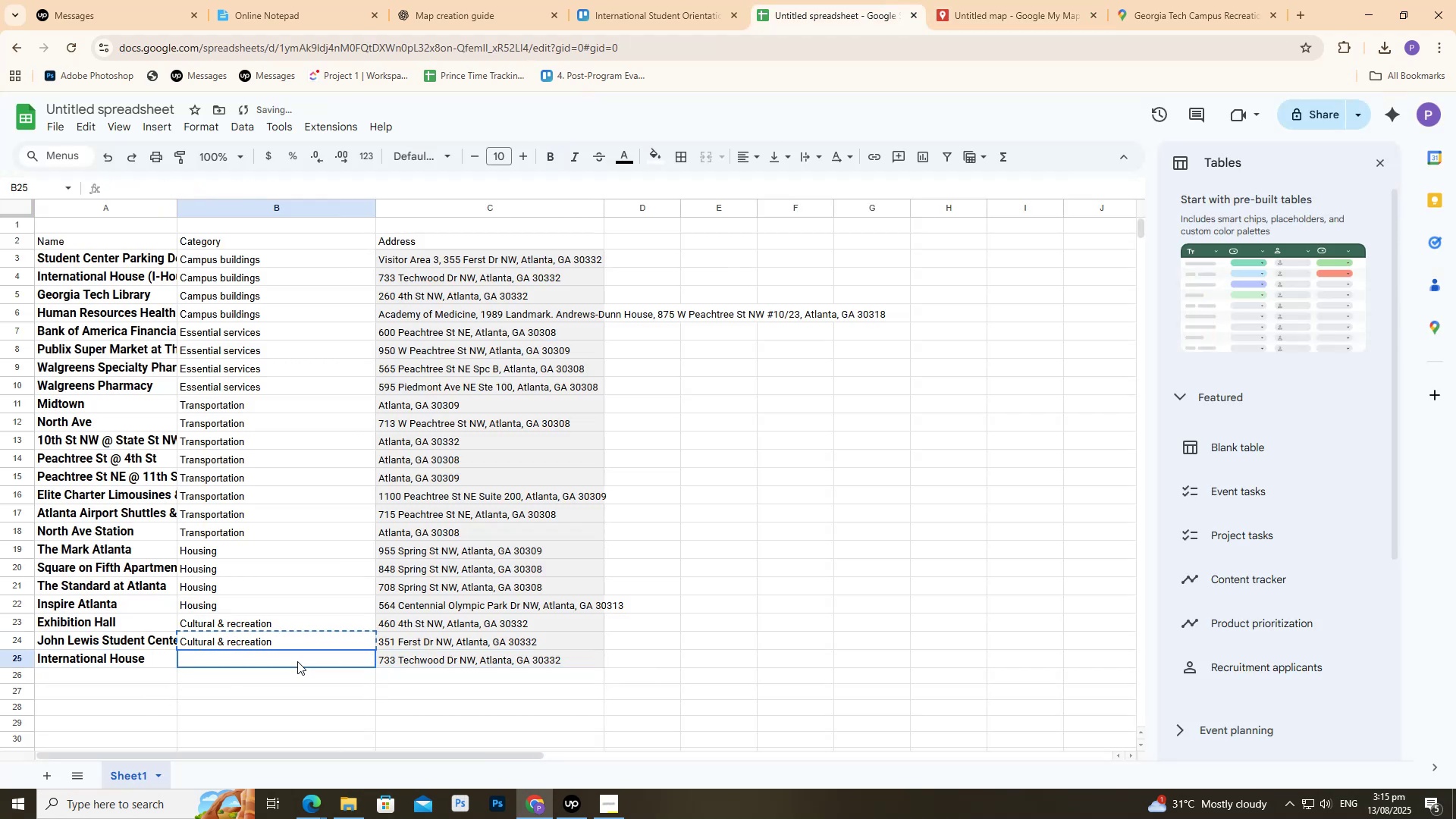 
key(Control+ControlLeft)
 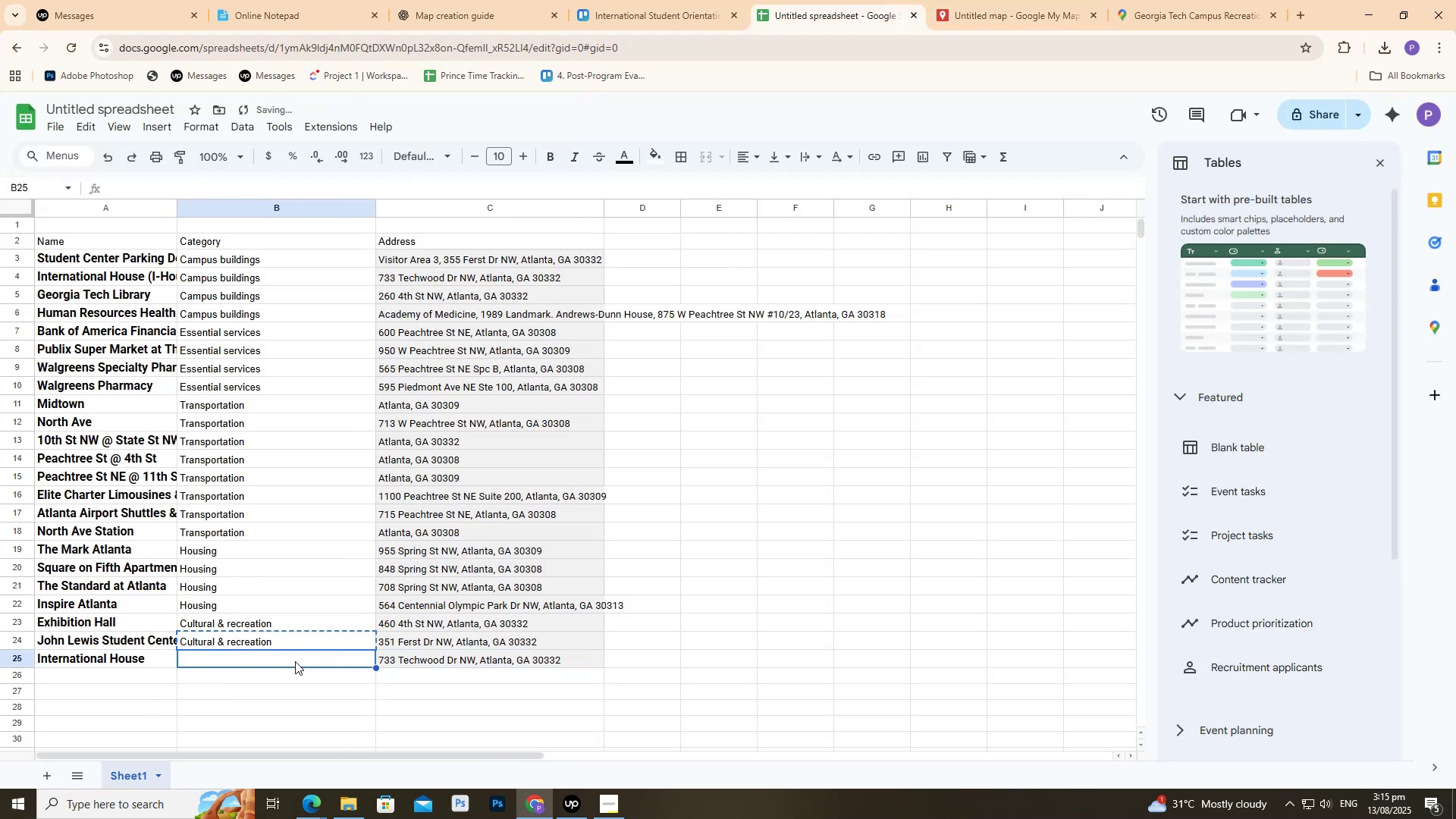 
key(Control+V)
 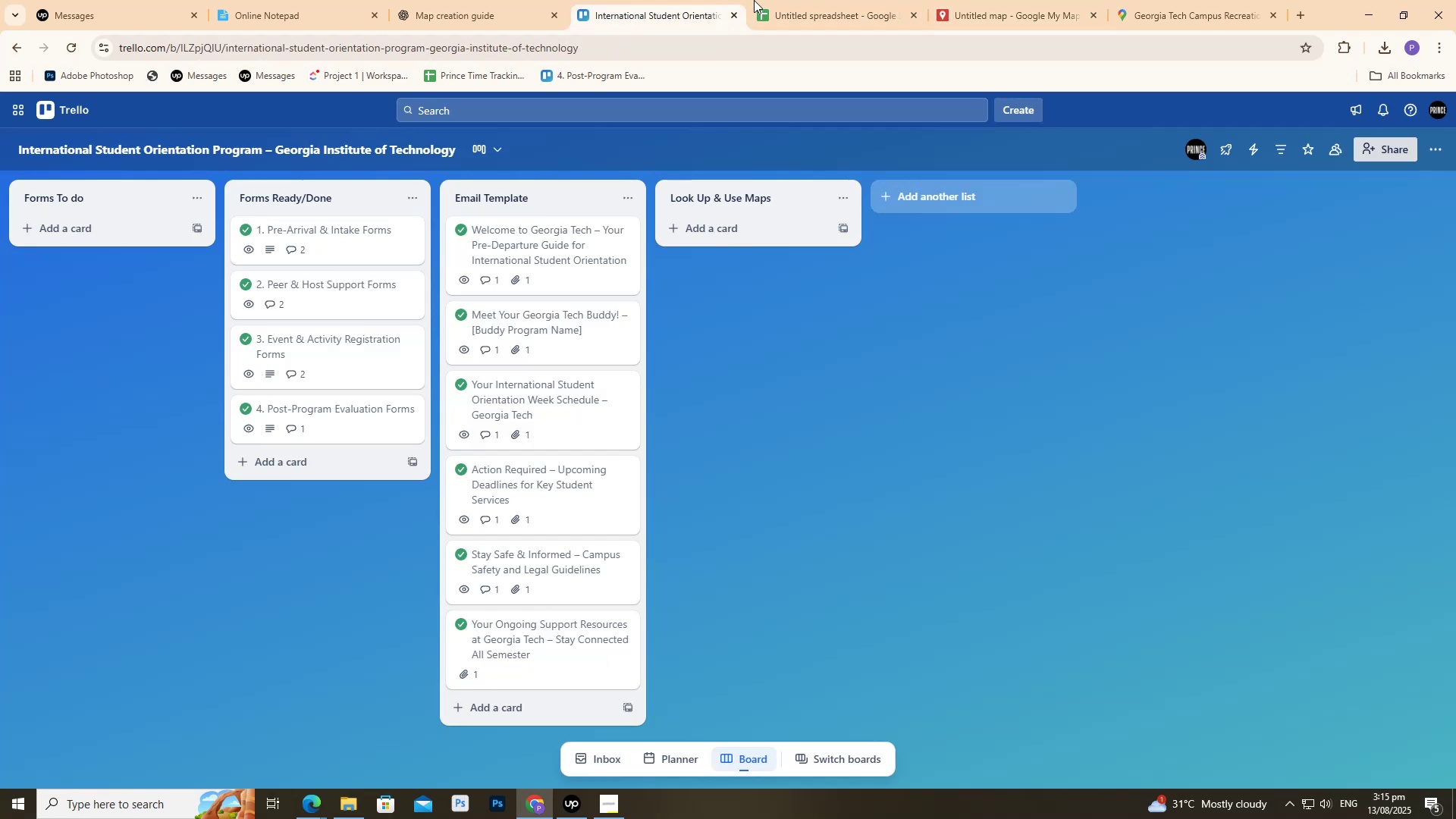 
double_click([519, 0])
 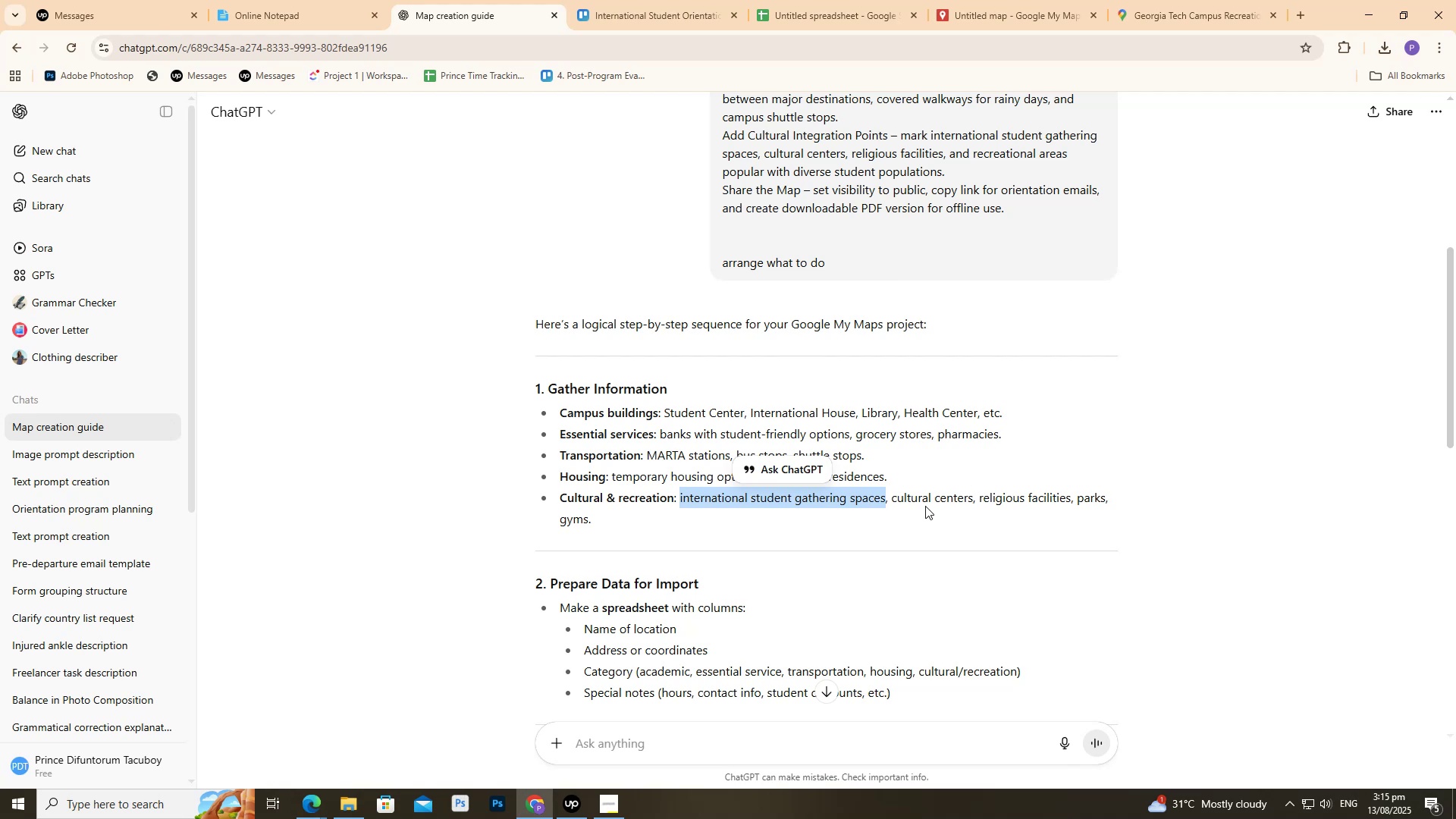 
left_click_drag(start_coordinate=[984, 502], to_coordinate=[1022, 500])
 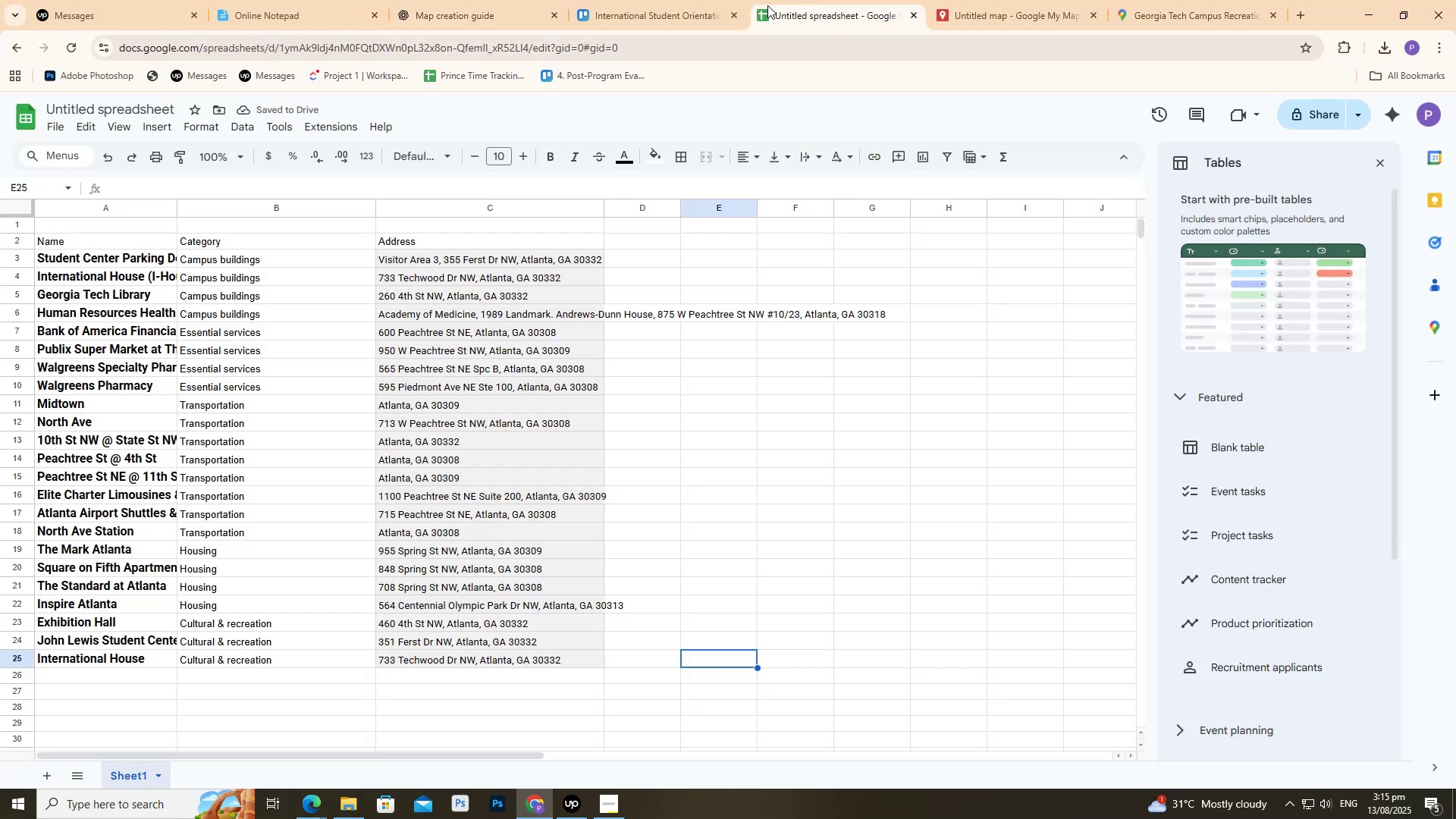 
wait(5.01)
 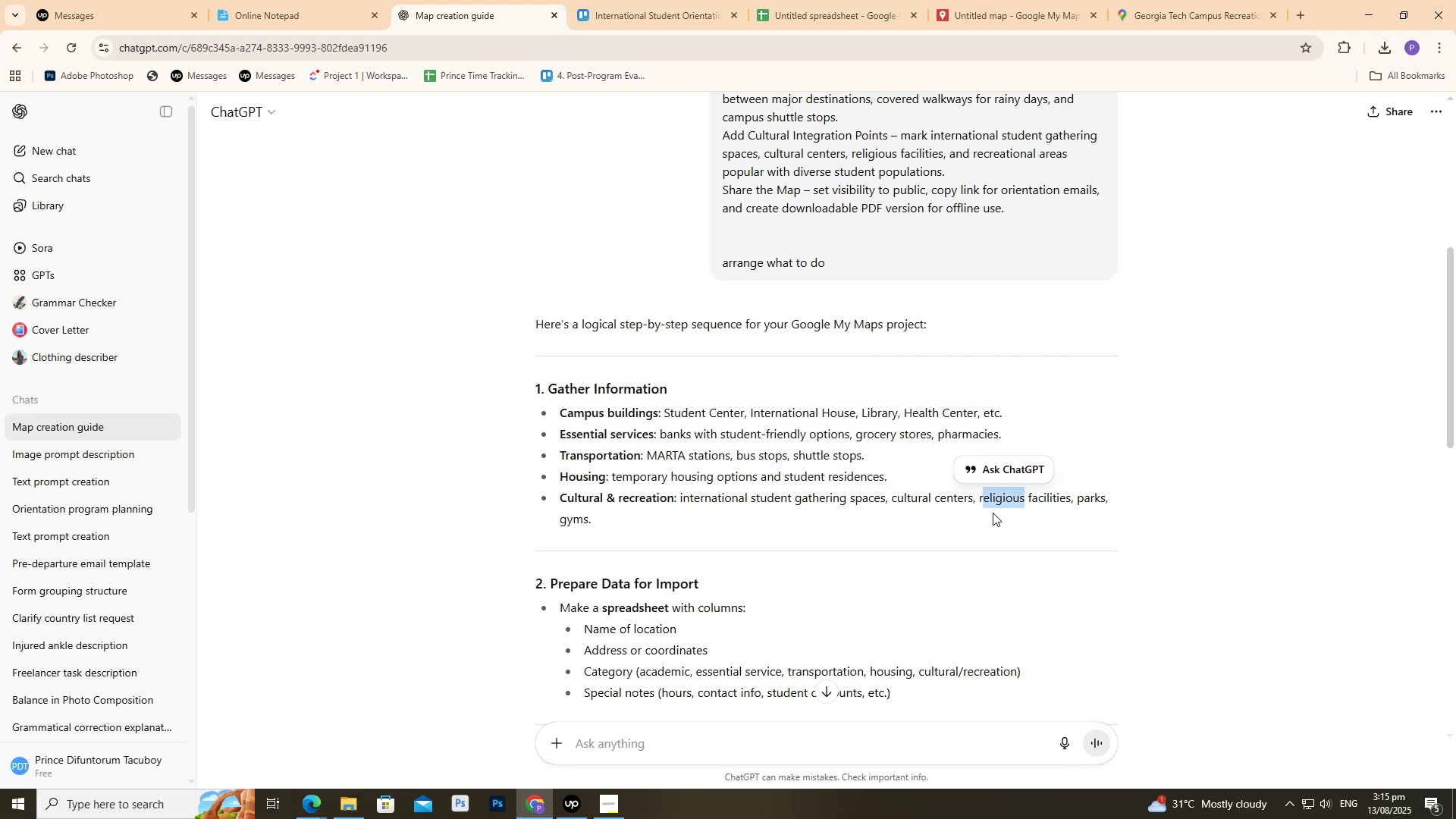 
left_click([289, 121])
 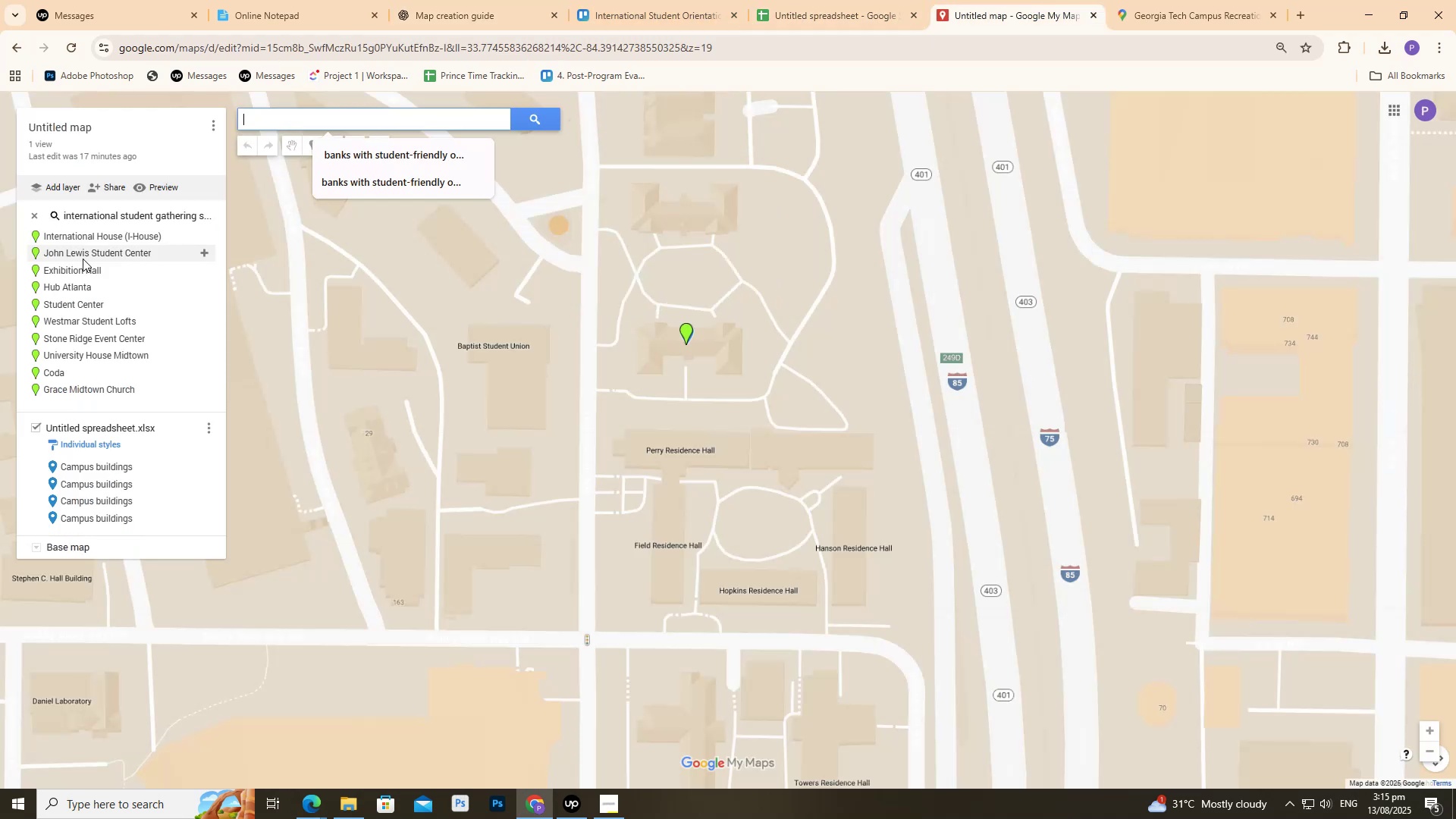 
type(gy,m)
key(Backspace)
key(Backspace)
type(m)
 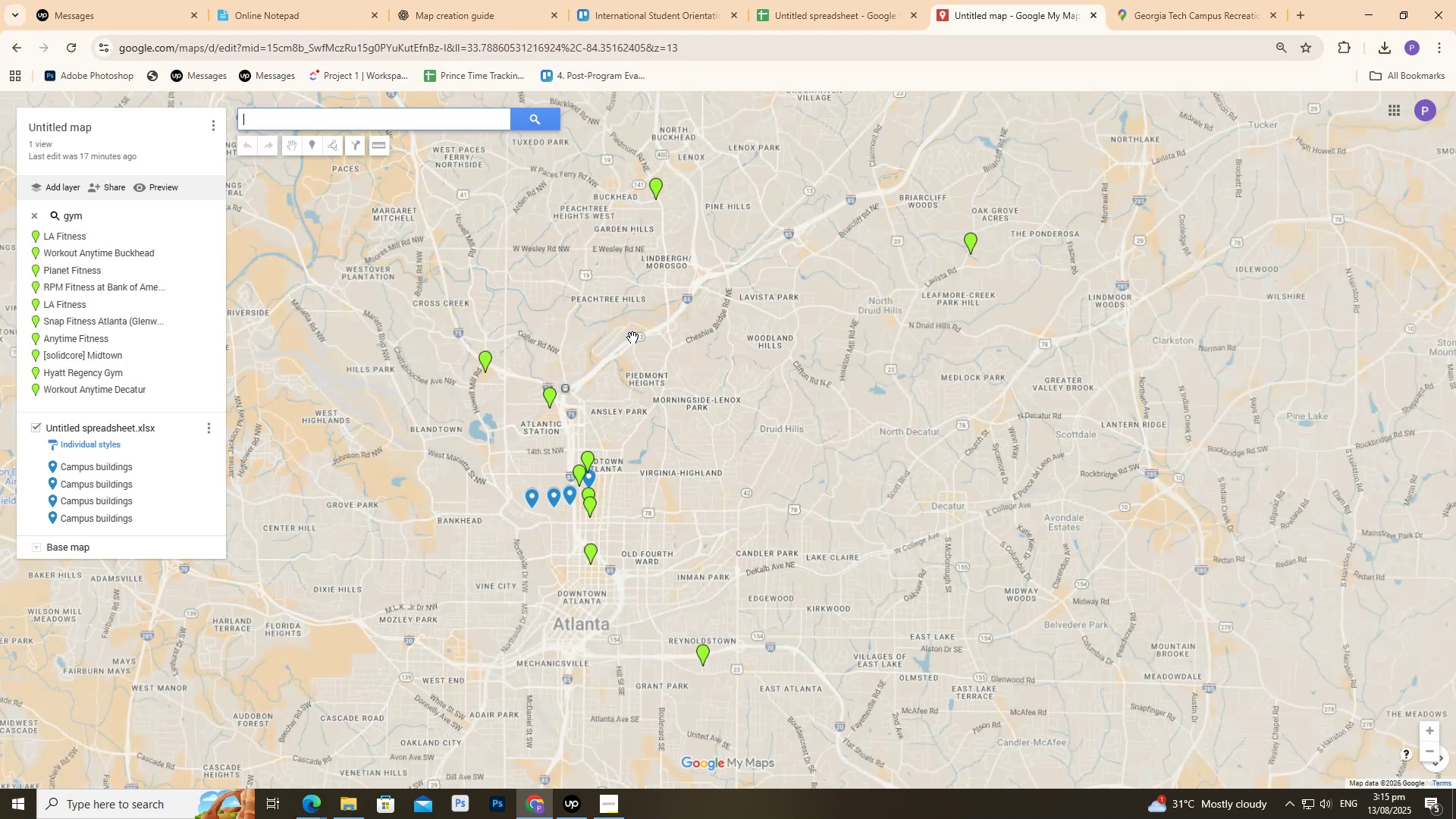 
scroll: coordinate [457, 486], scroll_direction: up, amount: 20.0
 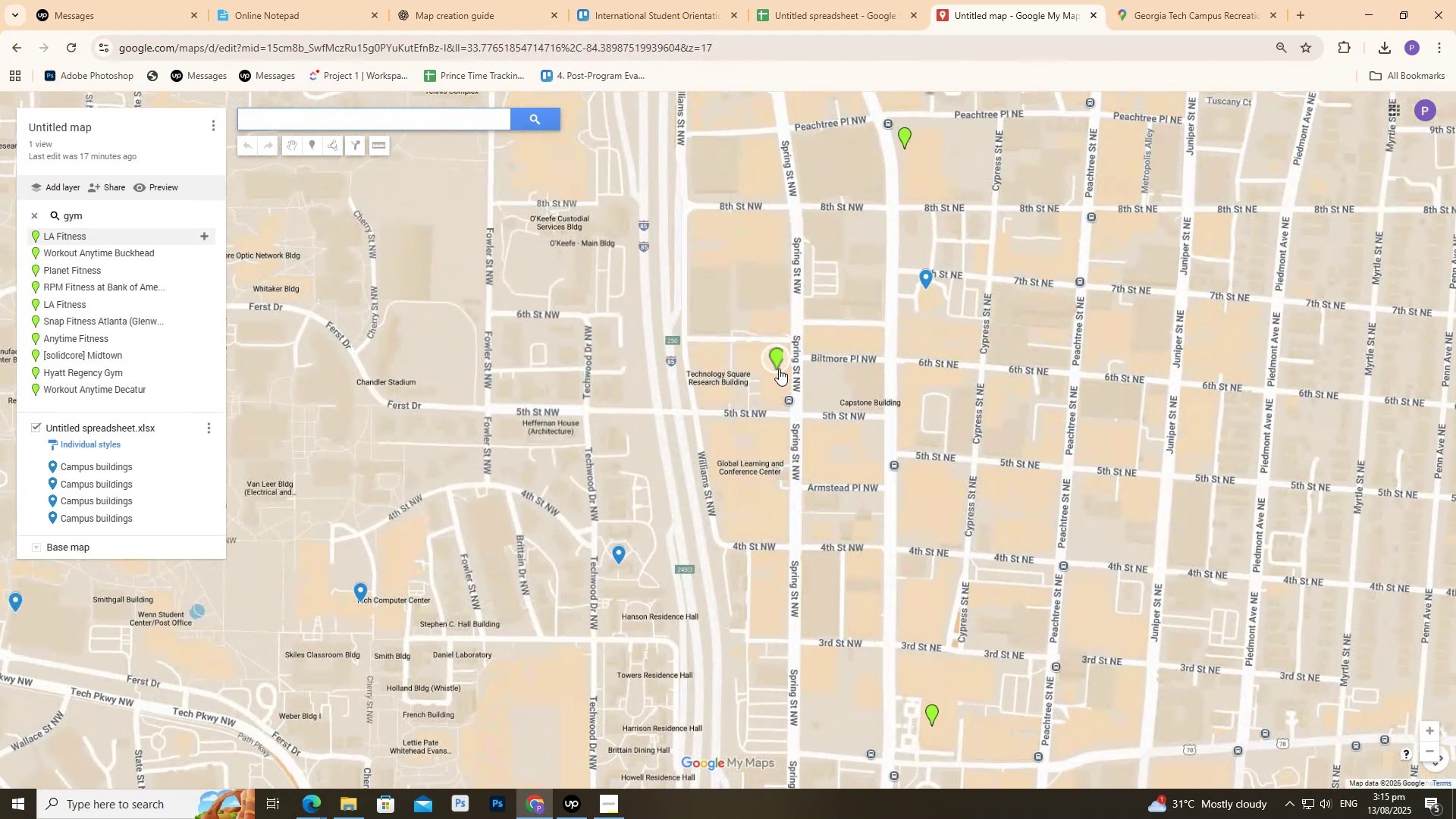 
left_click([780, 367])
 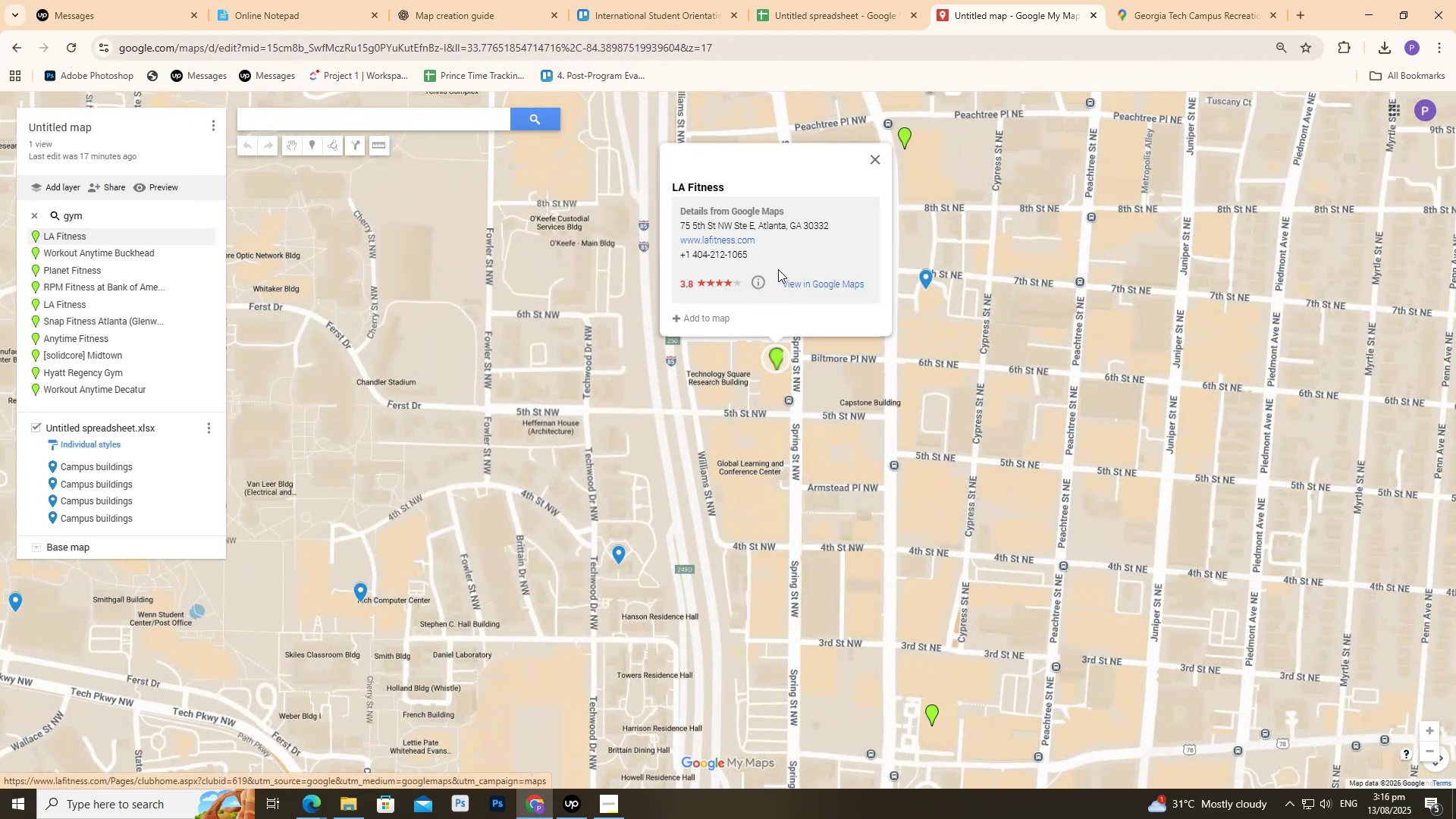 
left_click_drag(start_coordinate=[675, 187], to_coordinate=[749, 186])
 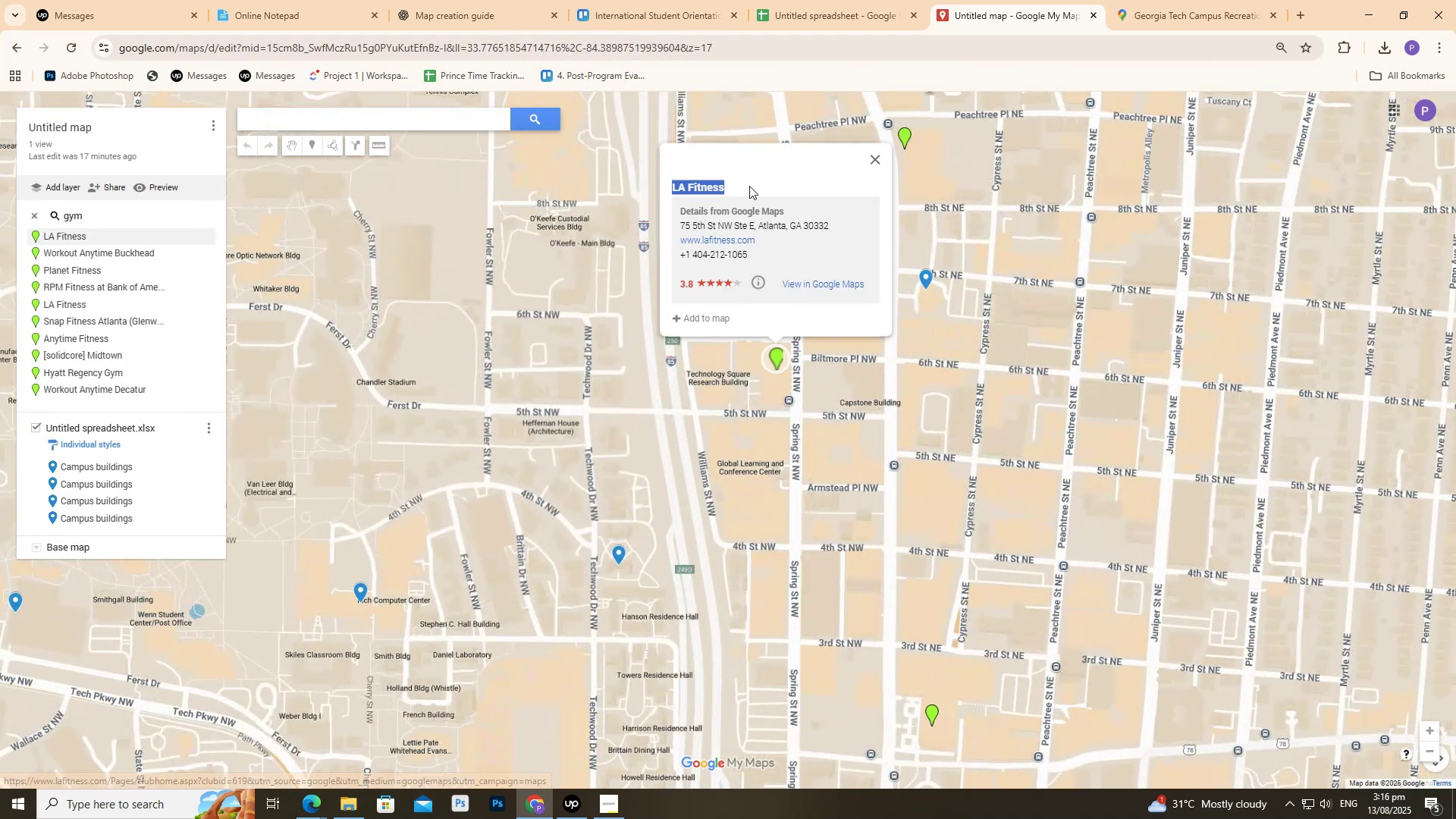 
key(Control+C)
 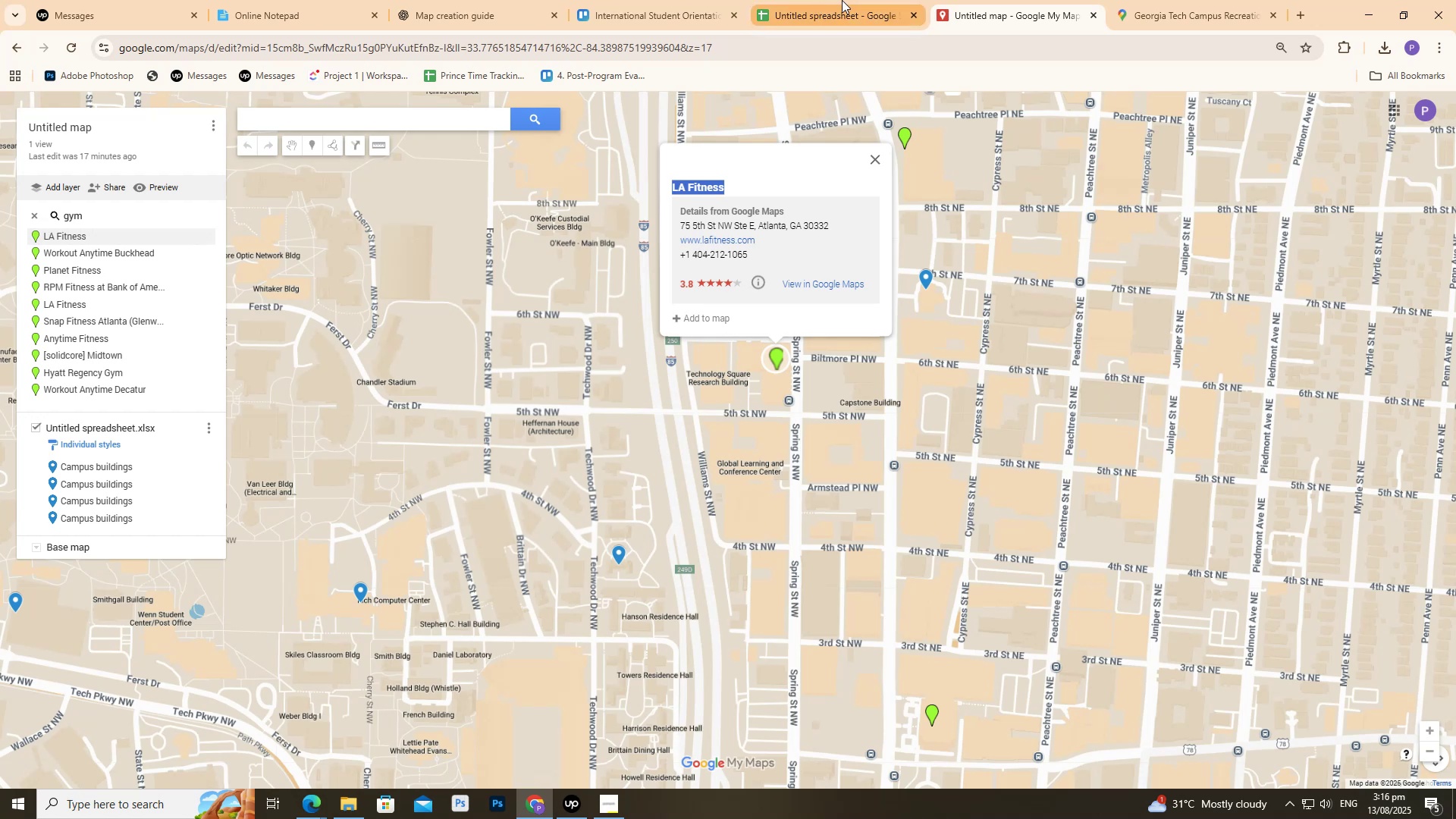 
left_click([846, 0])
 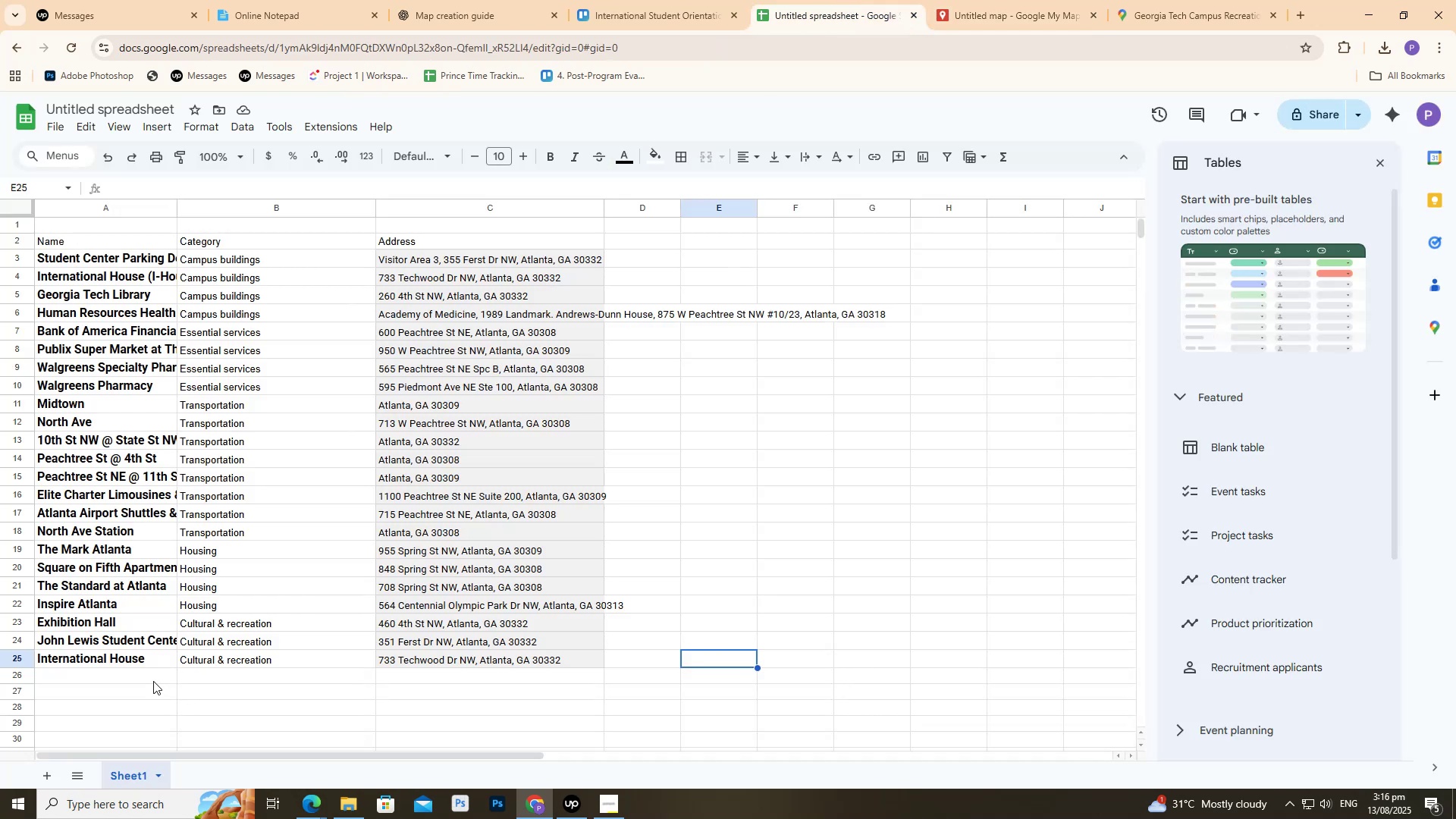 
key(Control+ControlLeft)
 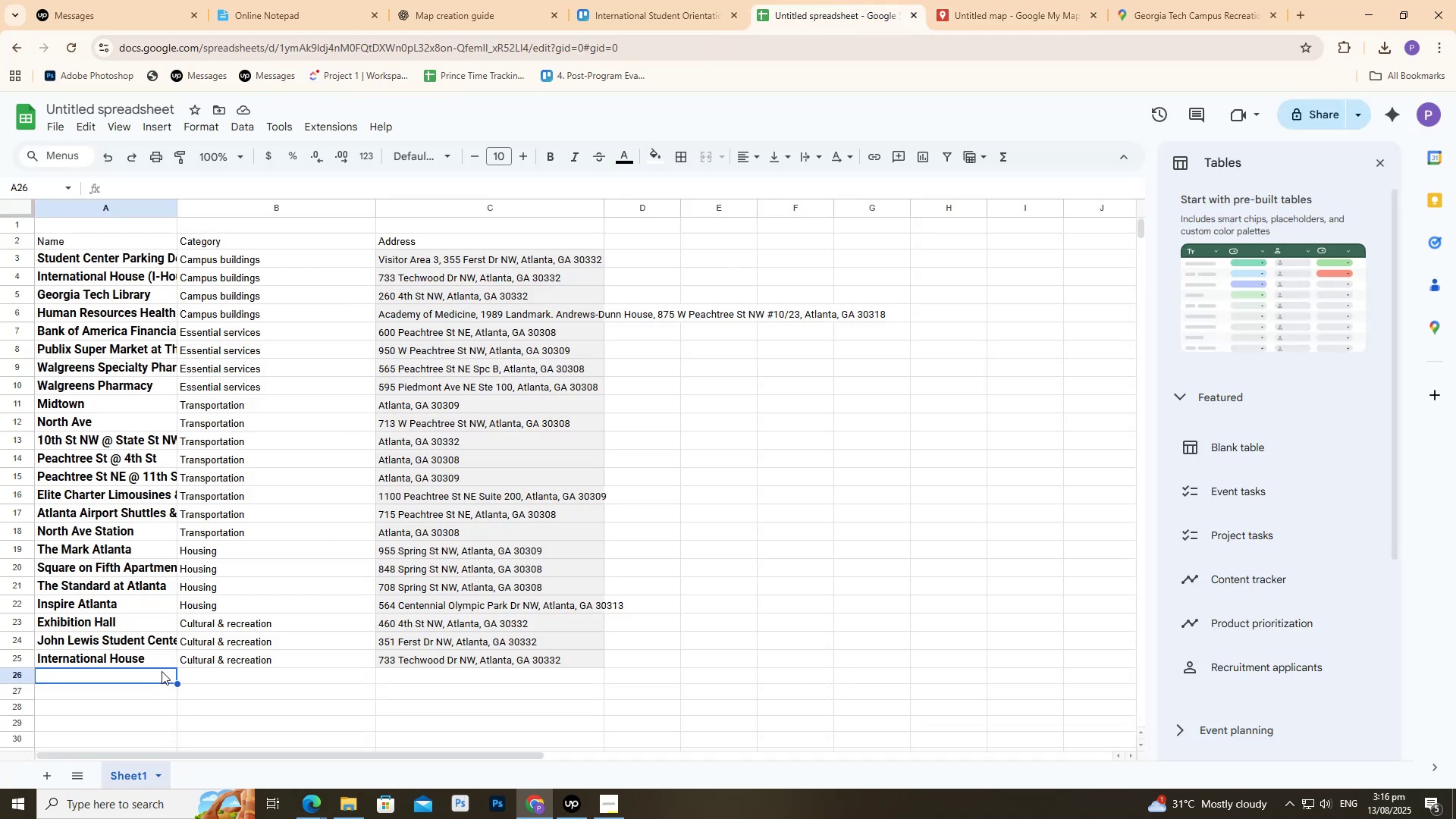 
key(Control+V)
 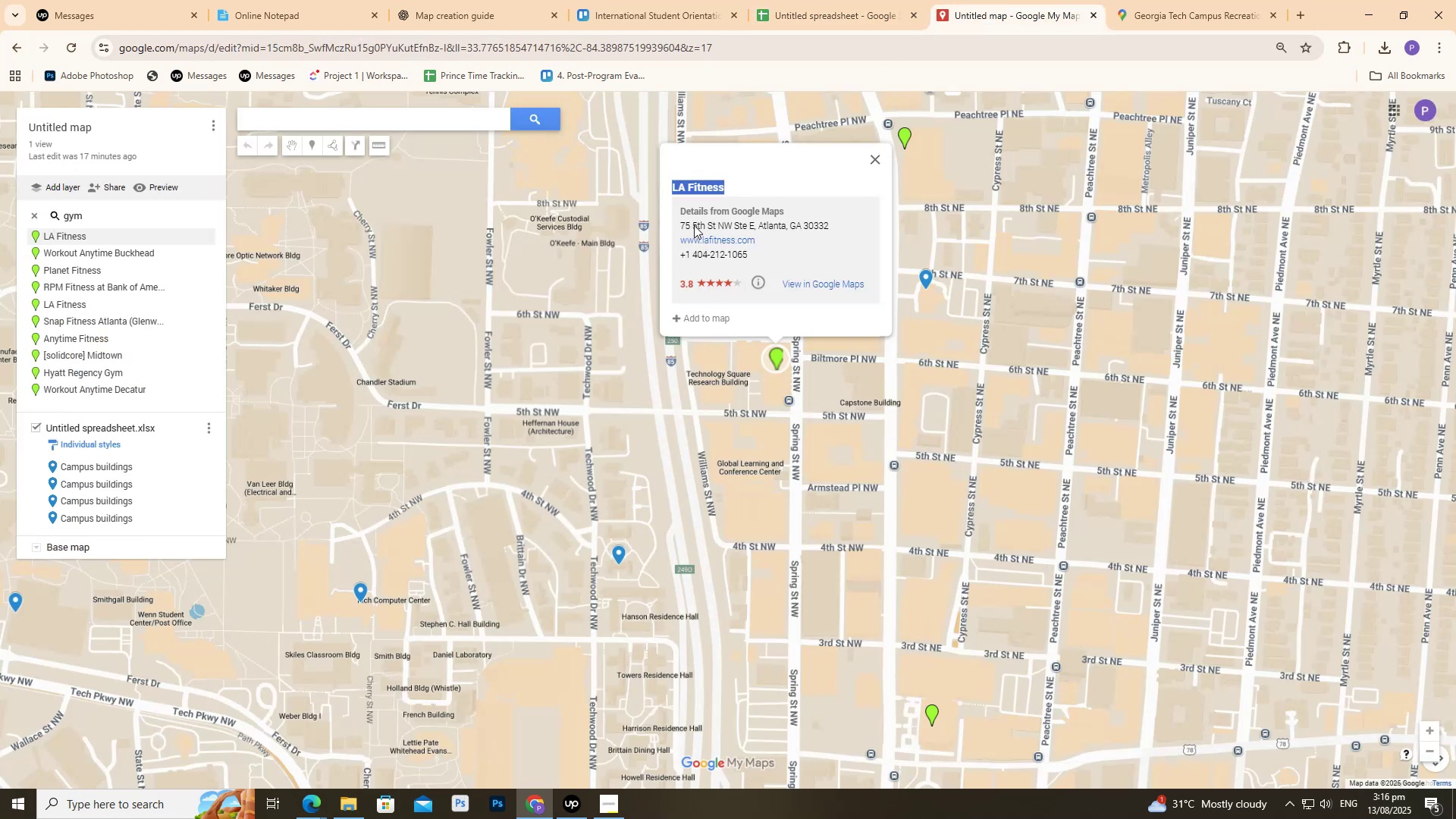 
left_click_drag(start_coordinate=[681, 226], to_coordinate=[883, 229])
 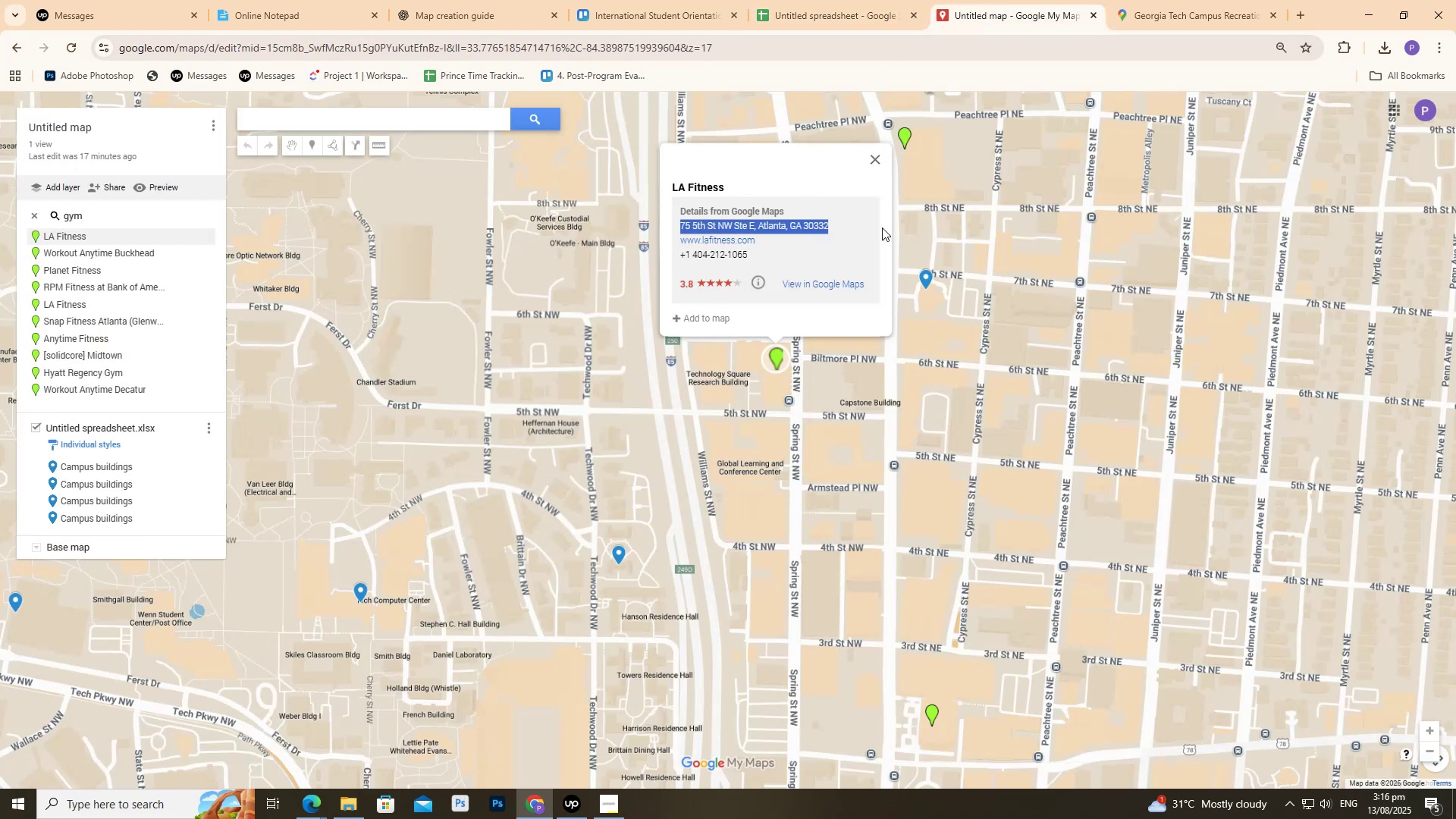 
key(Control+C)
 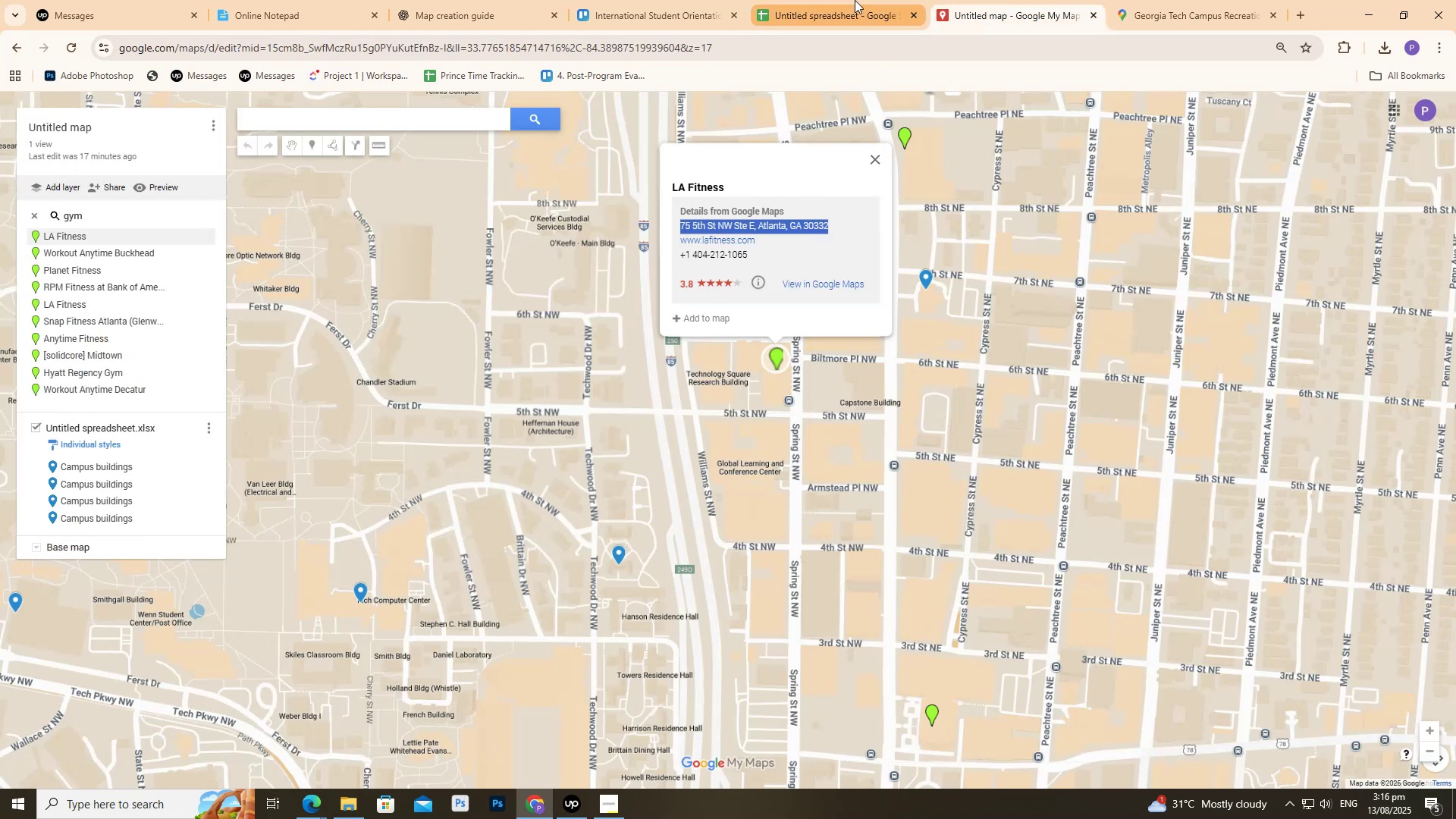 
left_click([855, 0])
 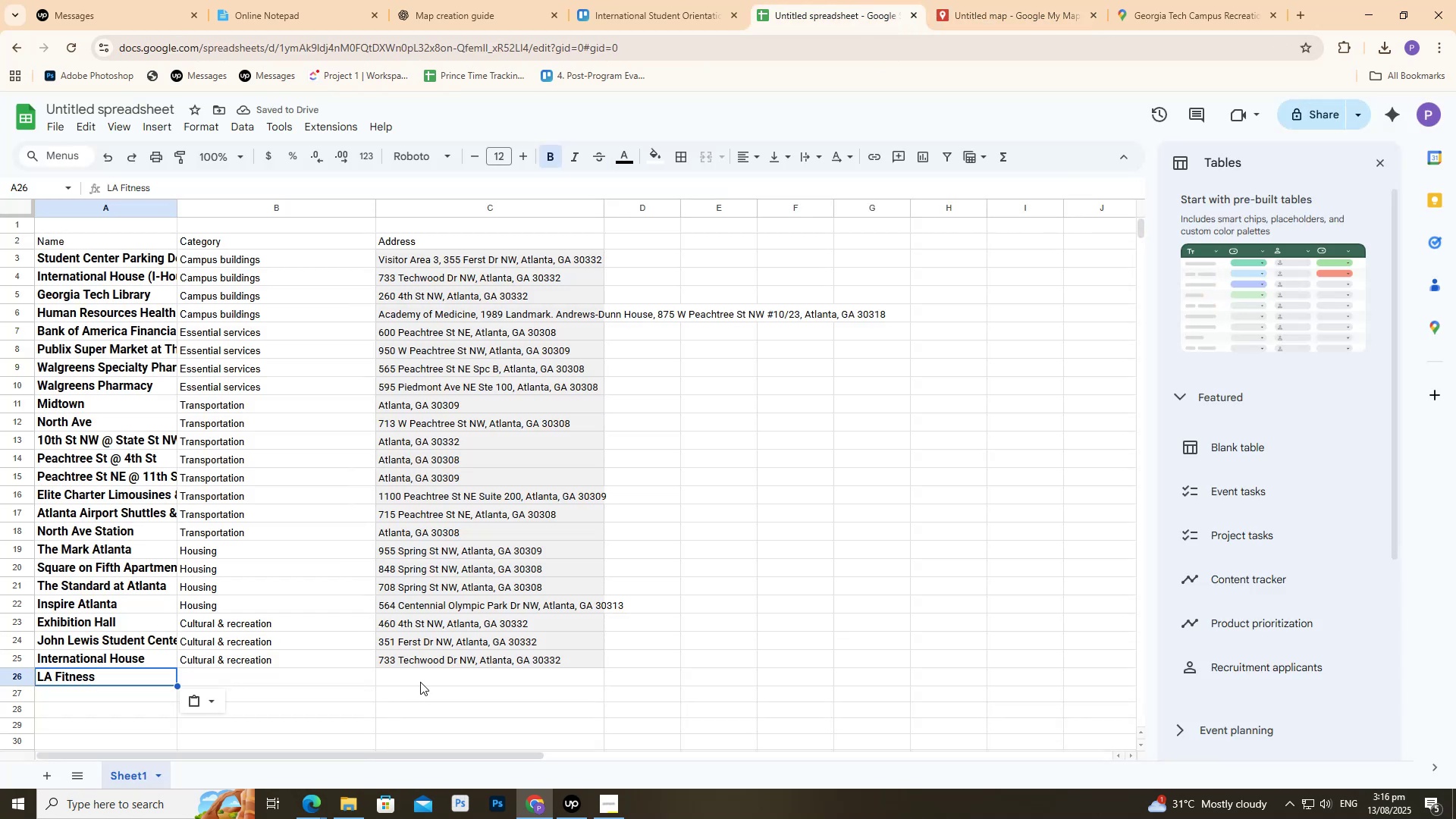 
left_click([420, 678])
 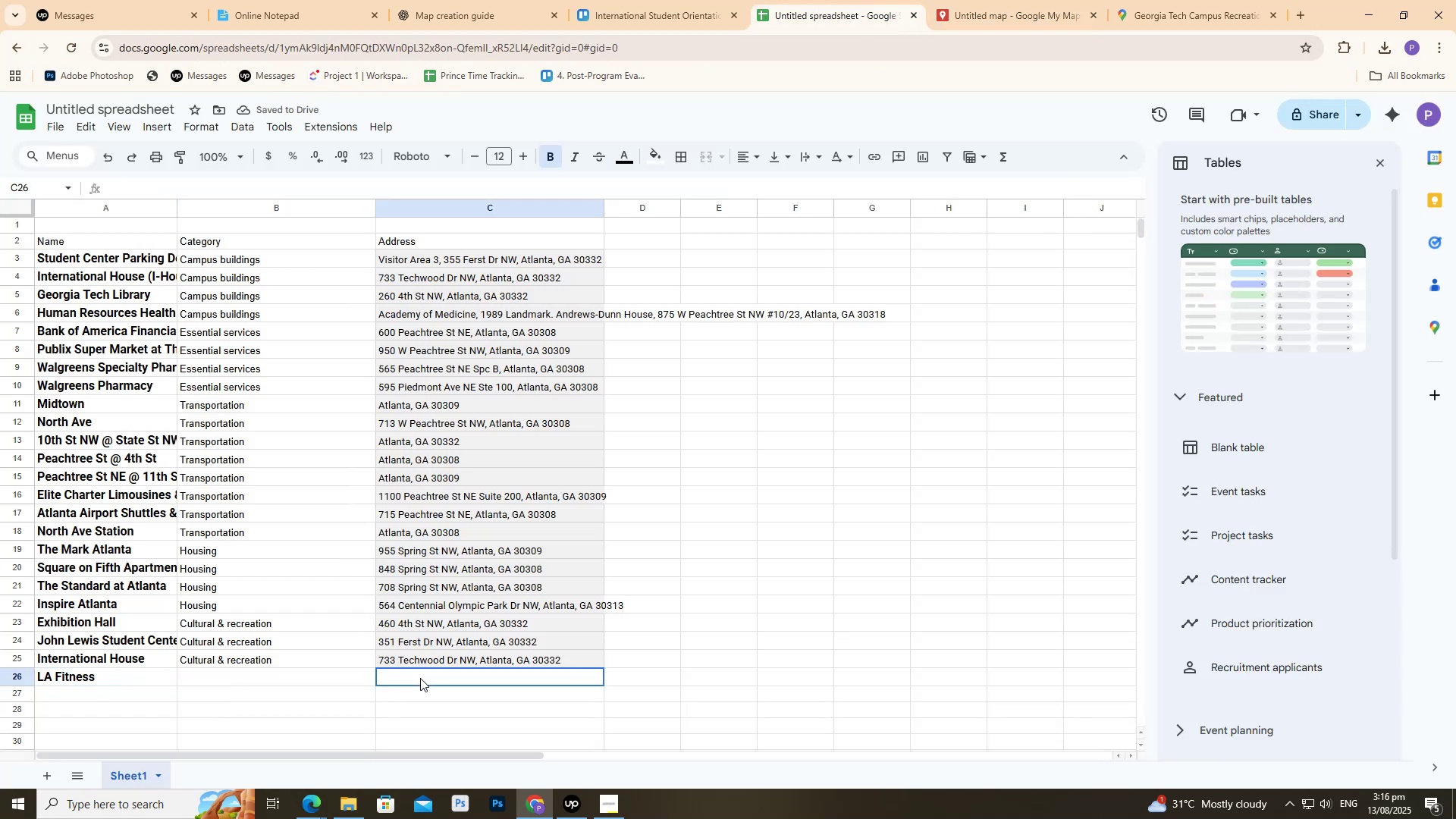 
key(Control+ControlLeft)
 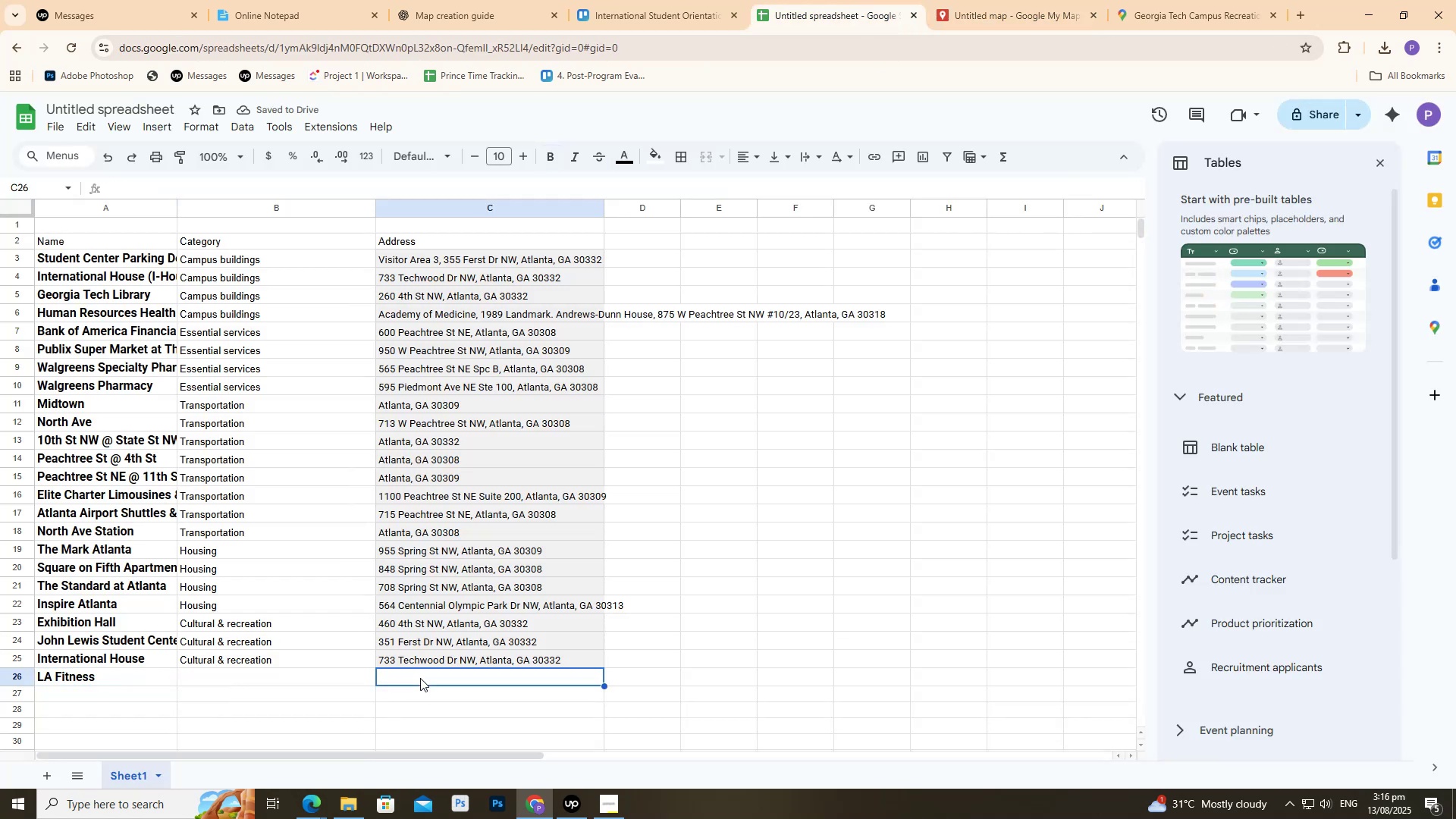 
key(Control+V)
 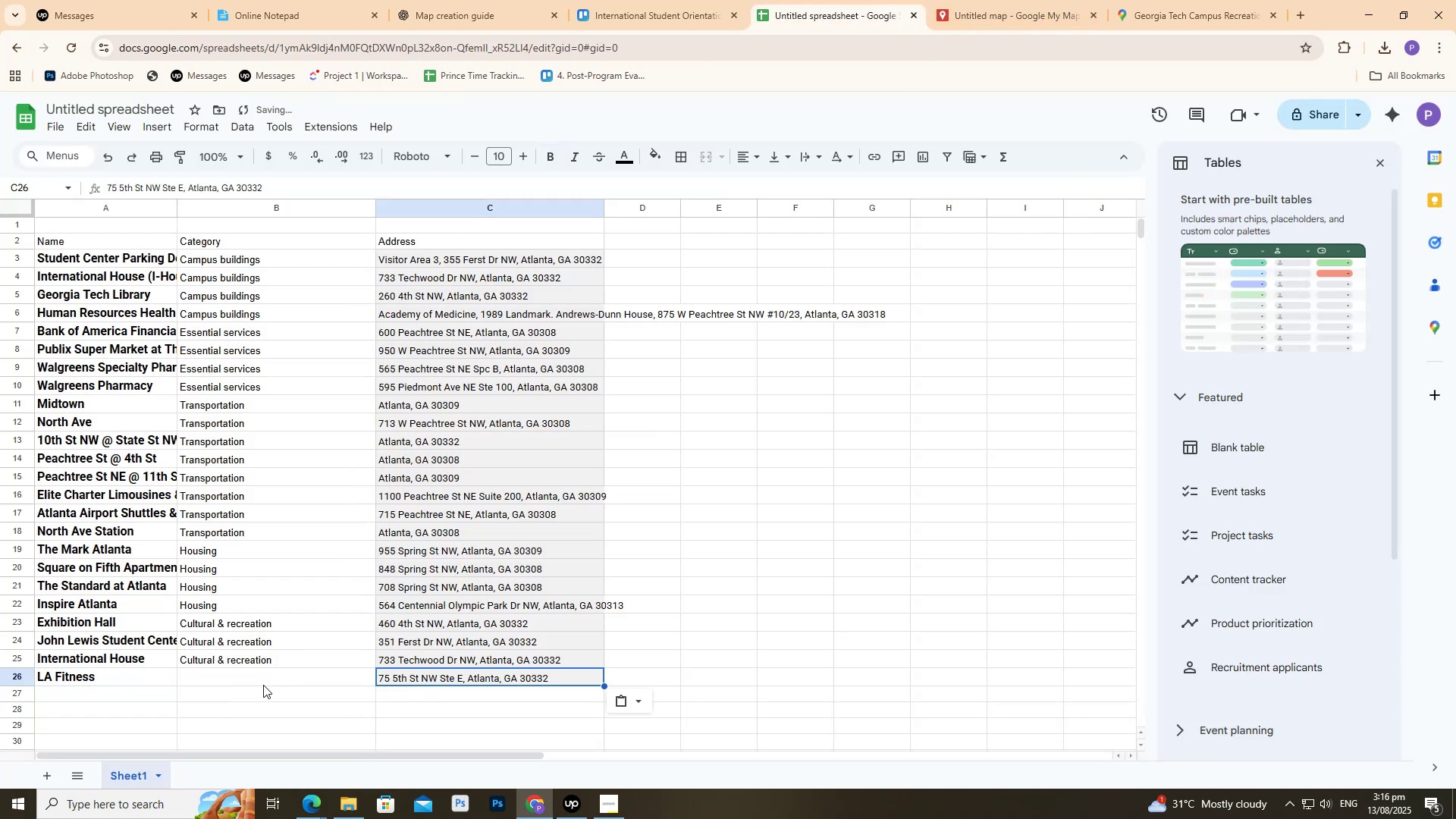 
key(Control+C)
 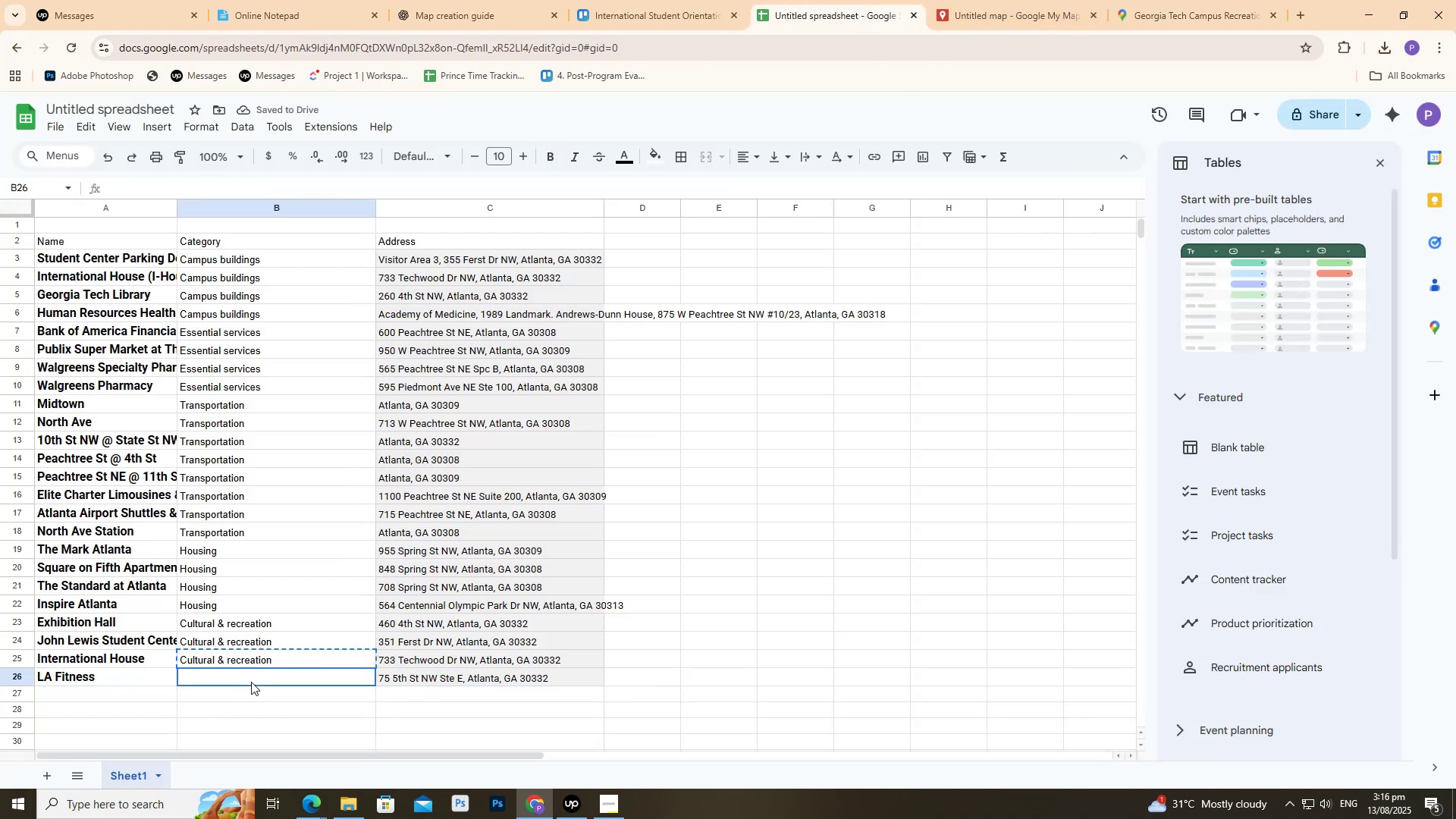 
key(Control+V)
 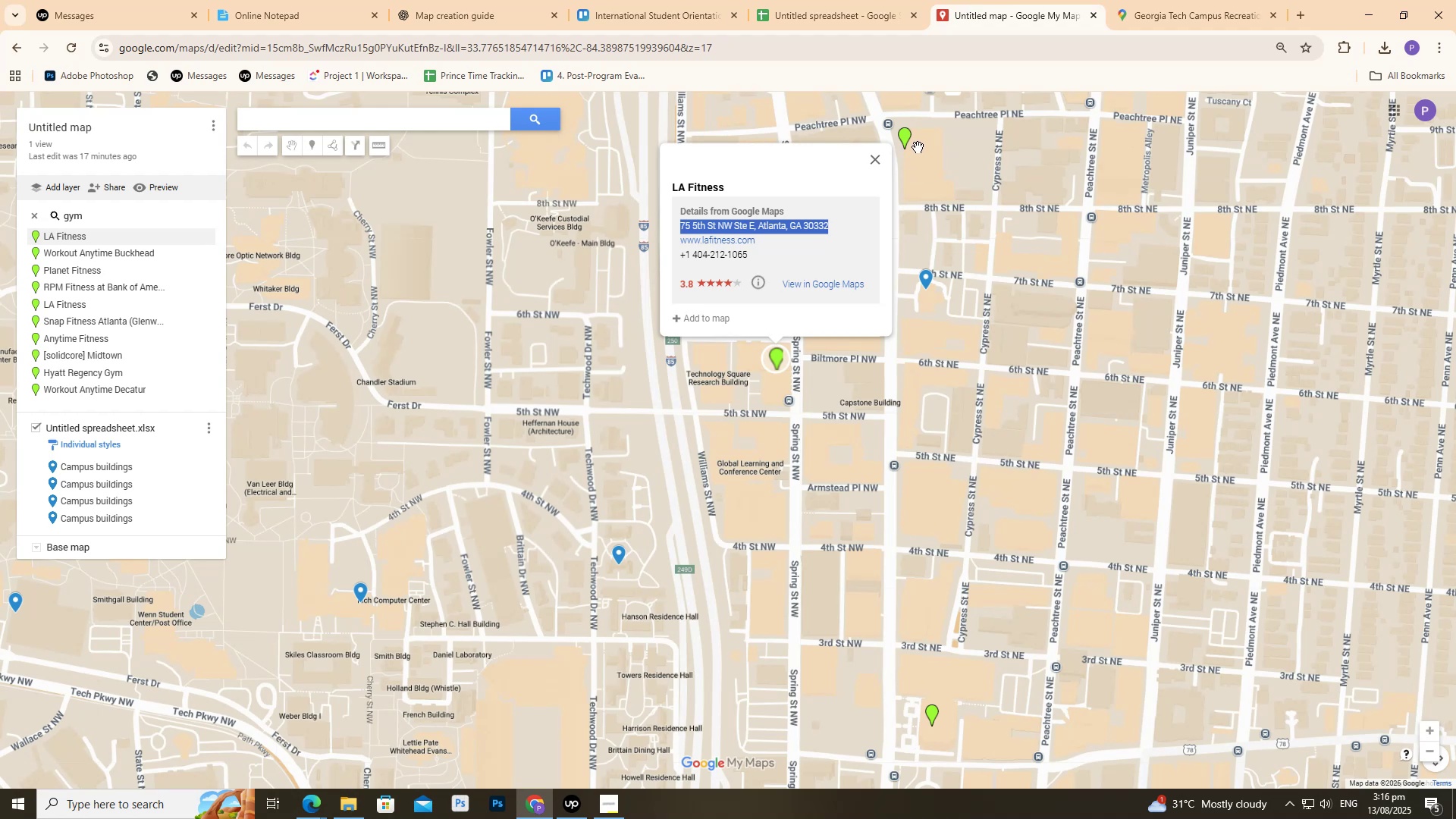 
left_click([908, 135])
 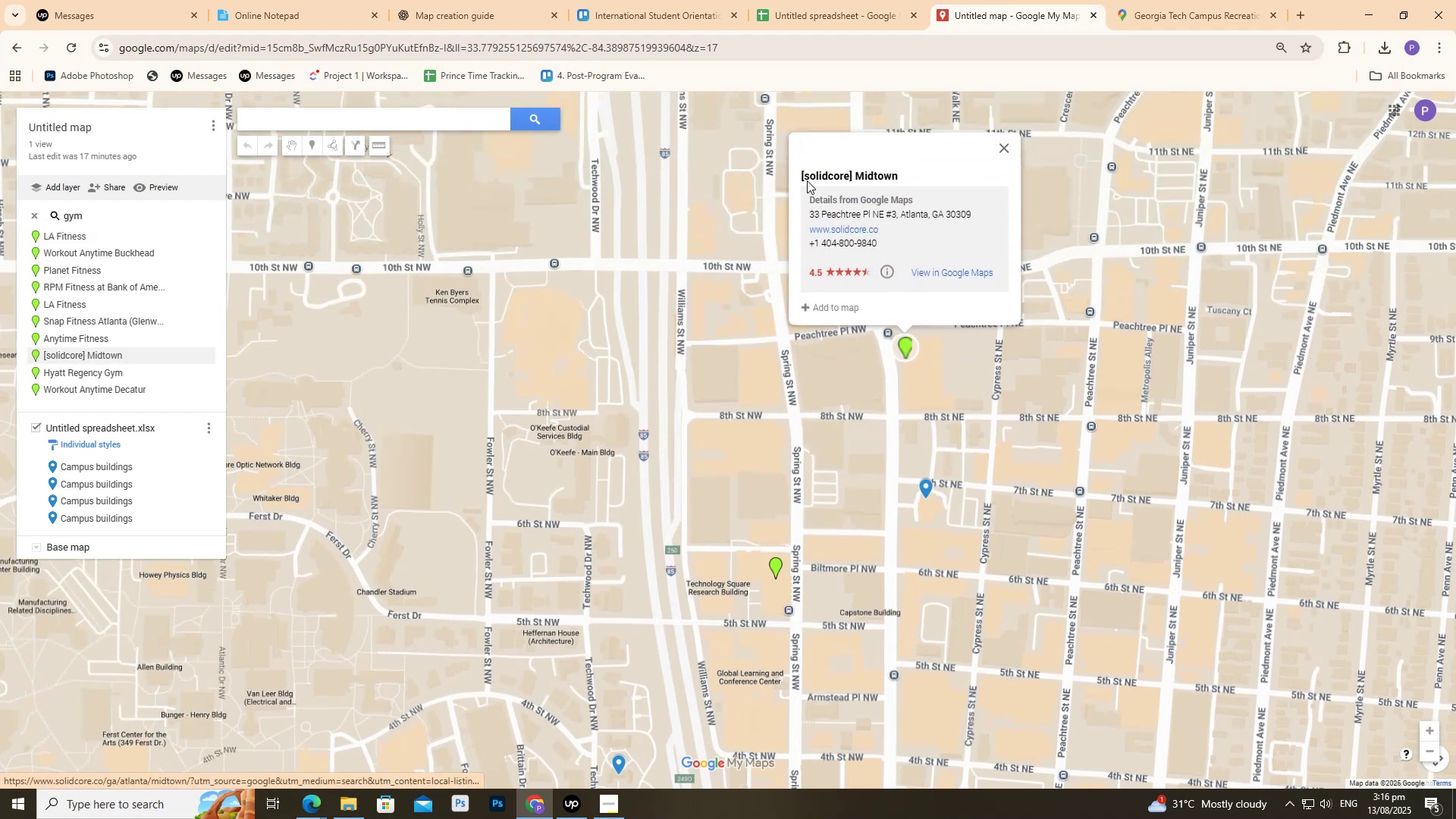 
left_click_drag(start_coordinate=[907, 173], to_coordinate=[799, 171])
 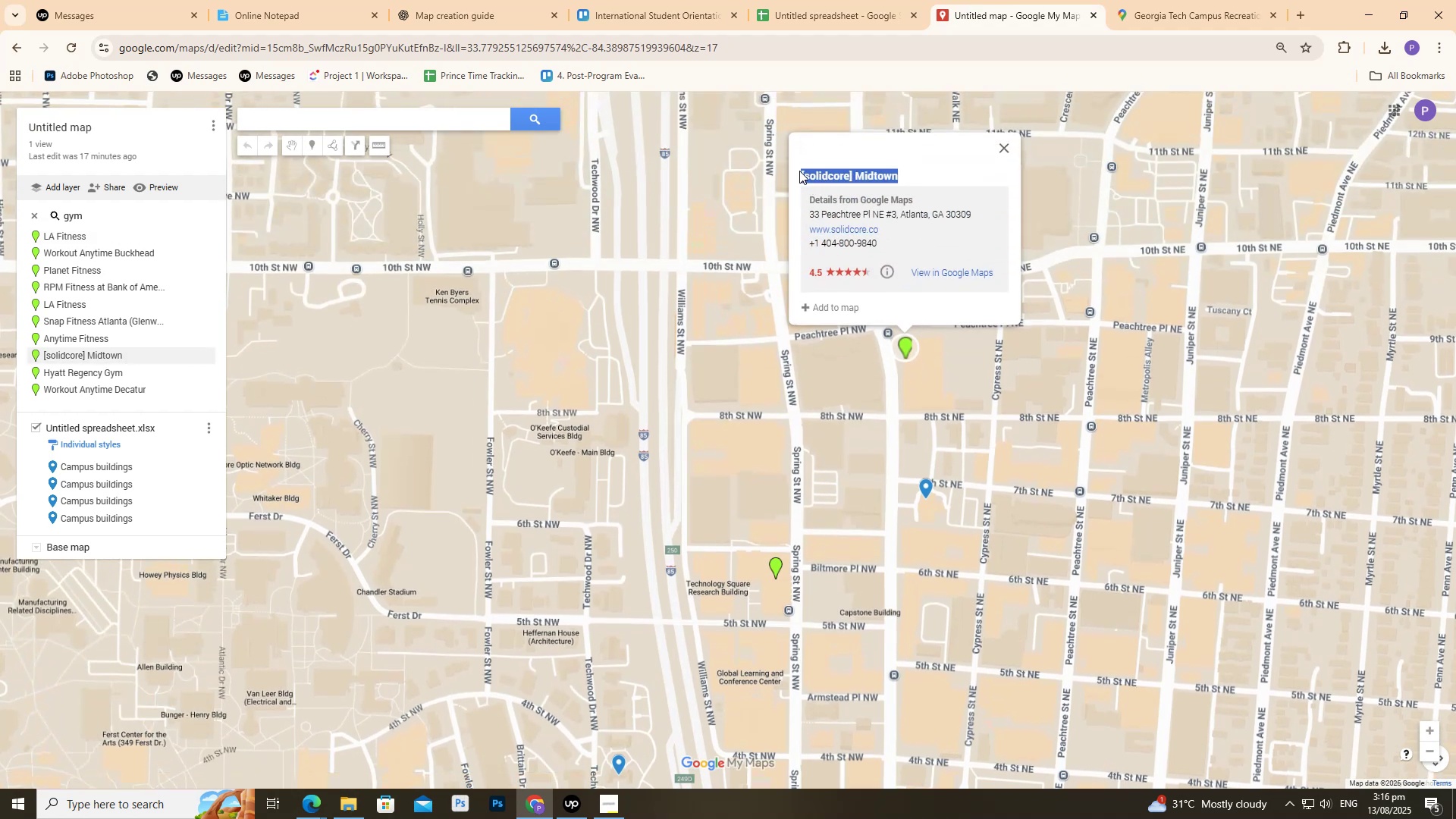 
key(Control+C)
 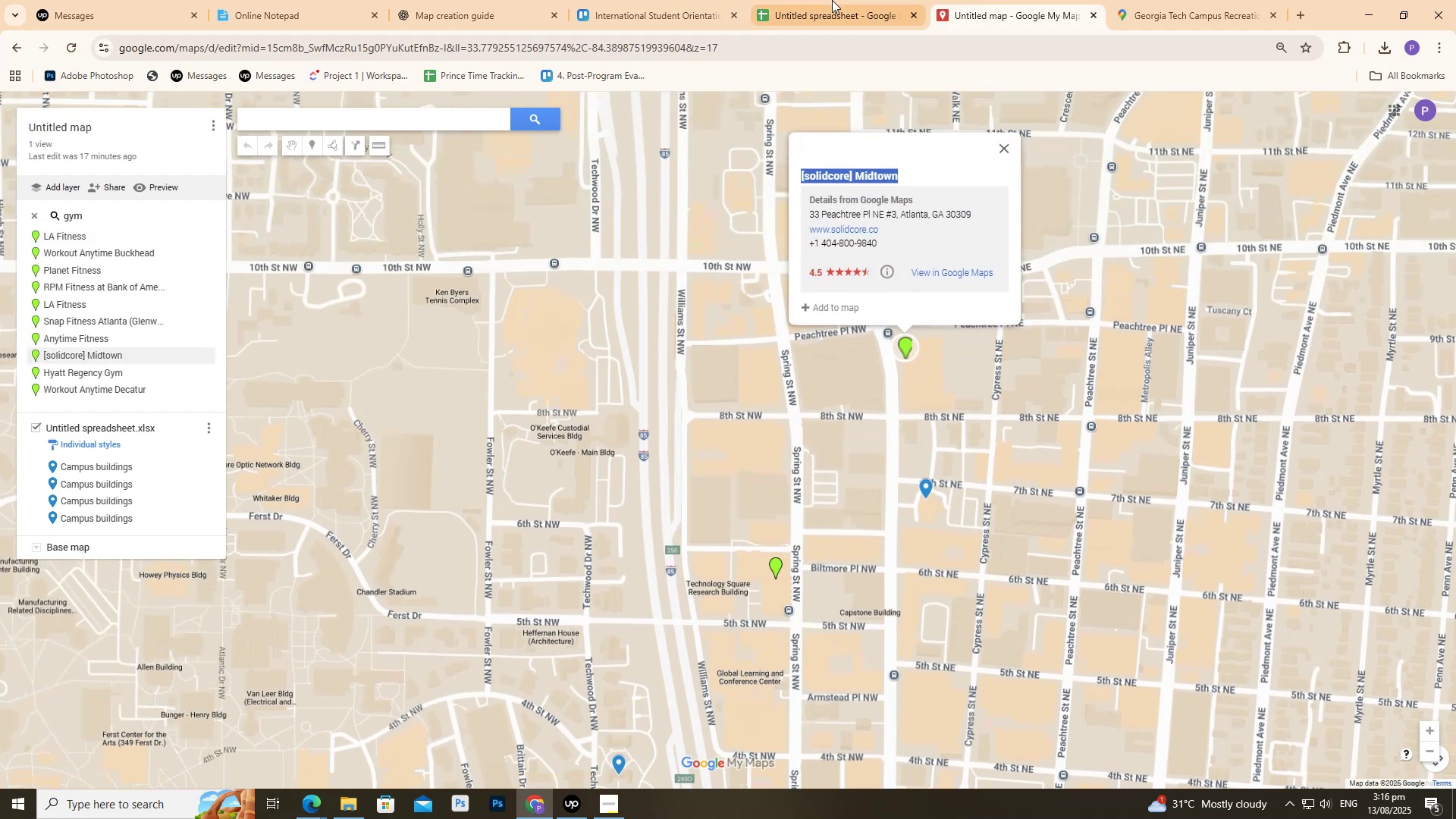 
left_click([833, 0])
 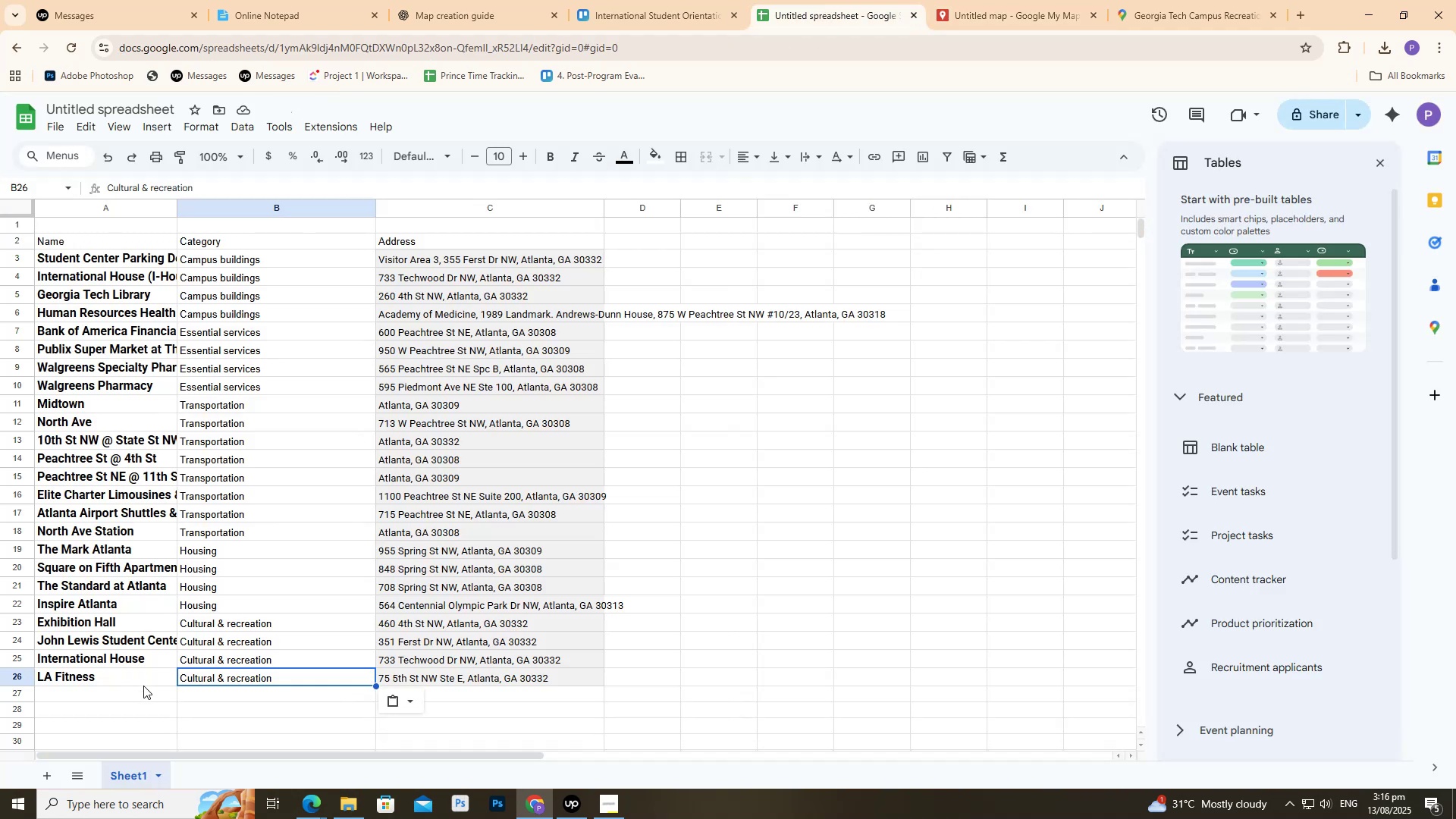 
left_click([144, 688])
 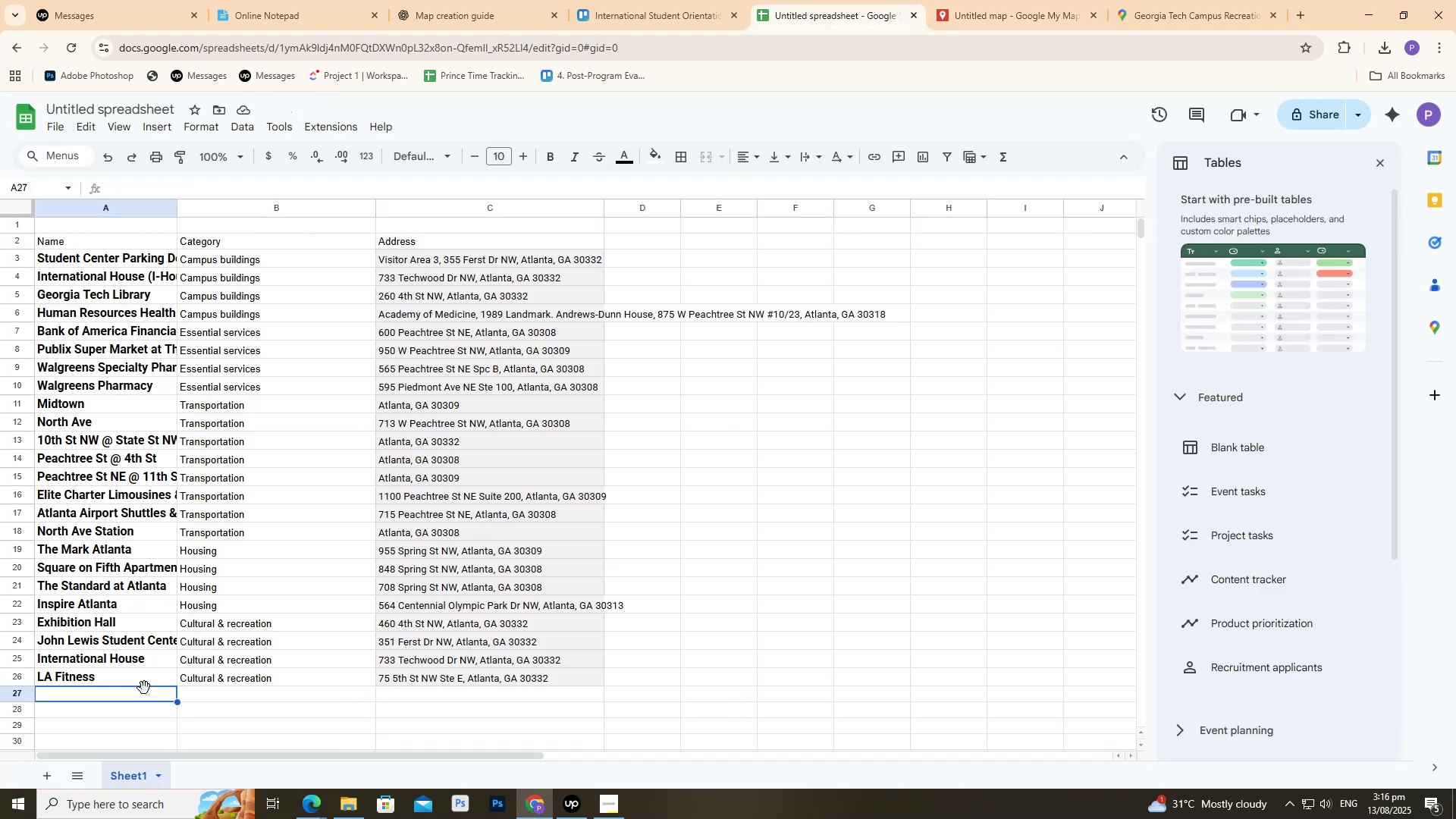 
key(Control+ControlLeft)
 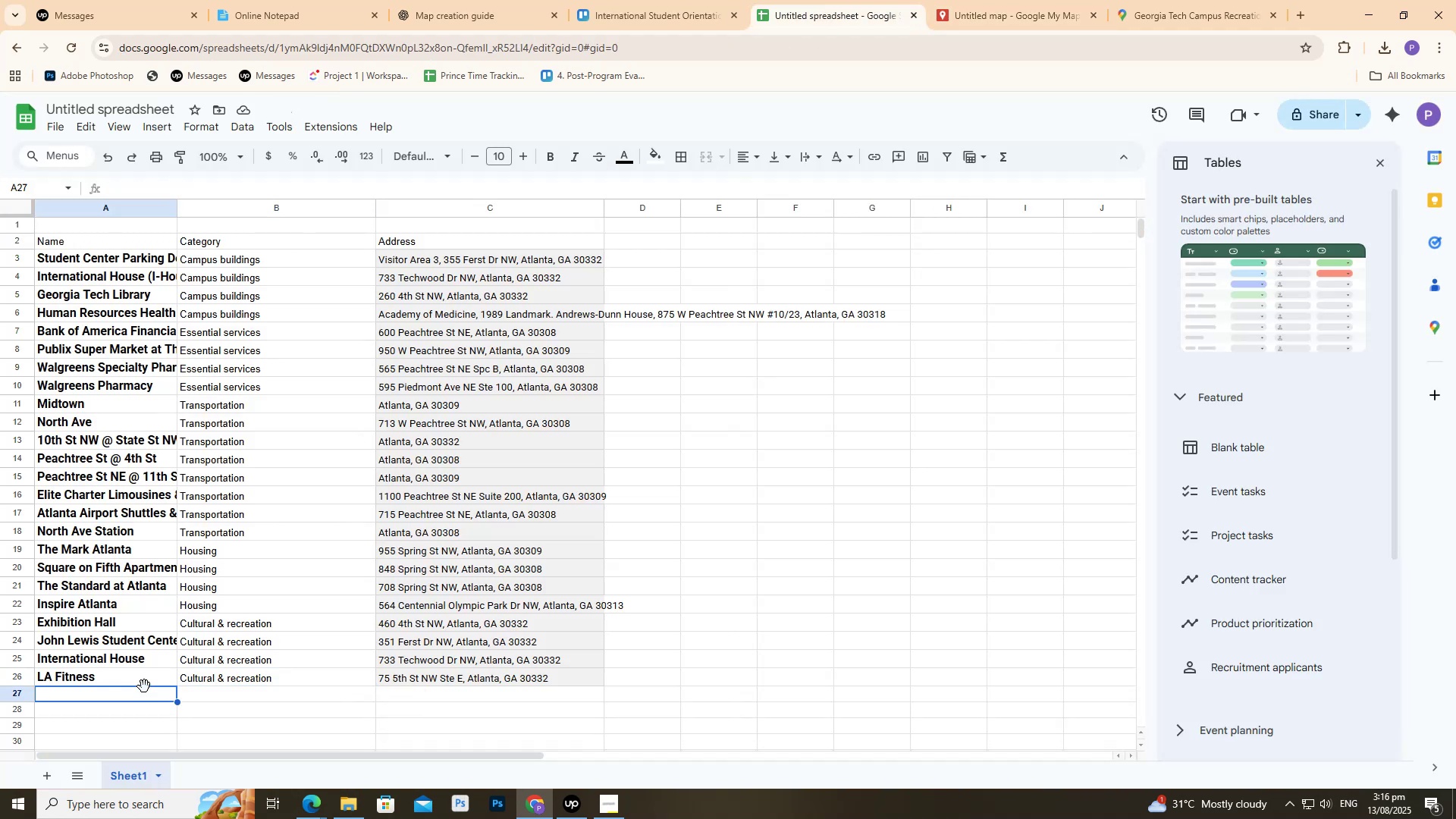 
key(Control+V)
 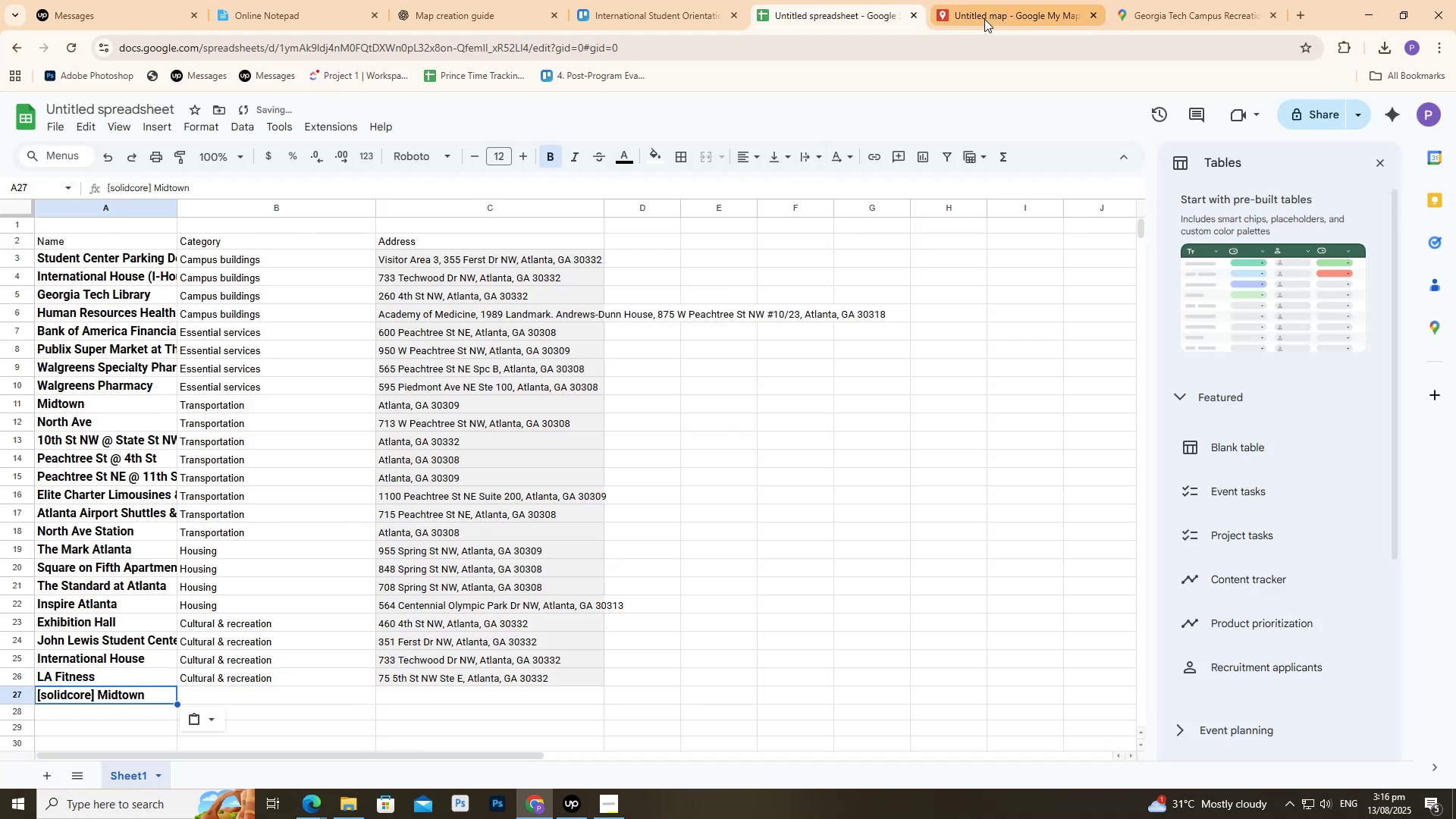 
left_click([1006, 0])
 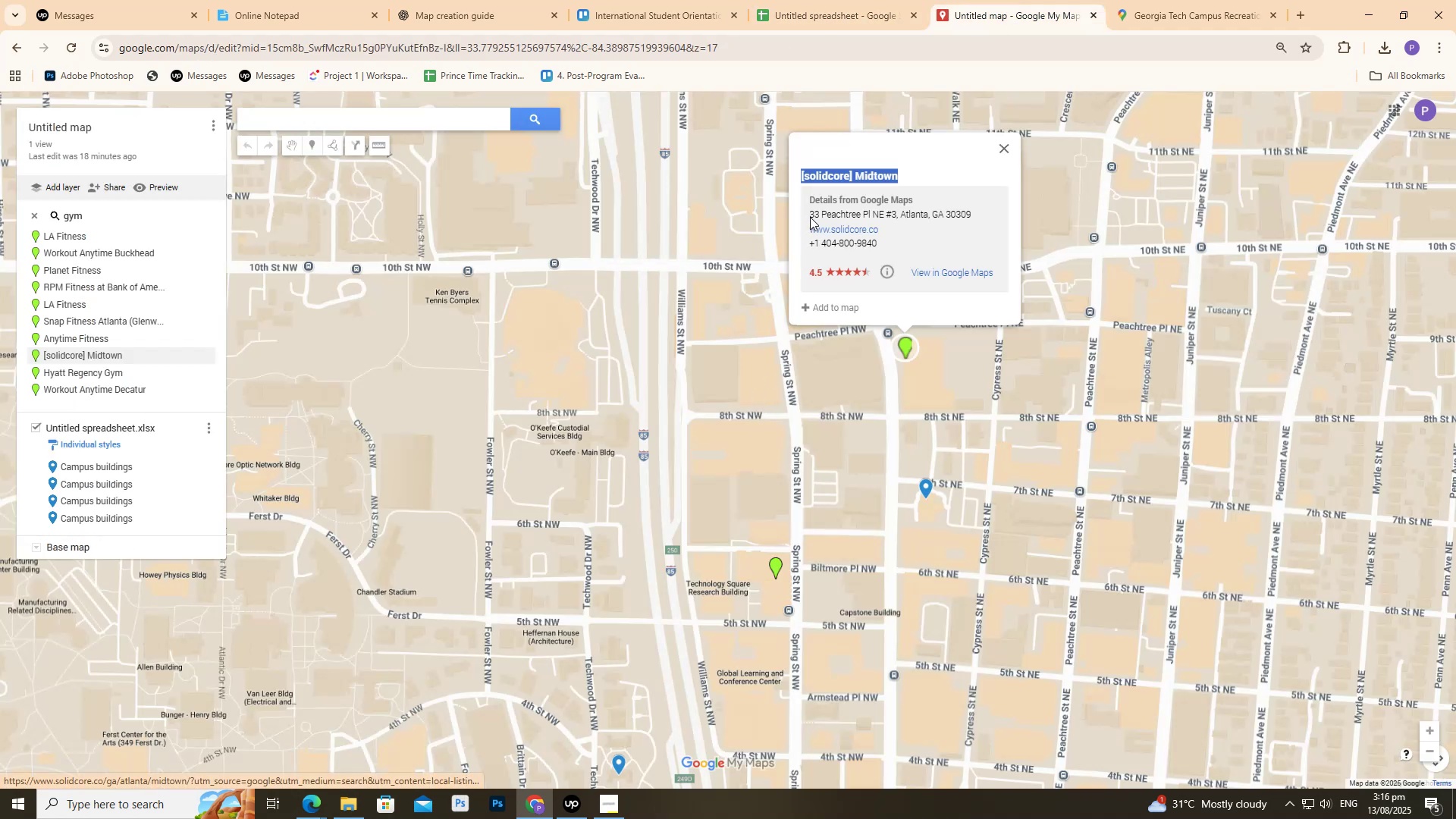 
left_click_drag(start_coordinate=[808, 213], to_coordinate=[993, 212])
 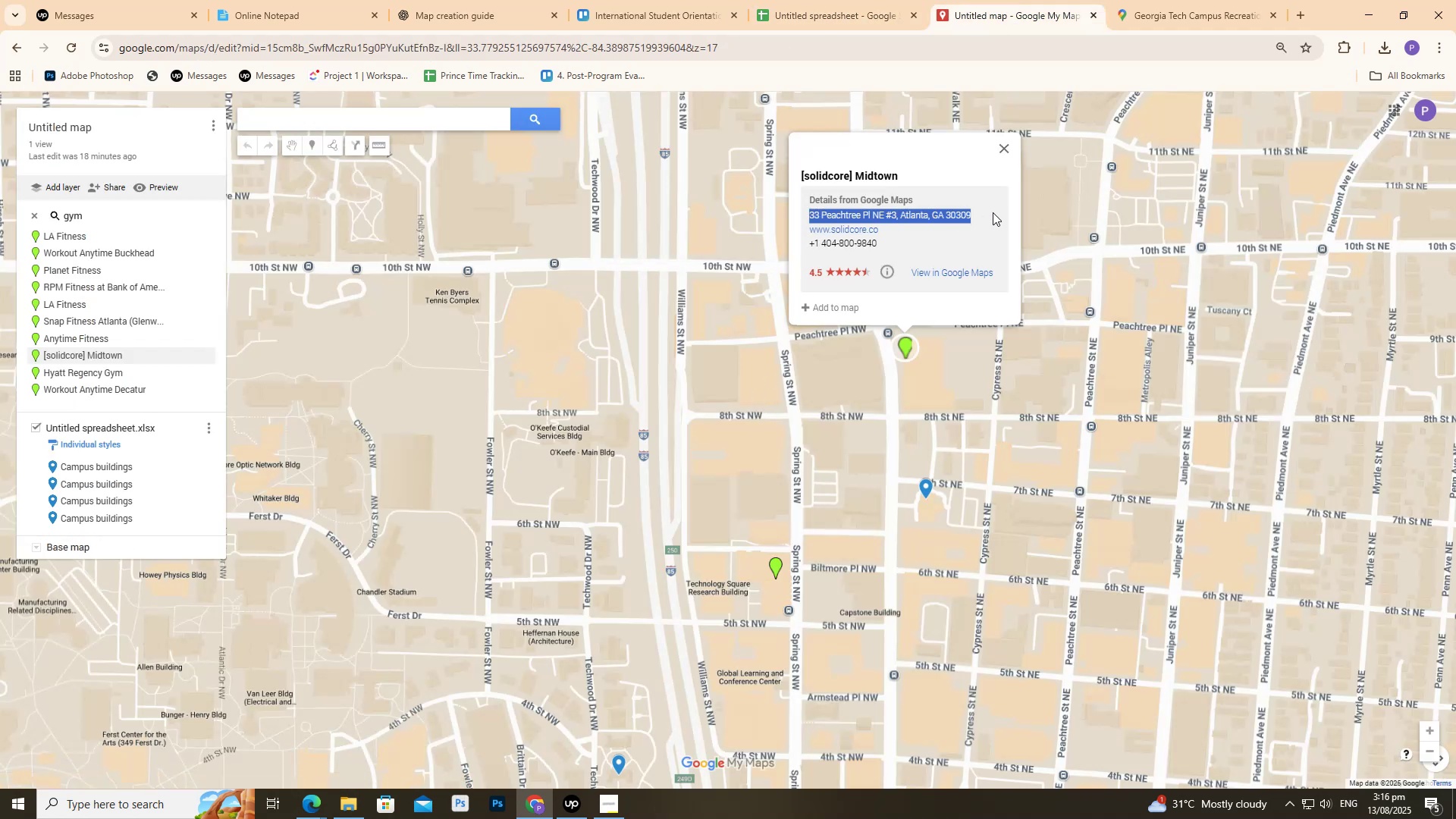 
key(Control+ControlLeft)
 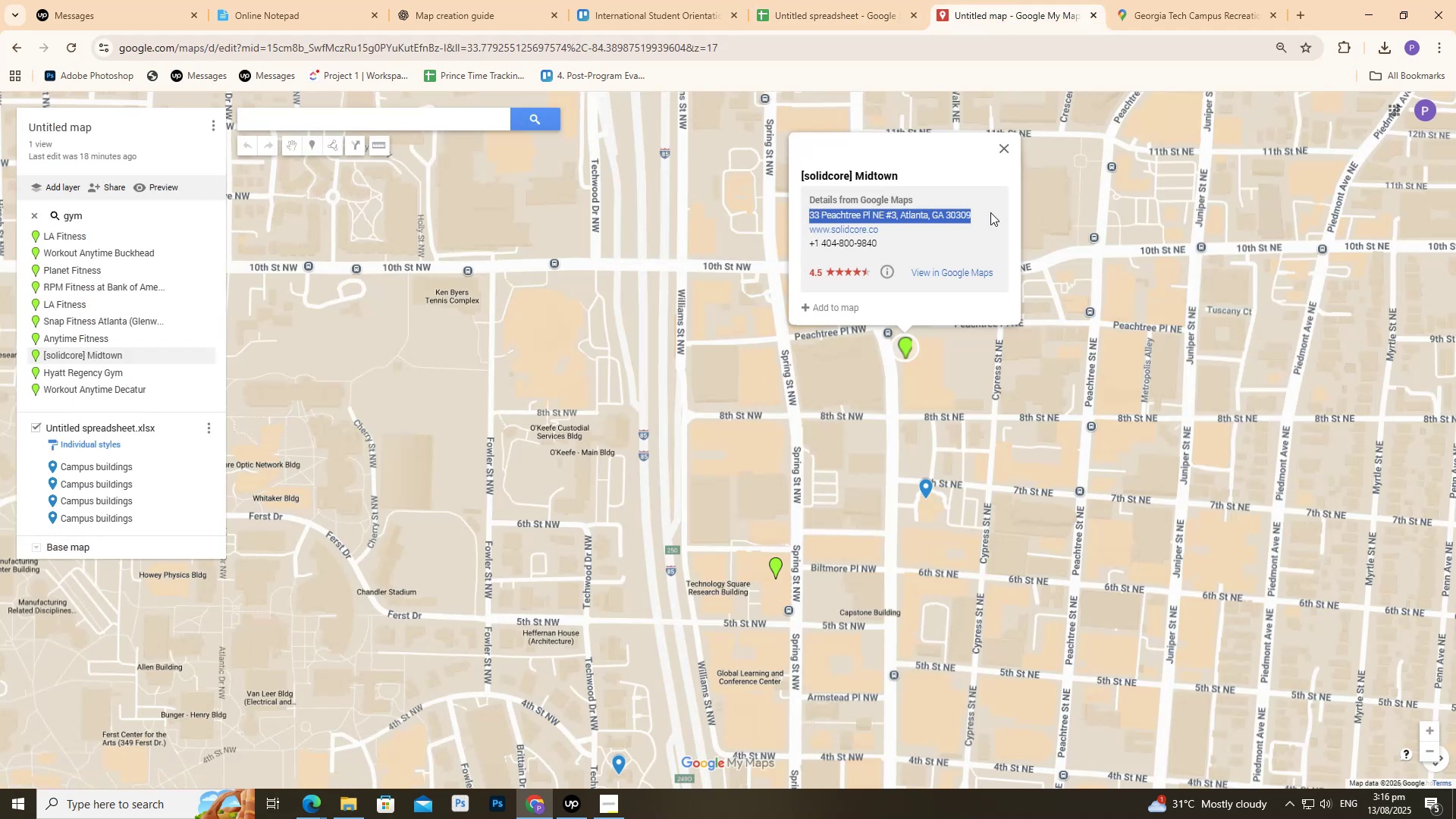 
key(Control+C)
 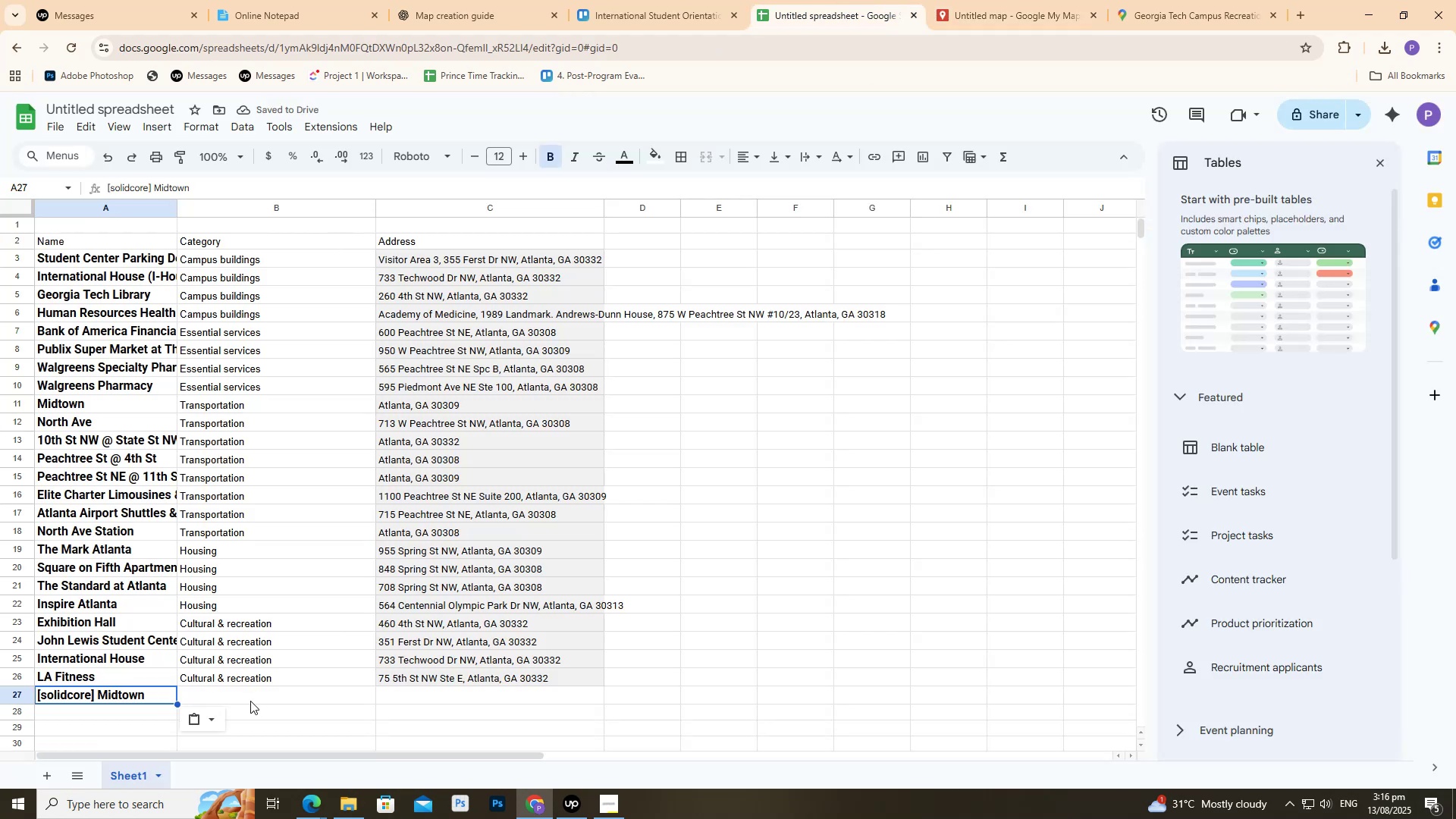 
double_click([250, 701])
 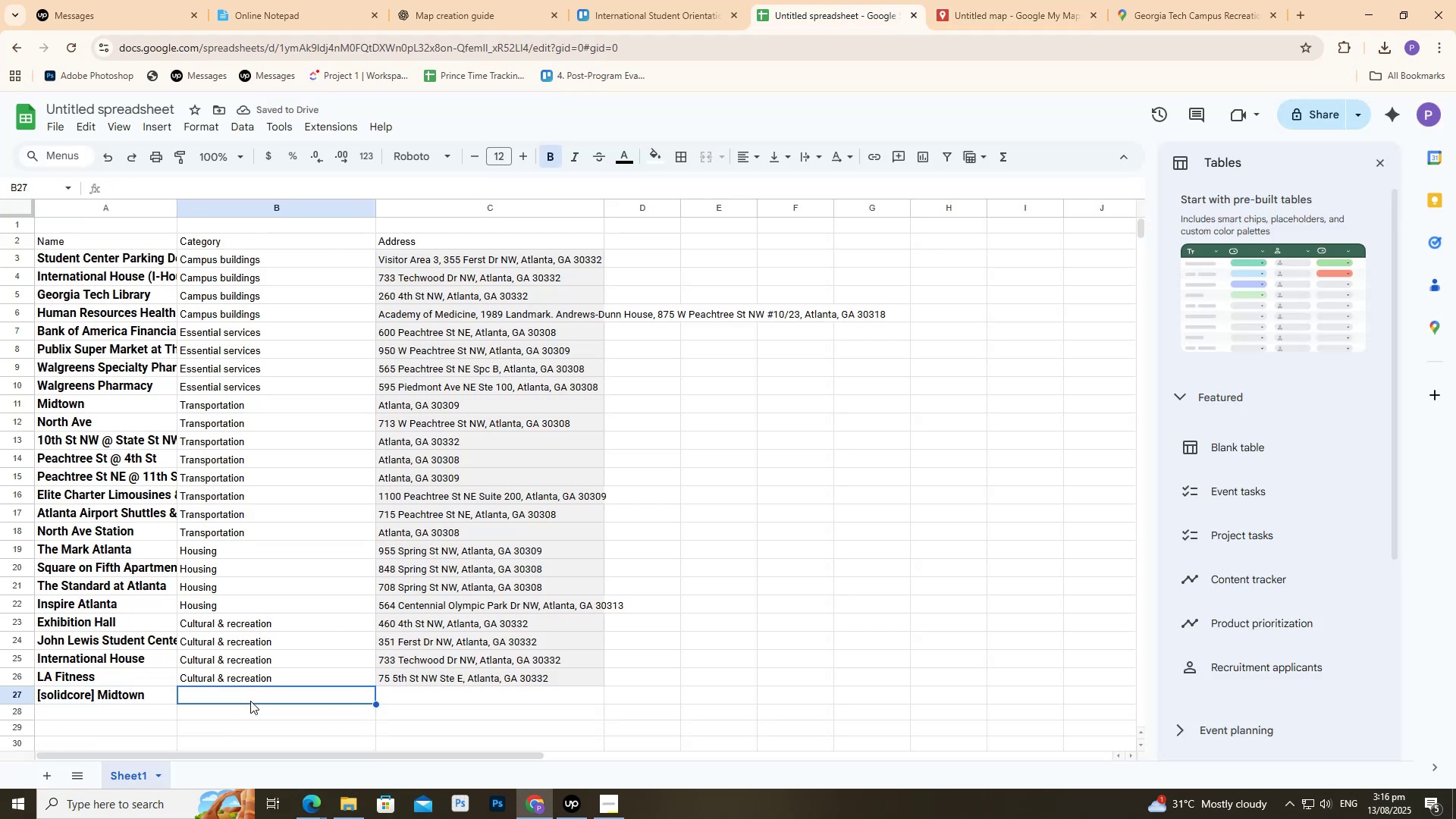 
key(Control+ControlLeft)
 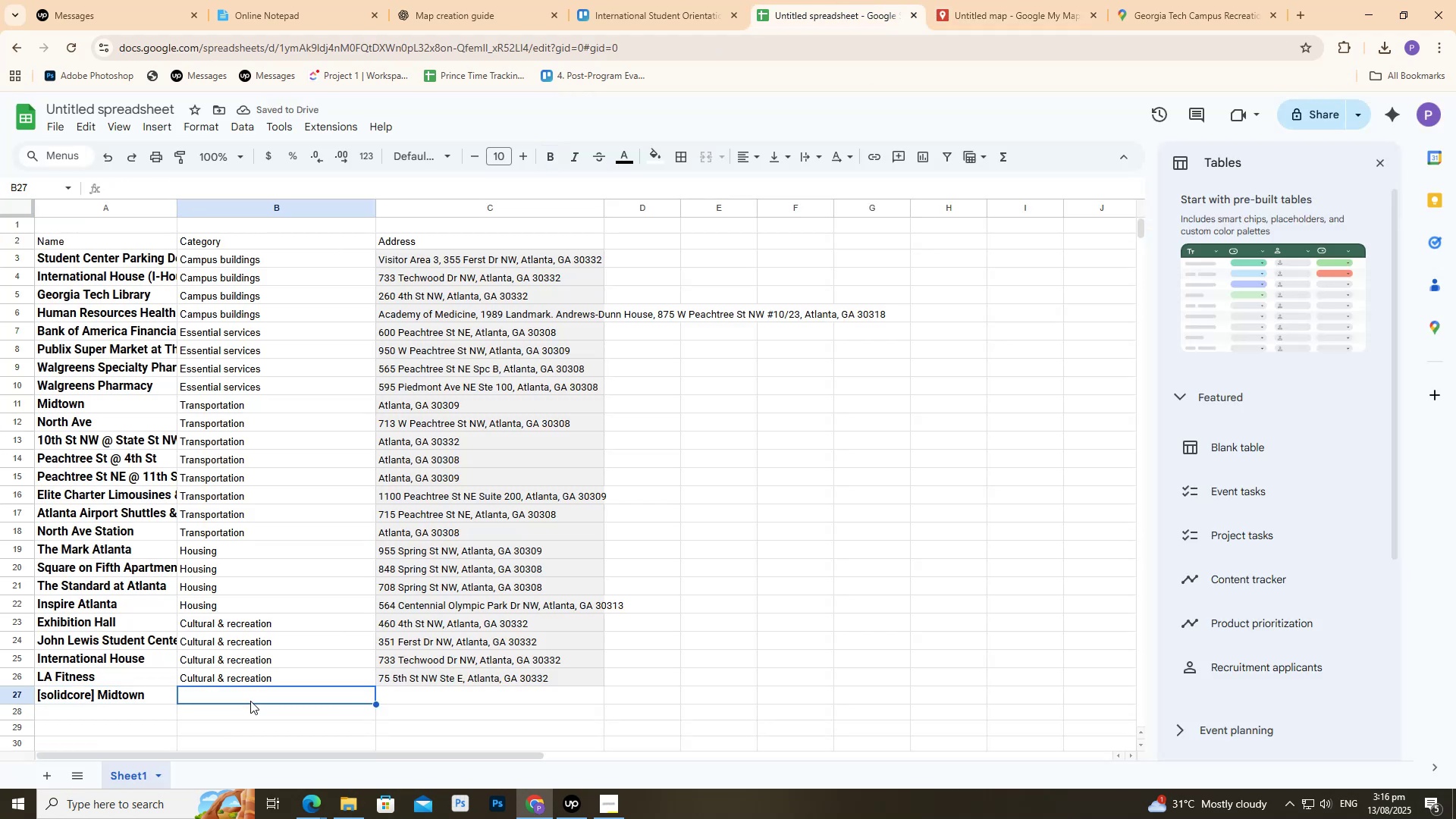 
key(Control+V)
 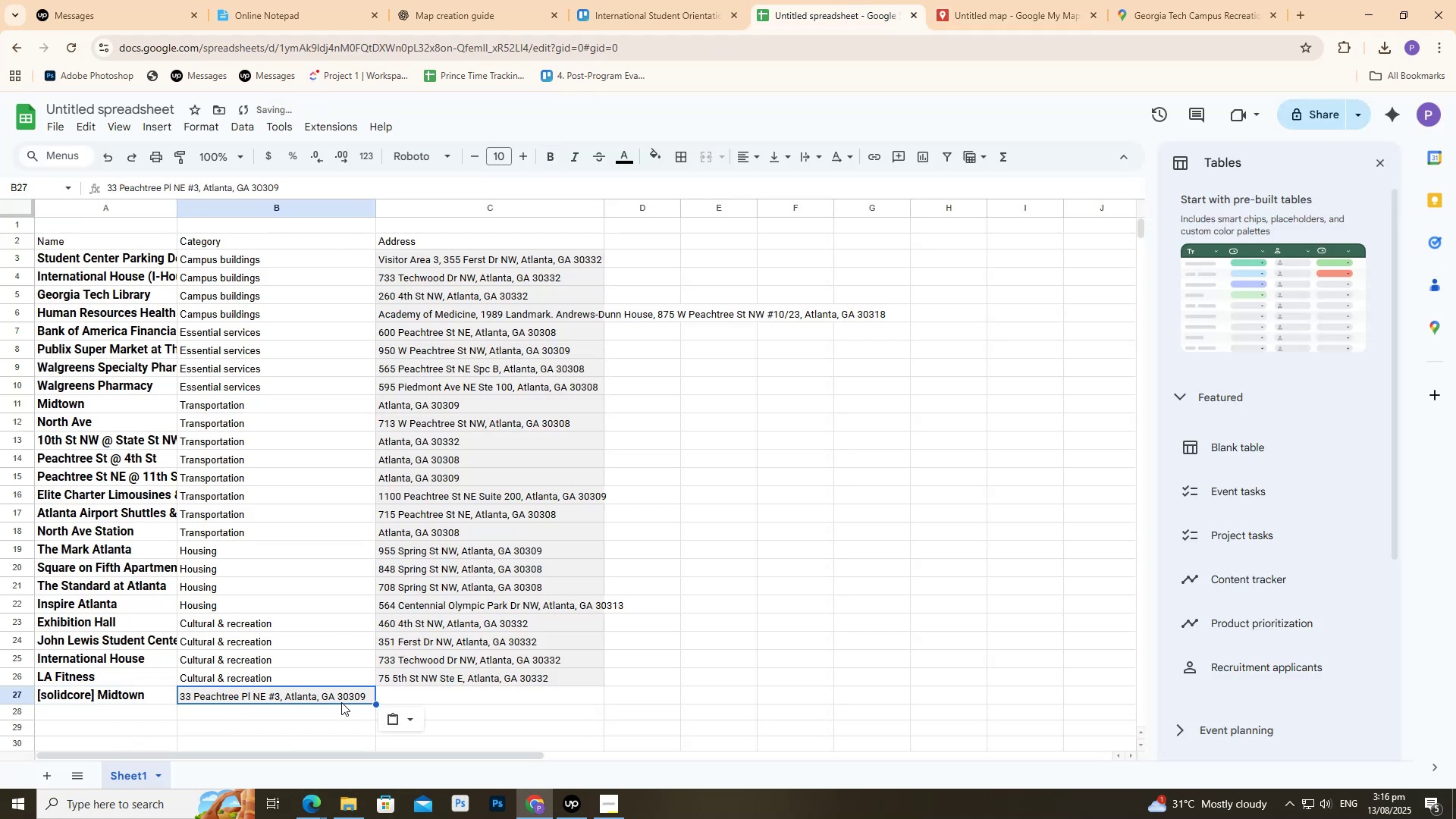 
key(Control+ControlLeft)
 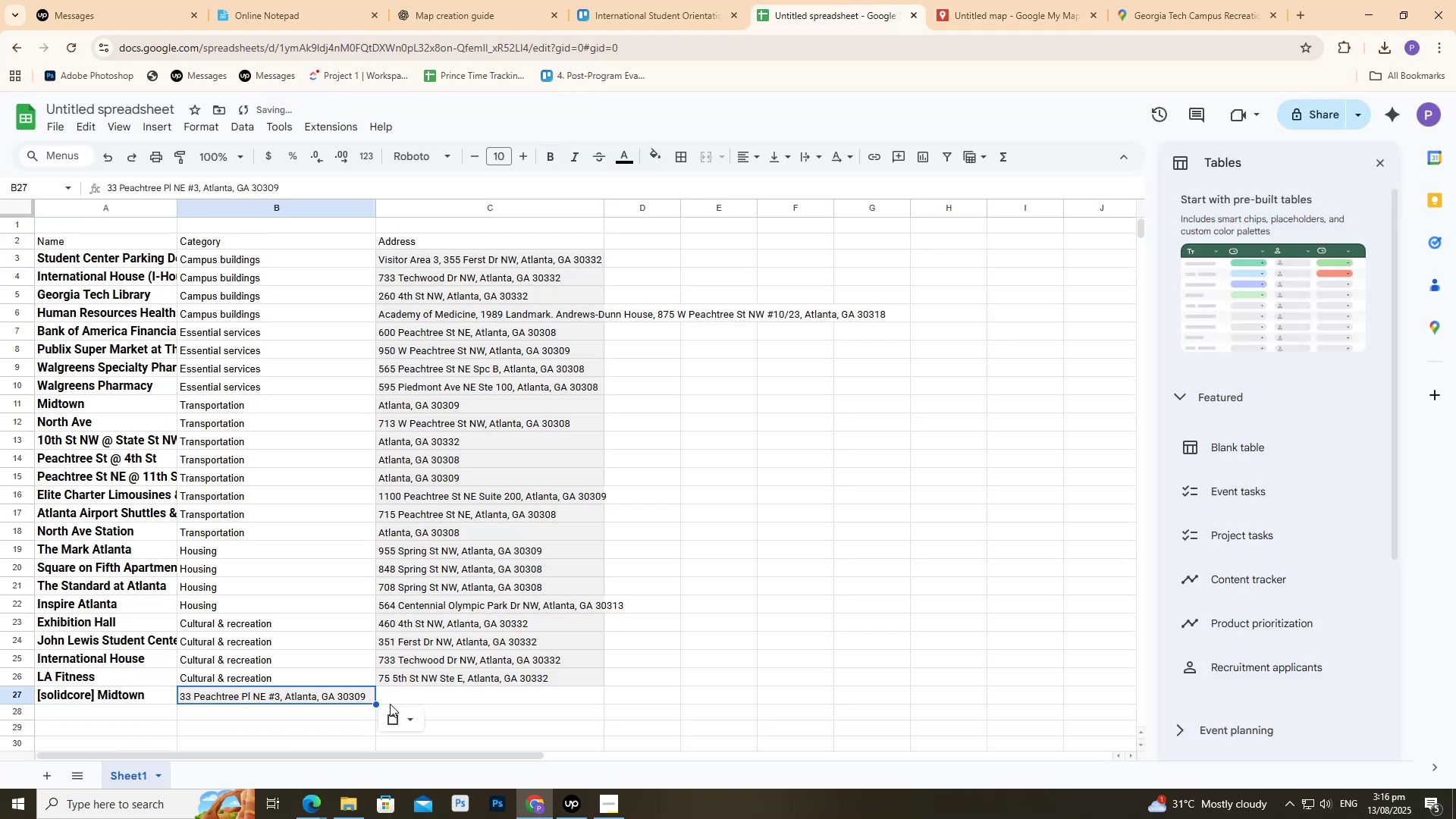 
key(Control+Z)
 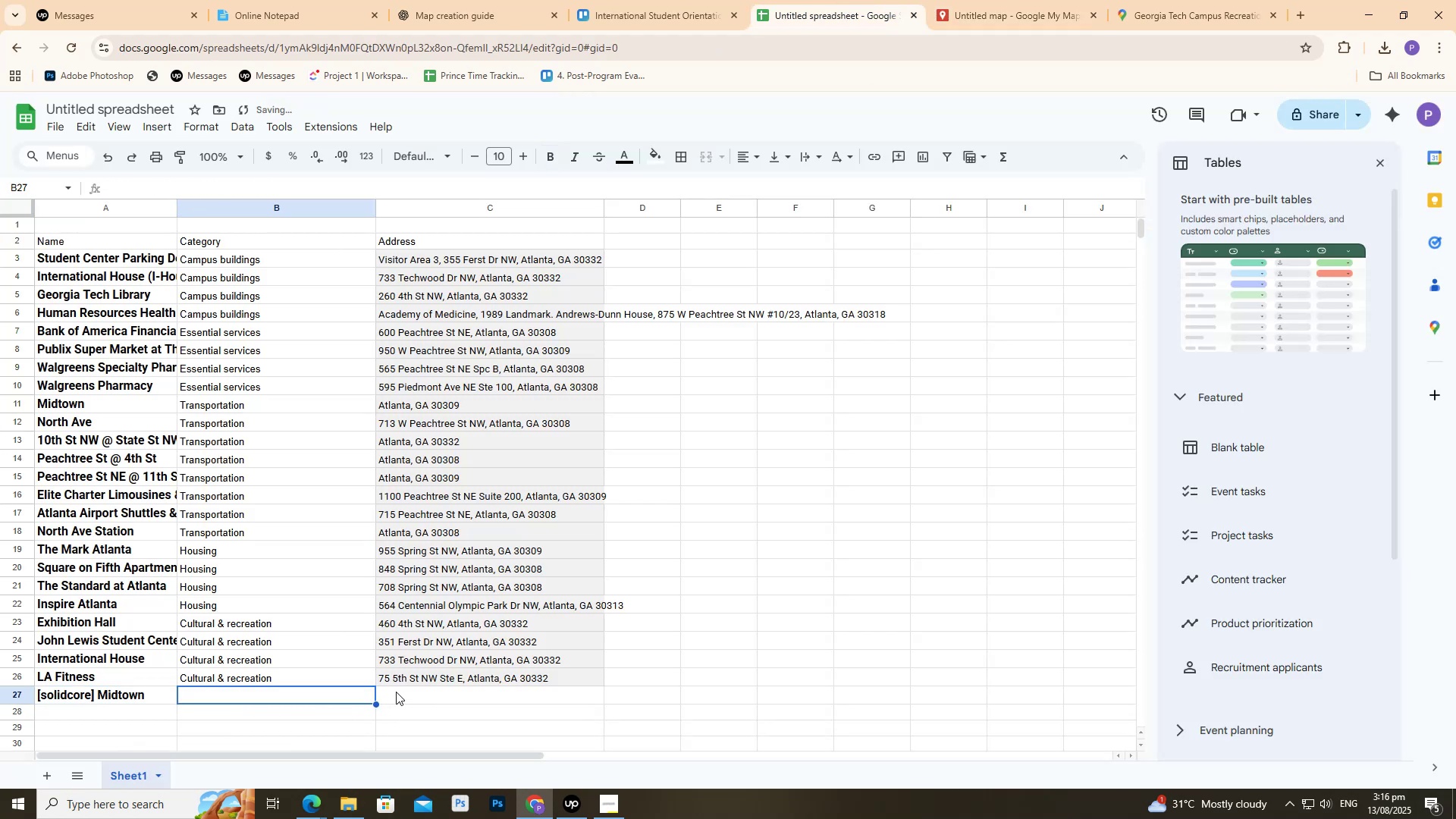 
left_click([396, 692])
 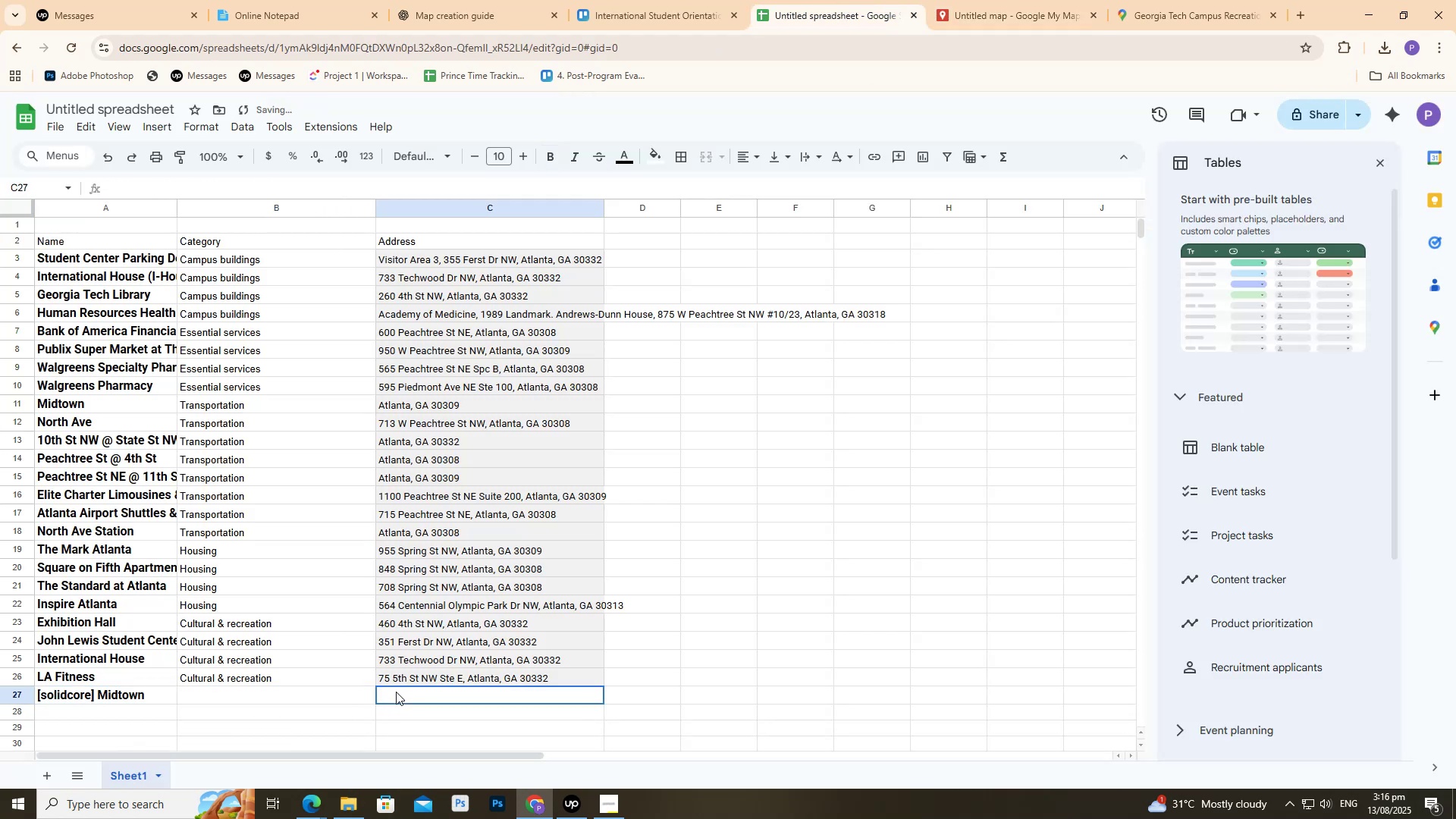 
key(Control+ControlLeft)
 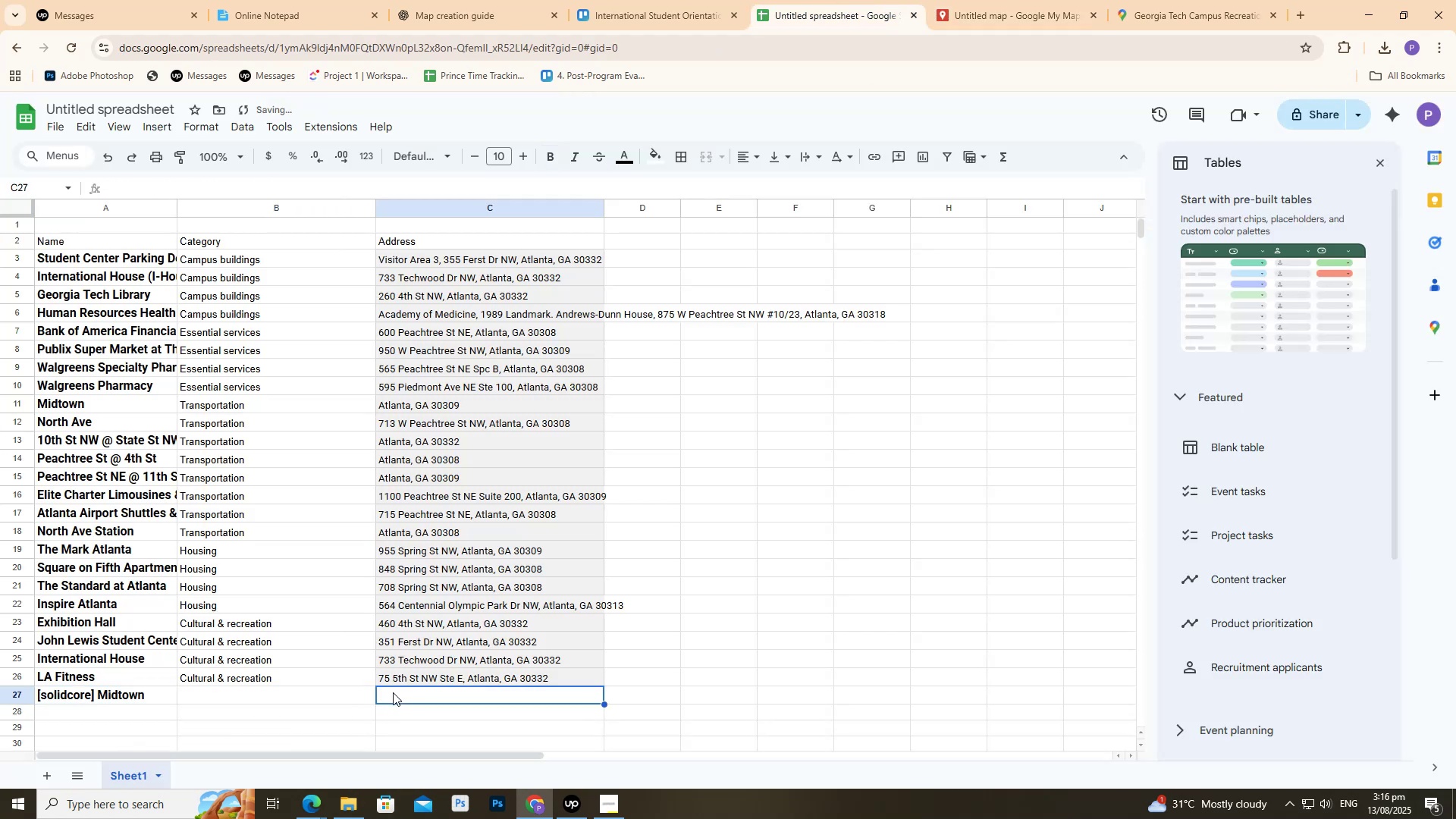 
key(Control+V)
 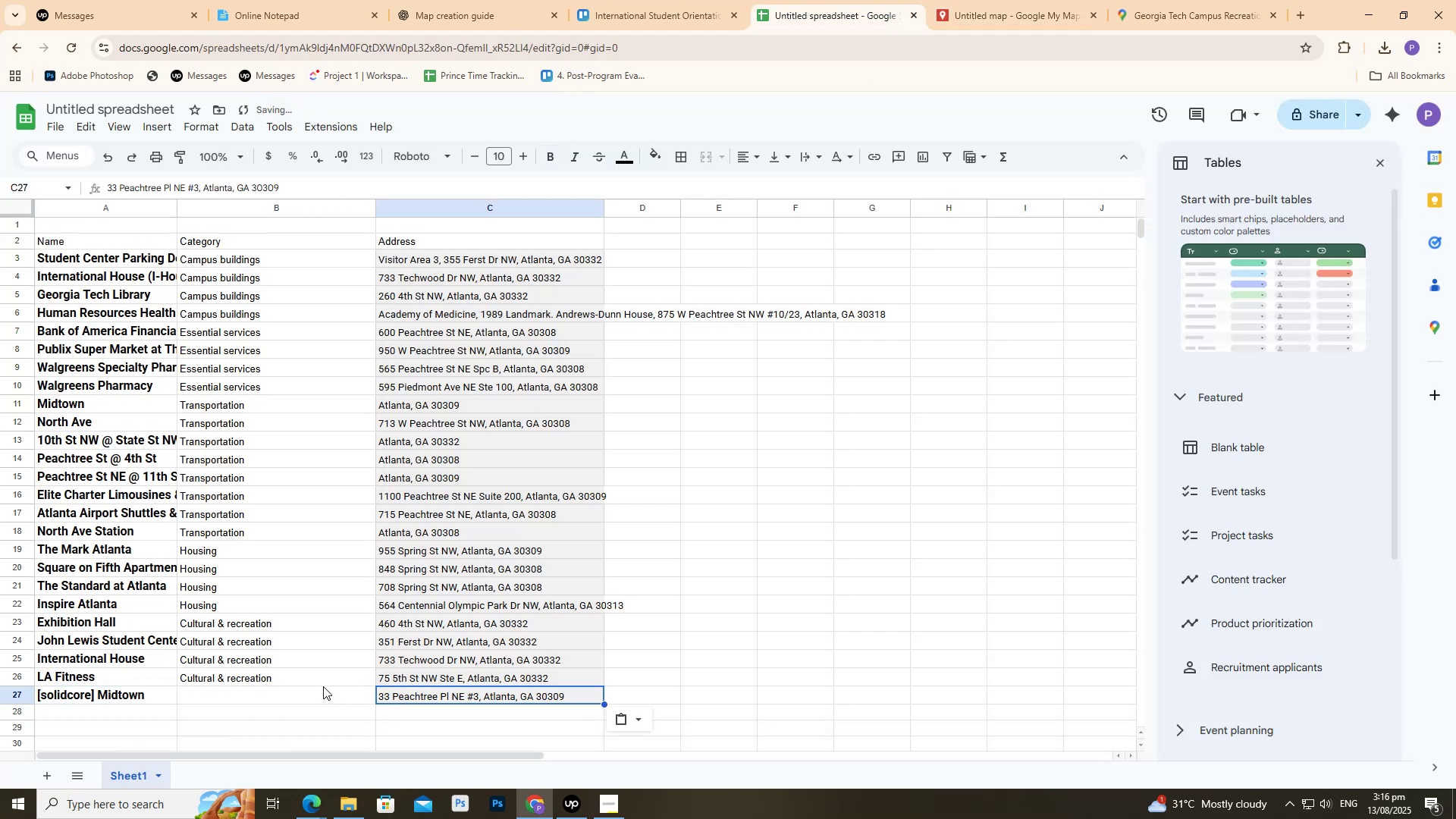 
double_click([321, 685])
 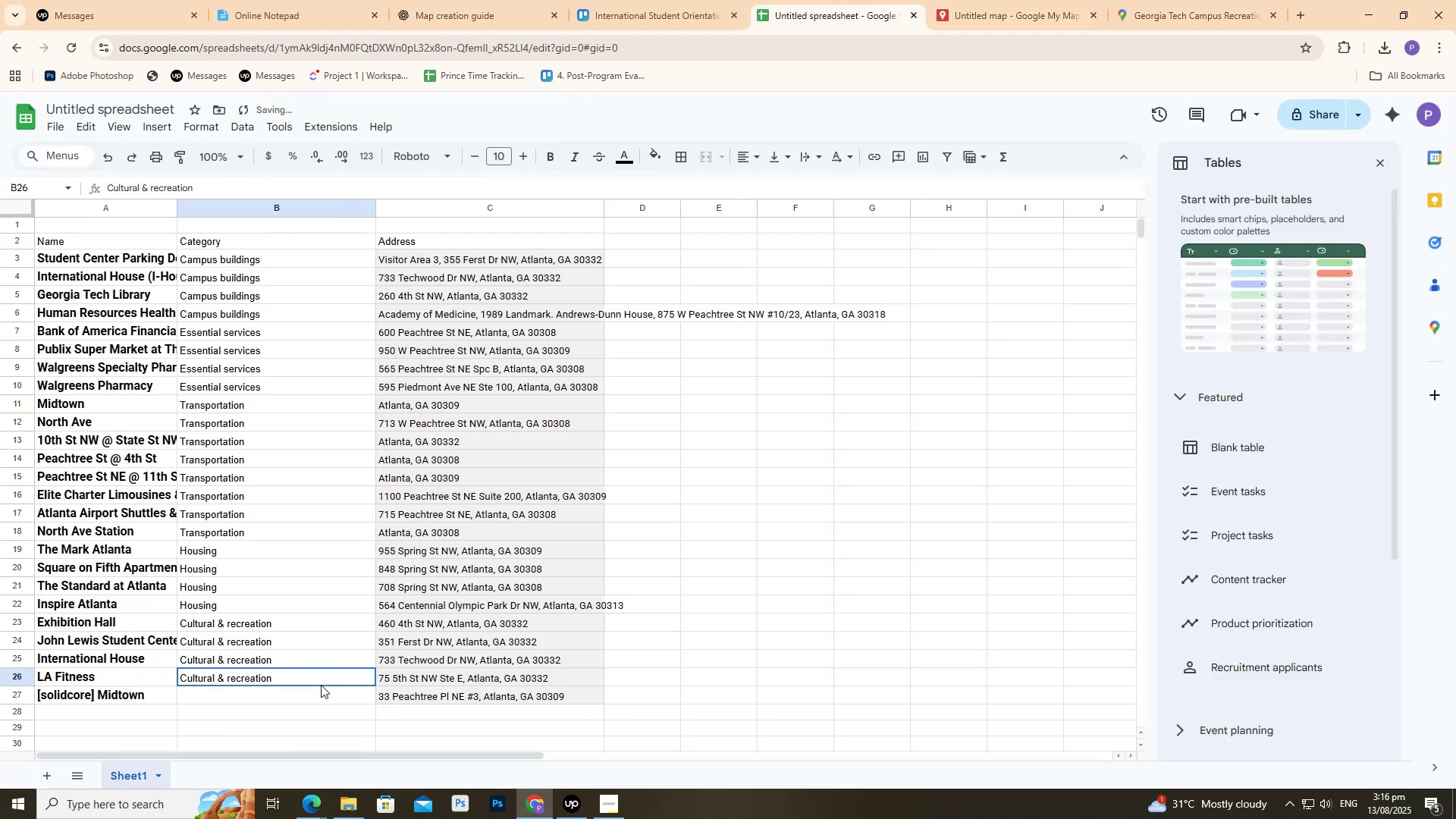 
key(Control+ControlLeft)
 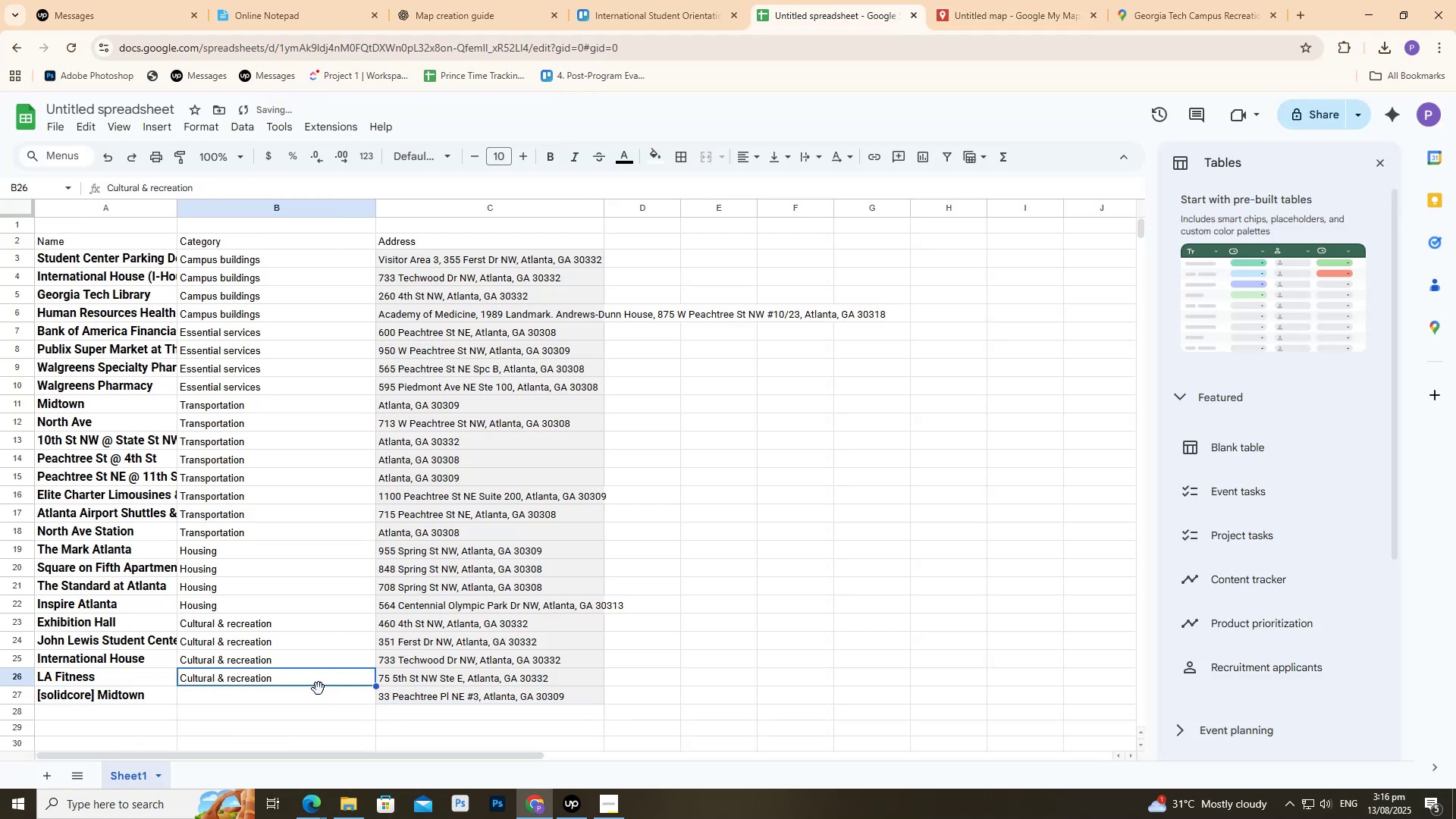 
key(Control+C)
 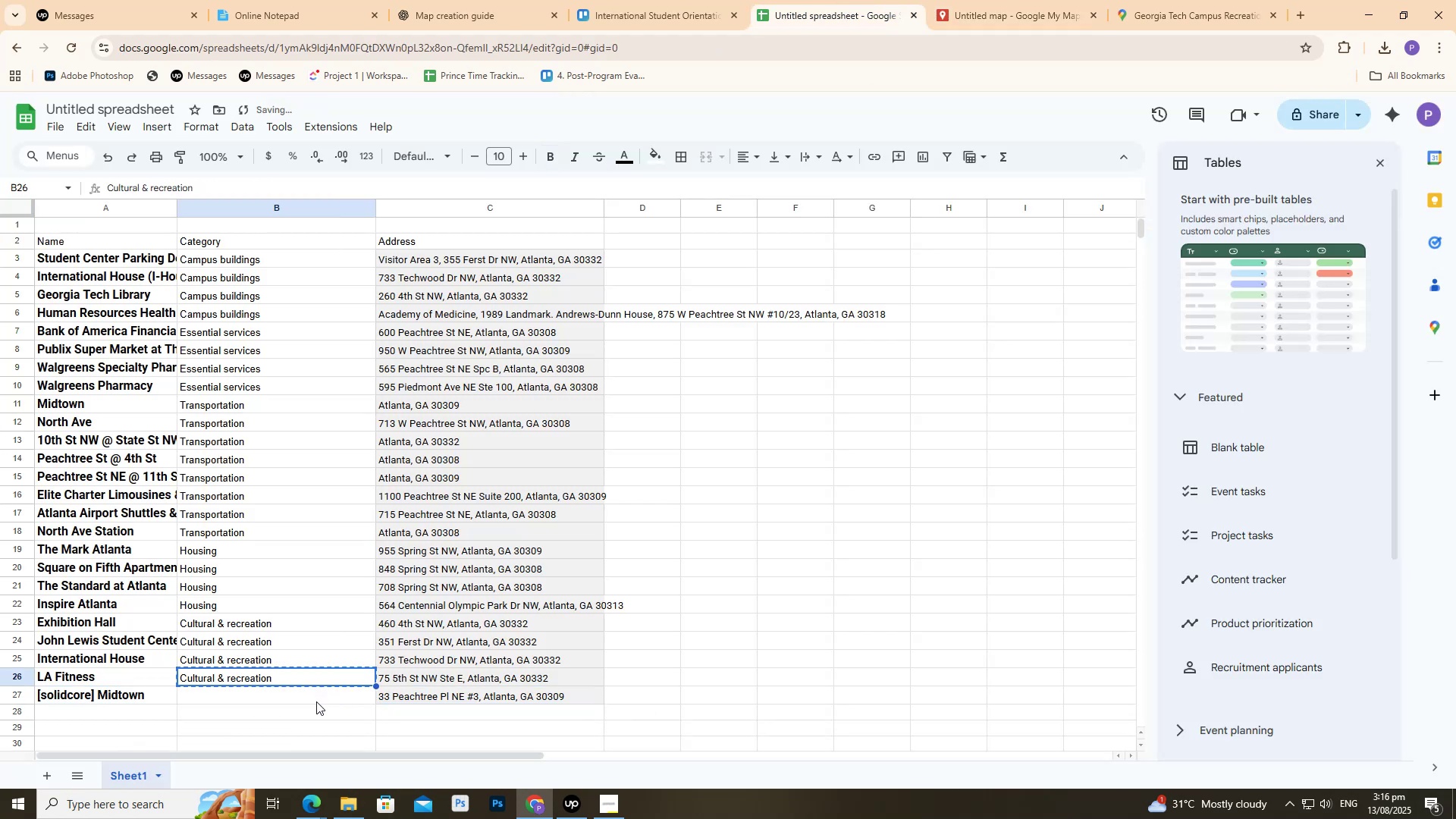 
triple_click([316, 701])
 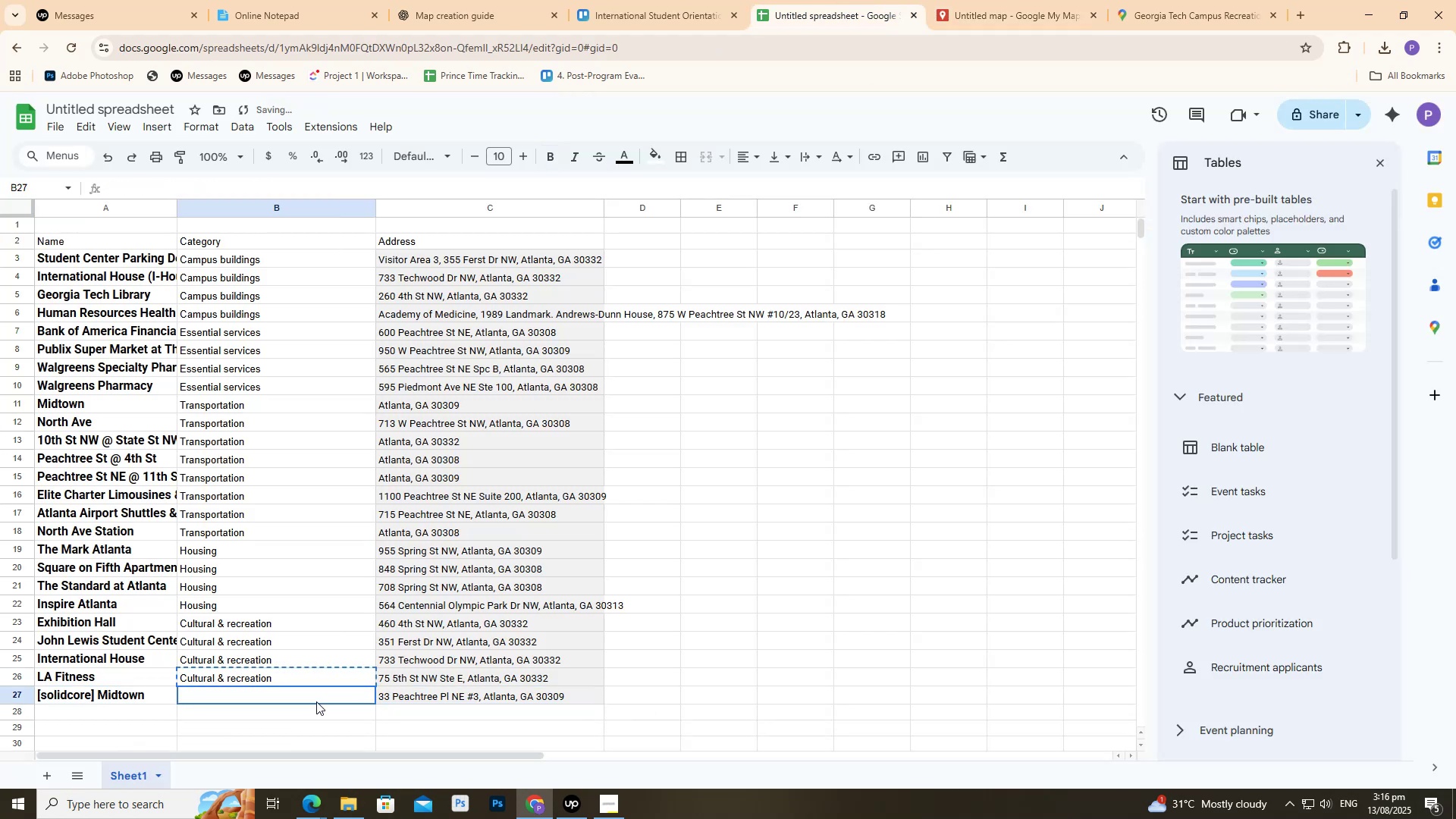 
key(Control+ControlLeft)
 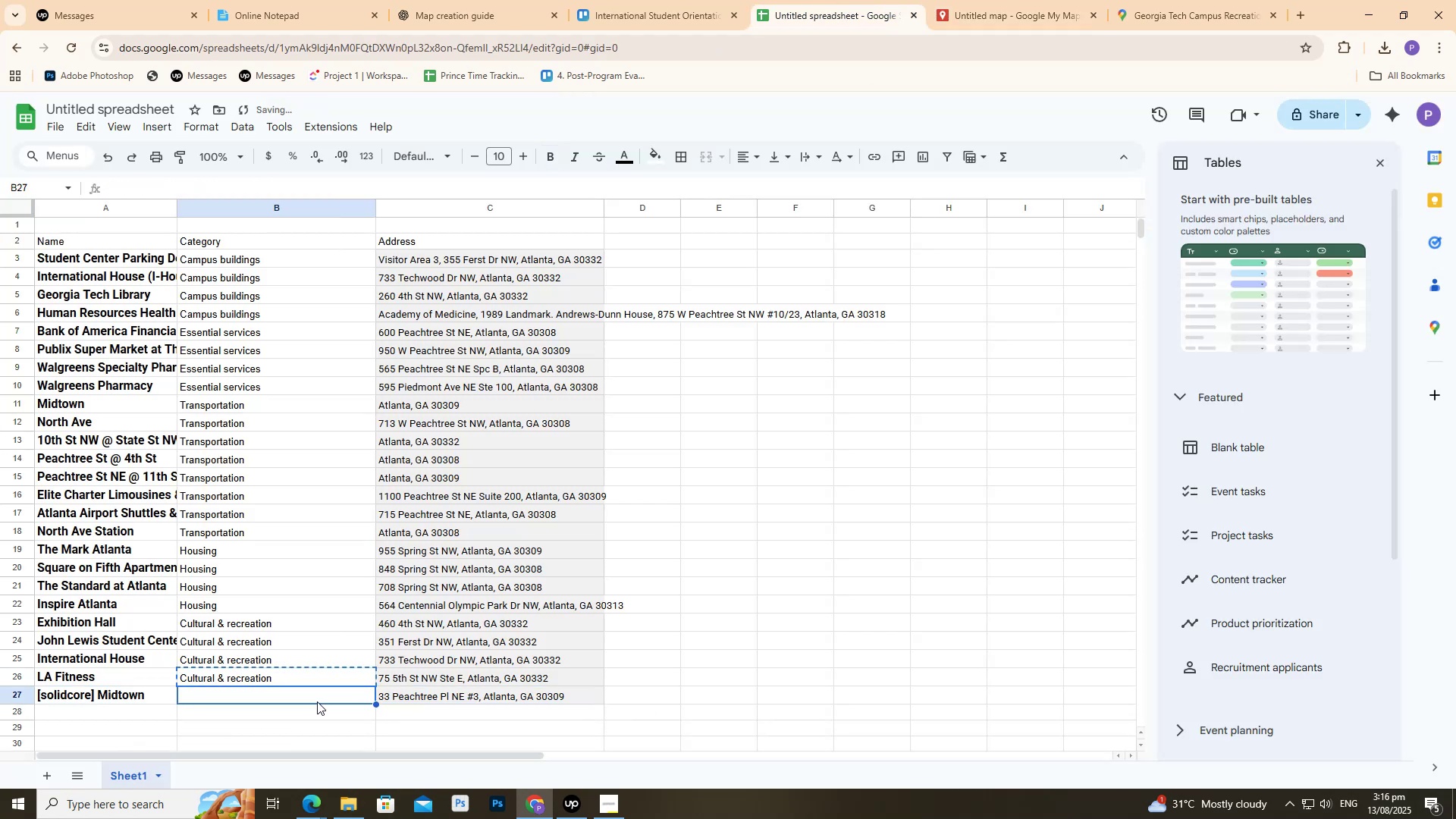 
key(Control+V)
 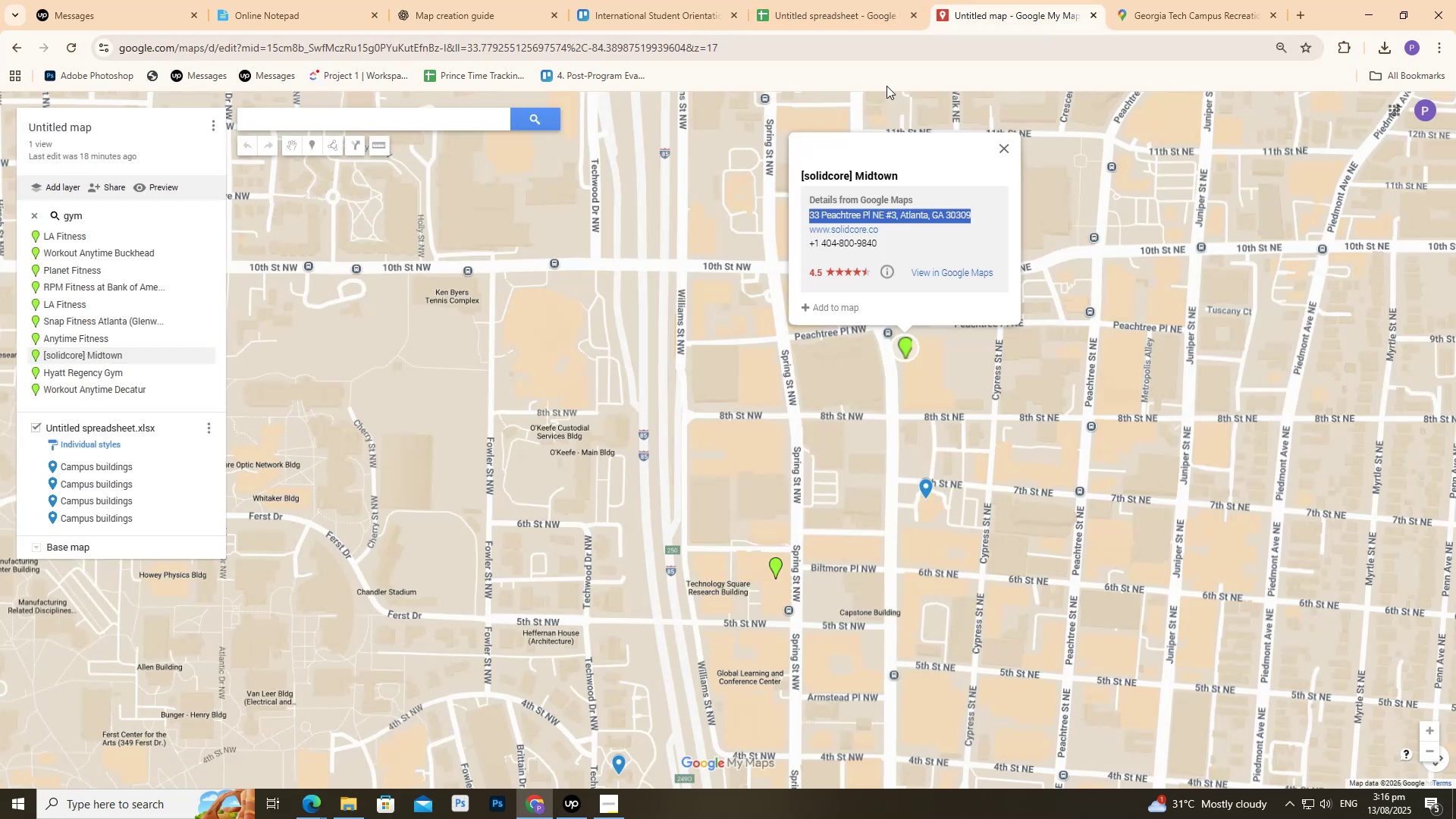 
scroll: coordinate [681, 491], scroll_direction: down, amount: 4.0
 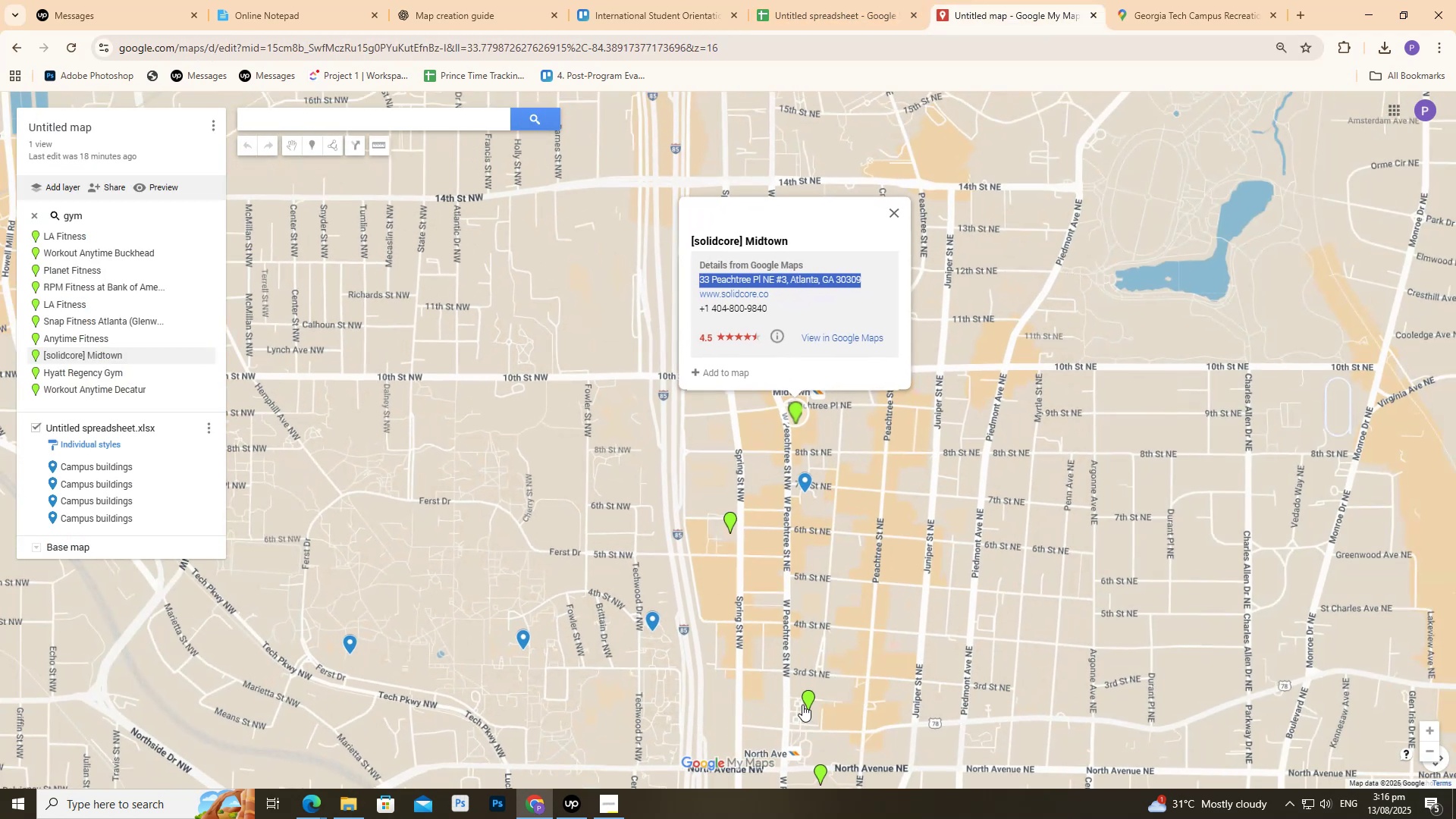 
left_click([810, 705])
 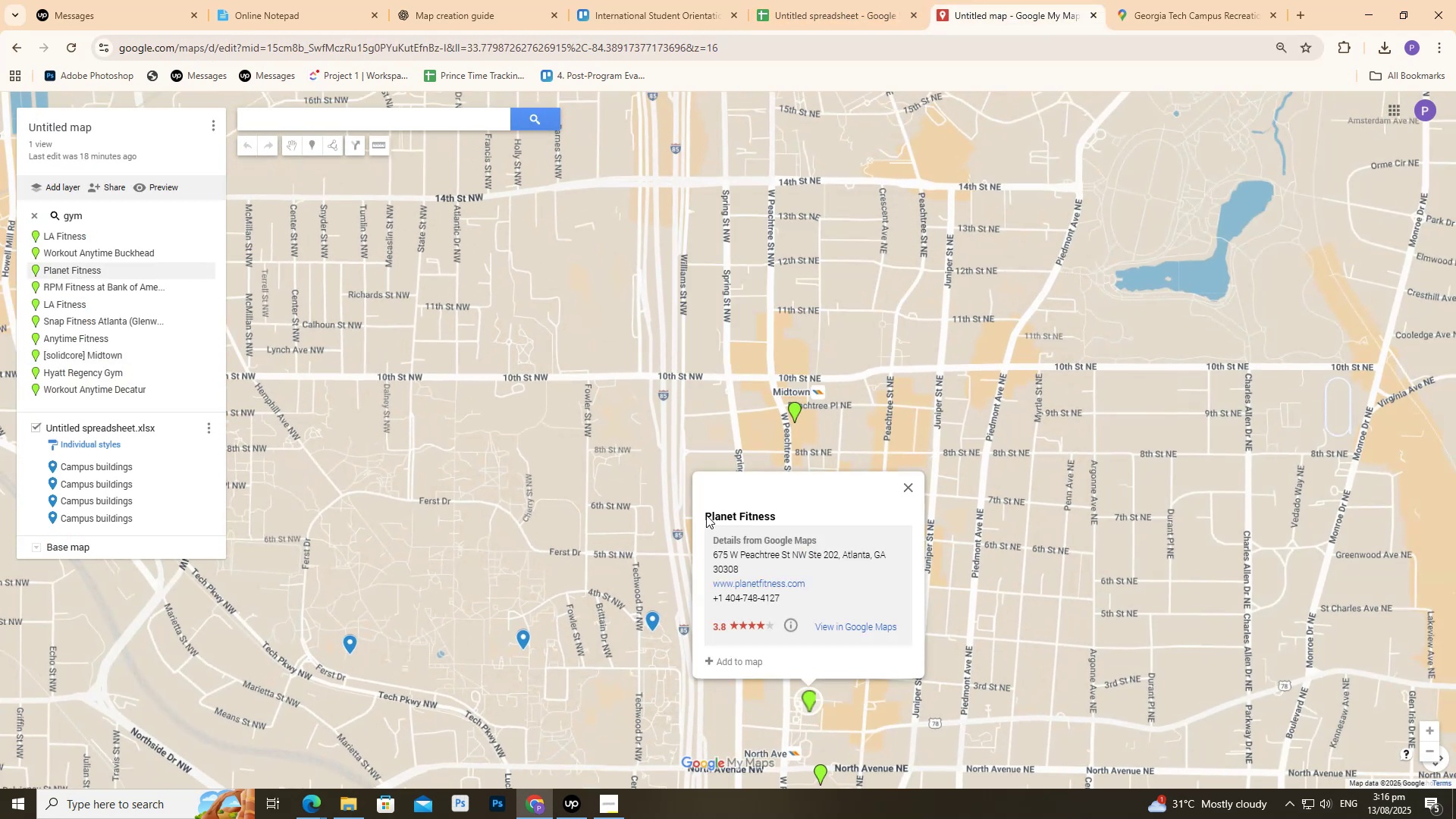 
left_click_drag(start_coordinate=[703, 516], to_coordinate=[789, 526])
 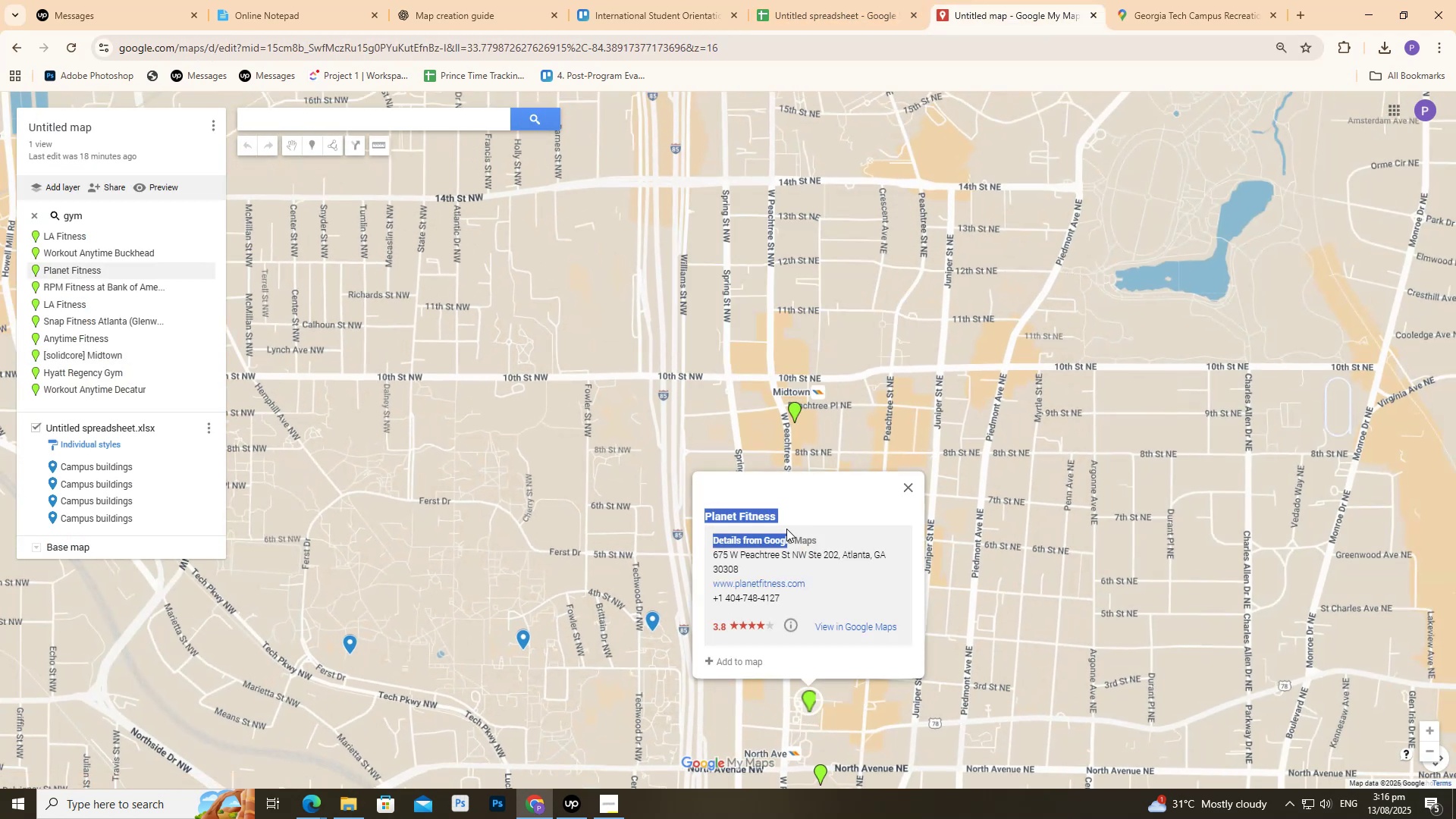 
key(Control+C)
 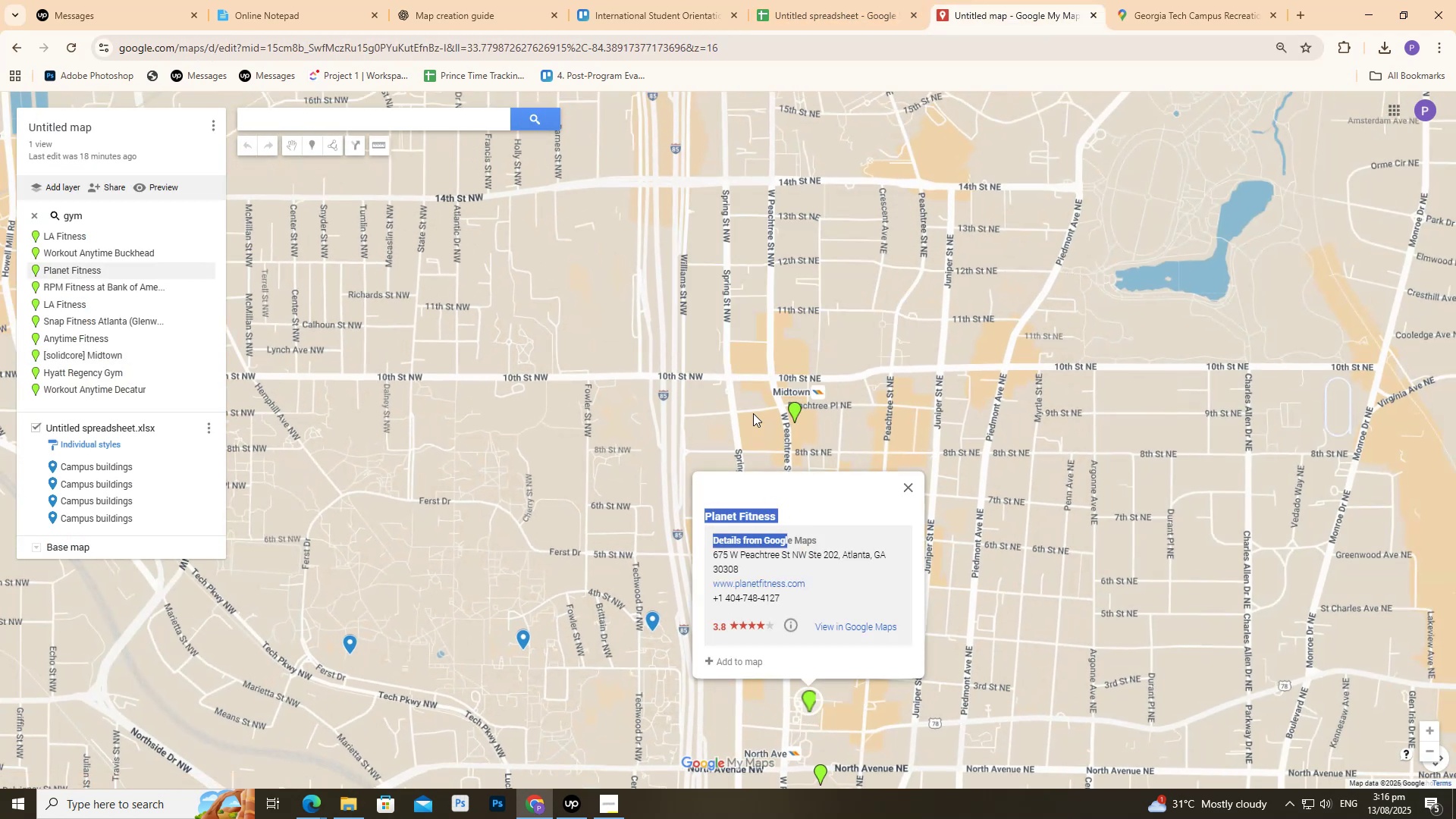 
key(Control+C)
 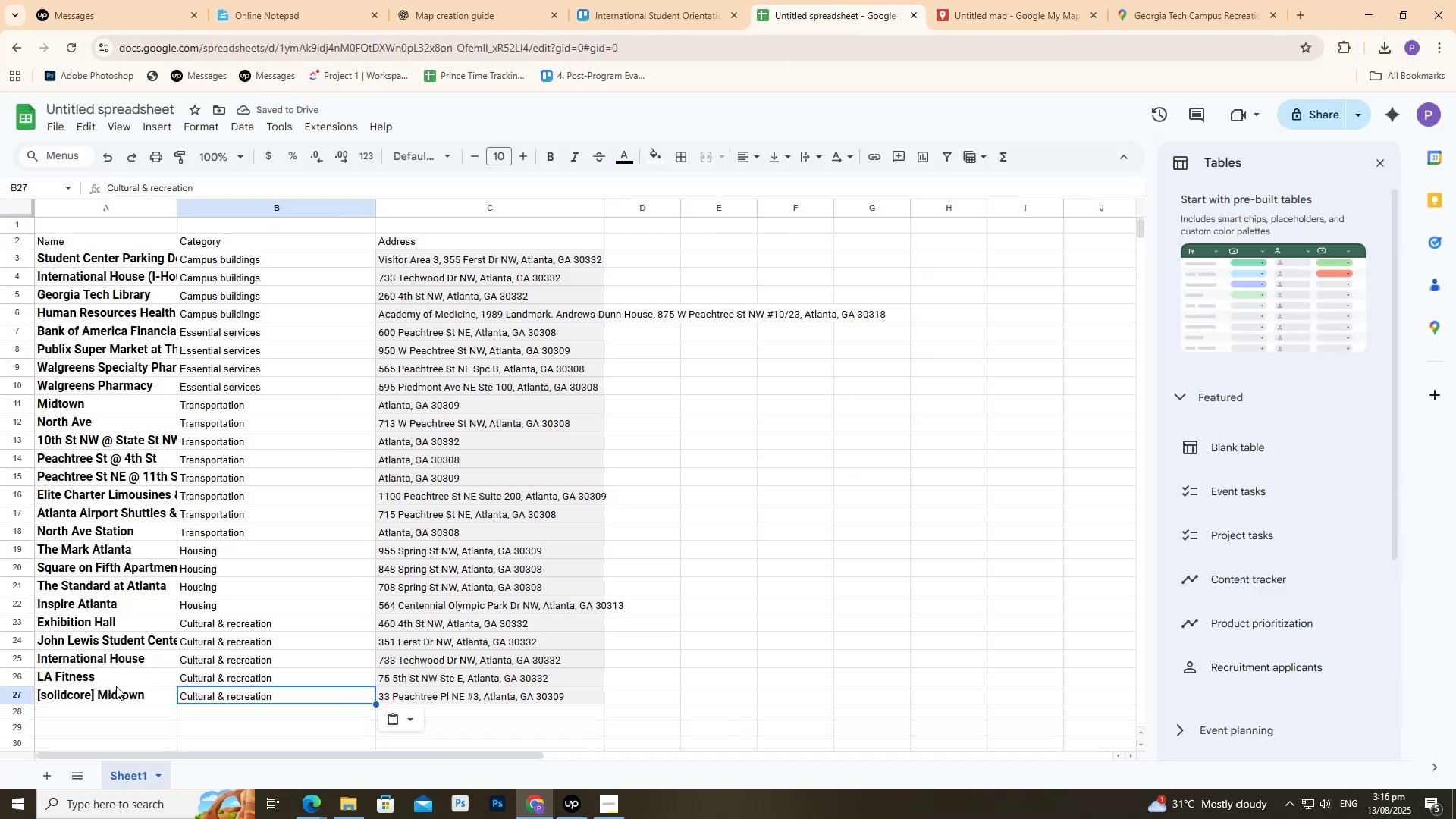 
left_click([107, 708])
 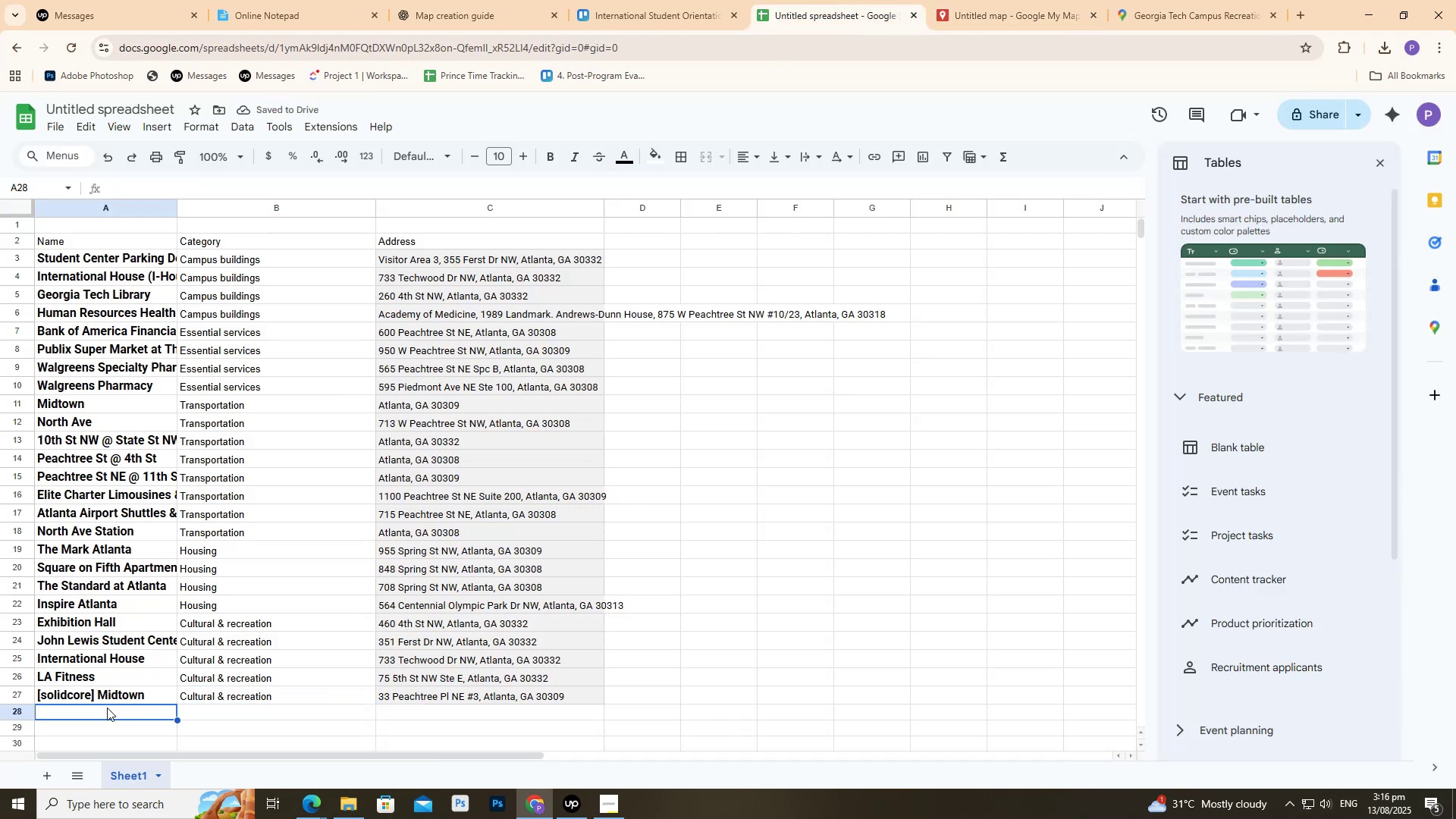 
key(Control+ControlLeft)
 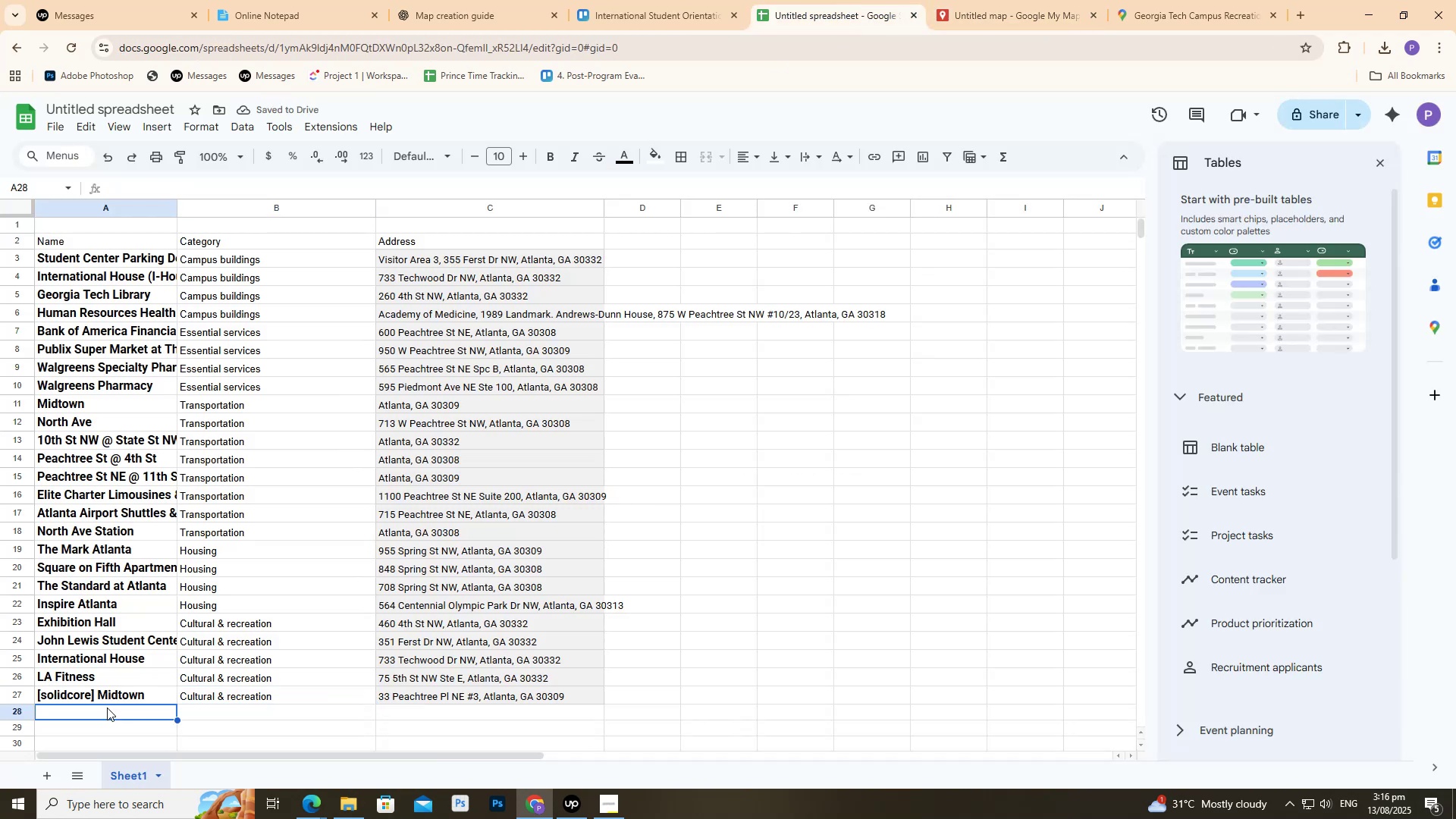 
key(Control+V)
 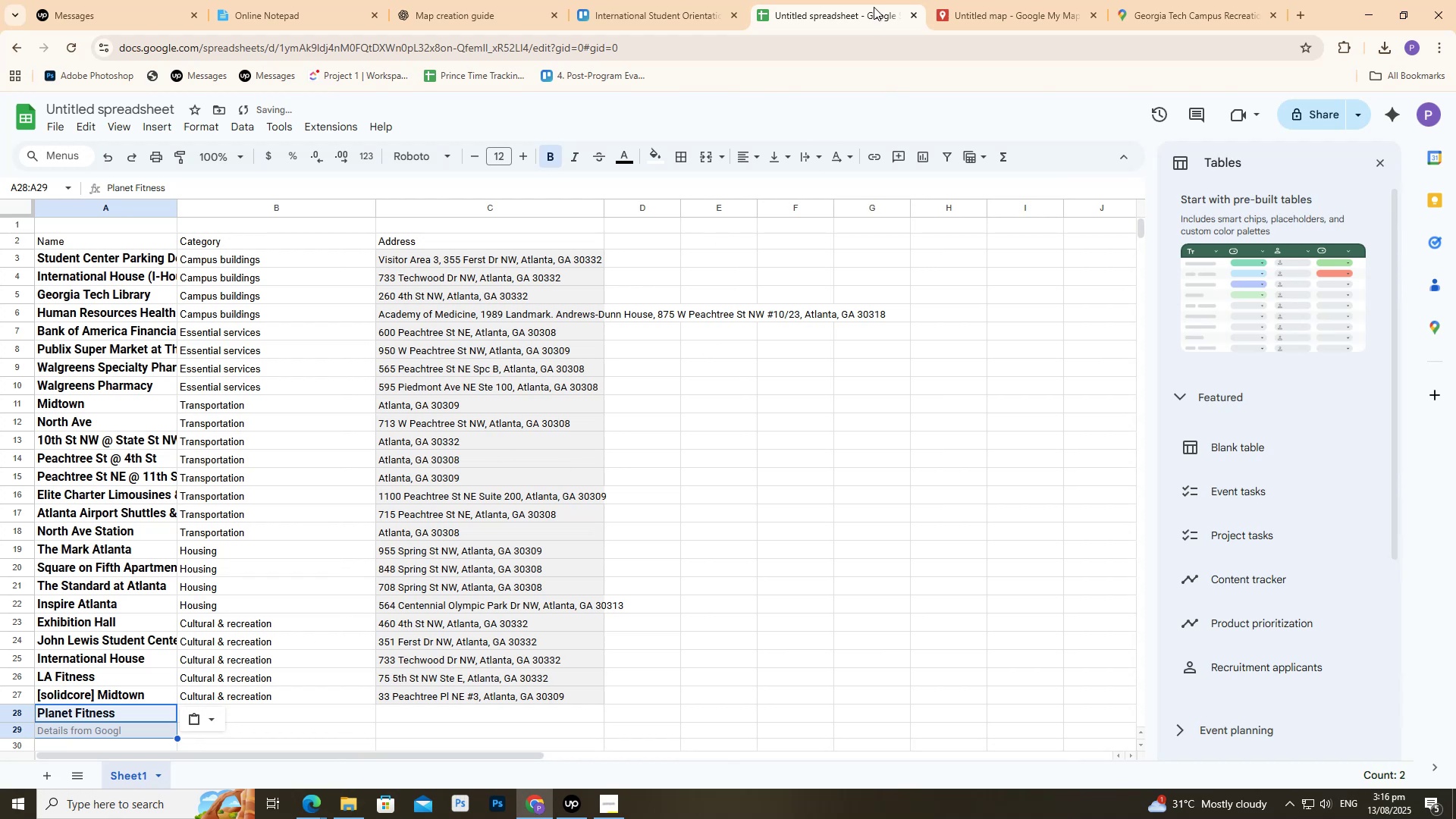 
left_click([971, 0])
 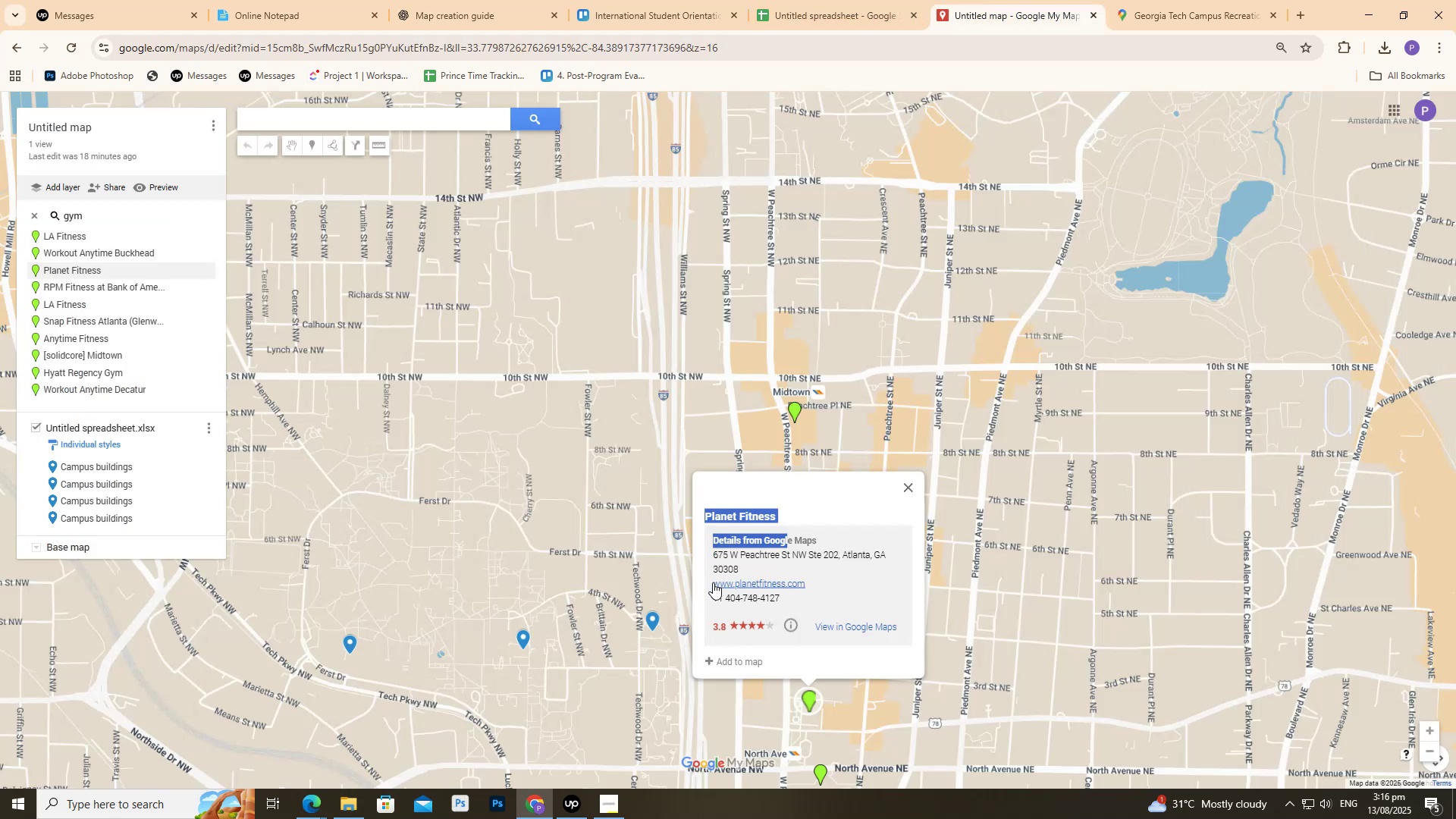 
left_click_drag(start_coordinate=[753, 566], to_coordinate=[705, 554])
 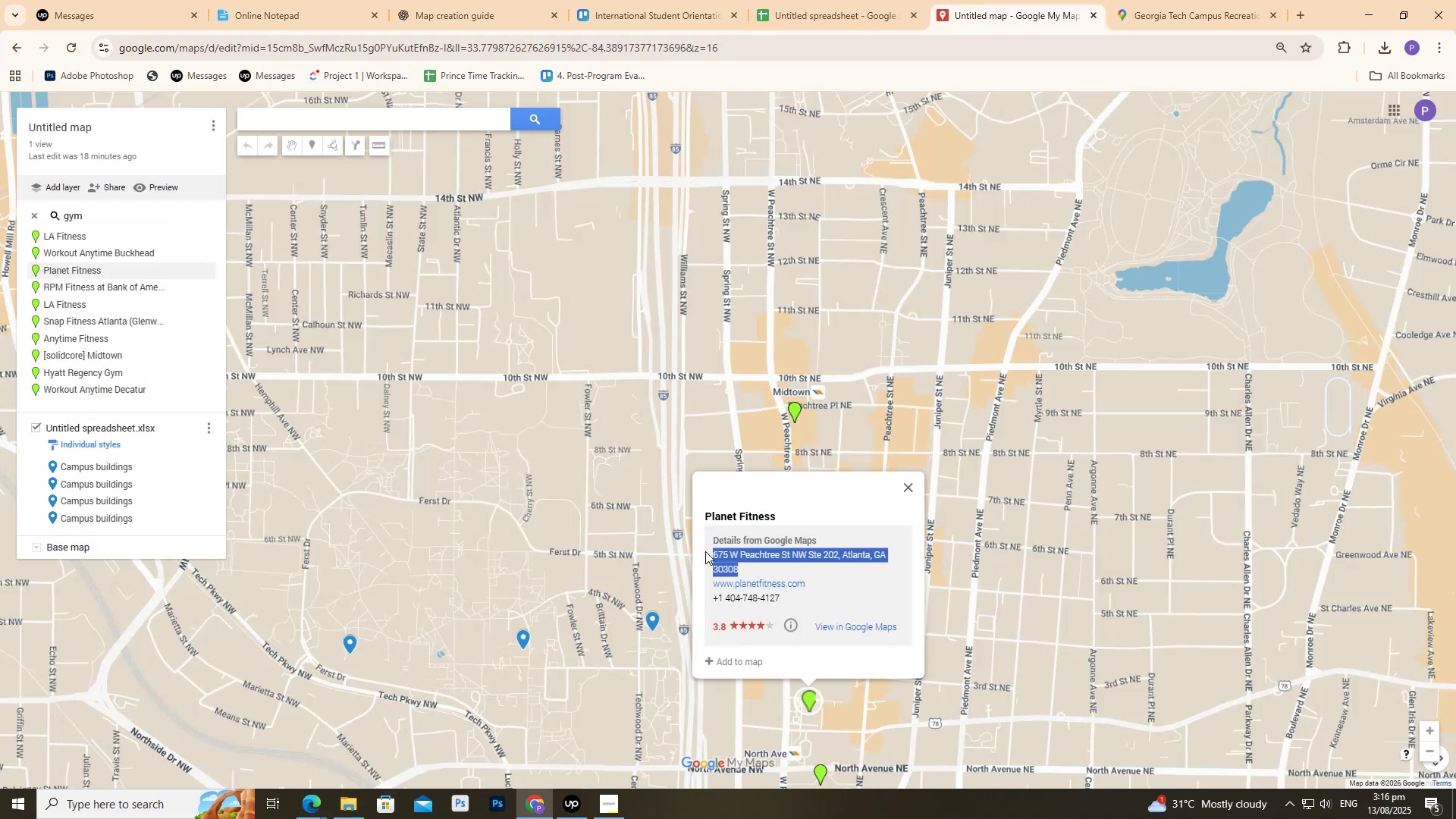 
key(Control+C)
 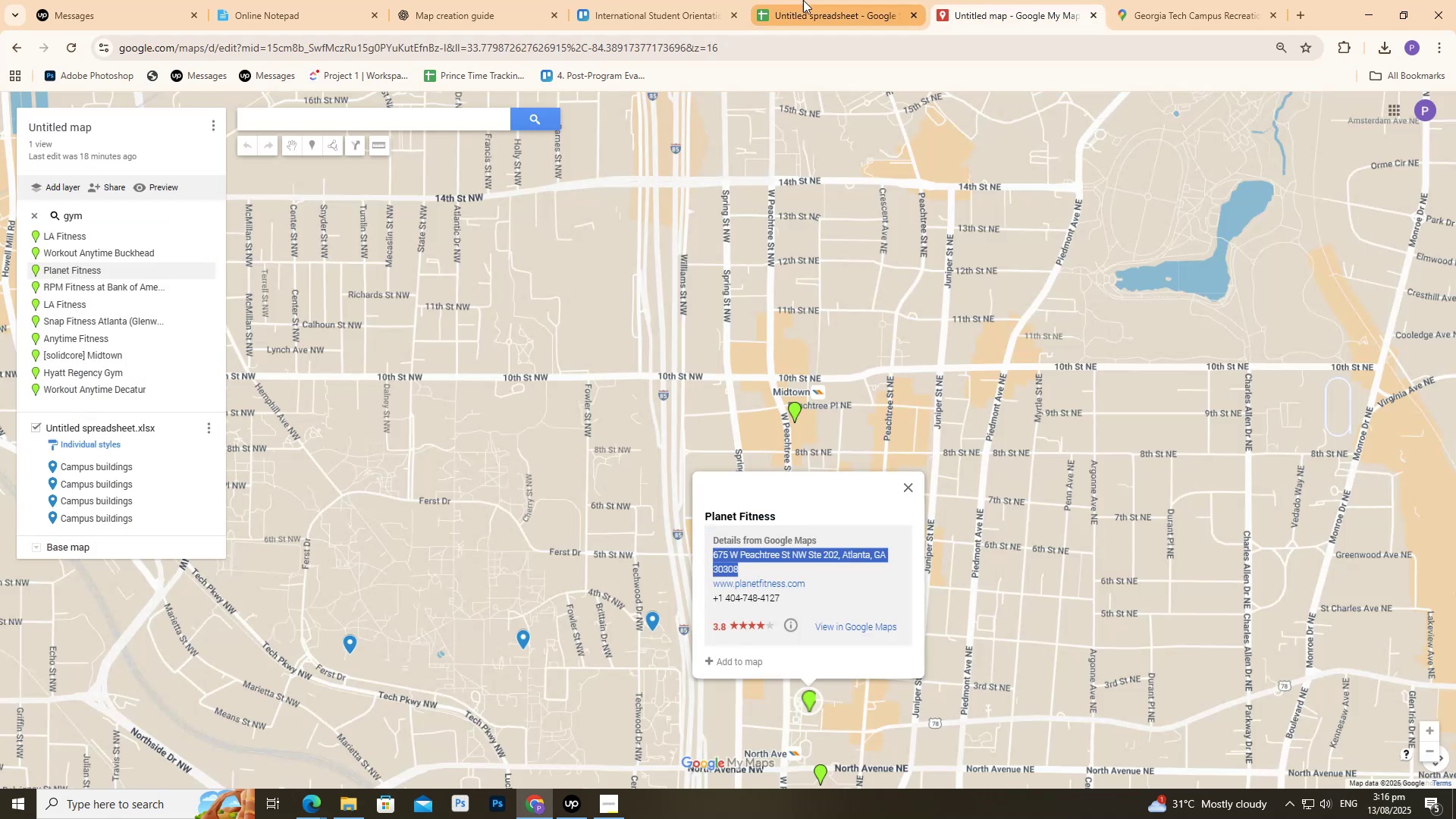 
left_click([817, 0])
 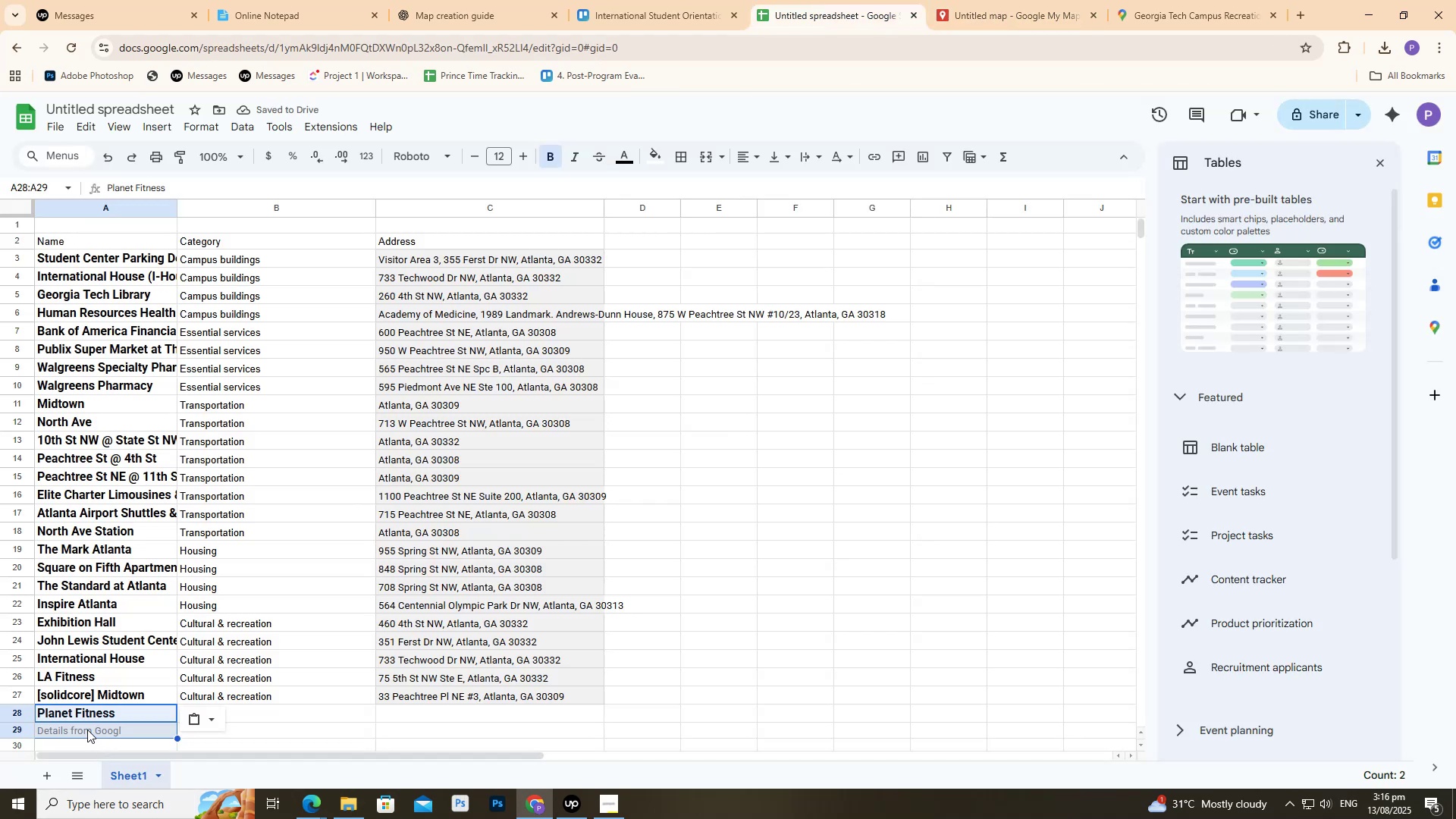 
key(Delete)
 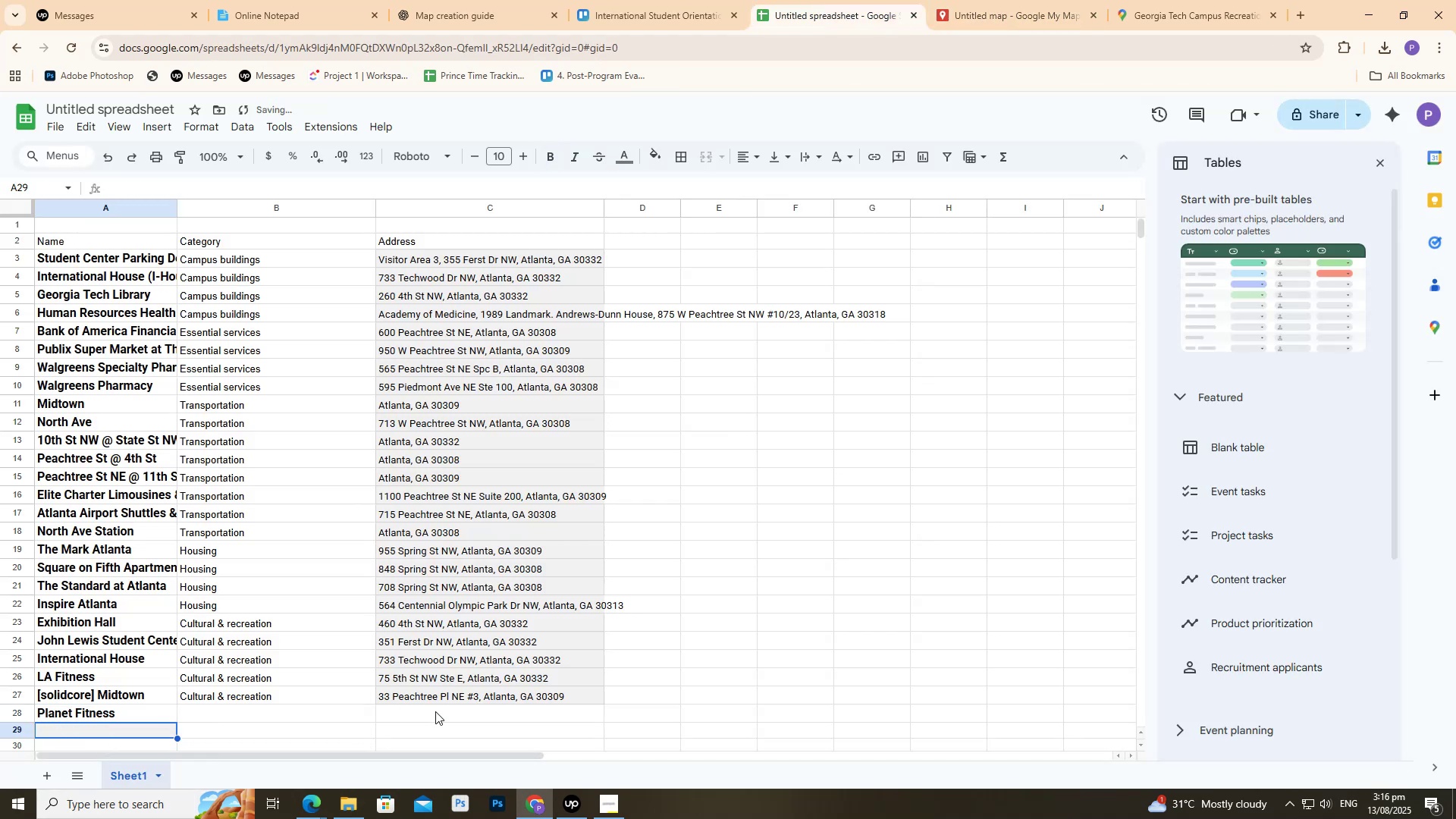 
left_click([435, 711])
 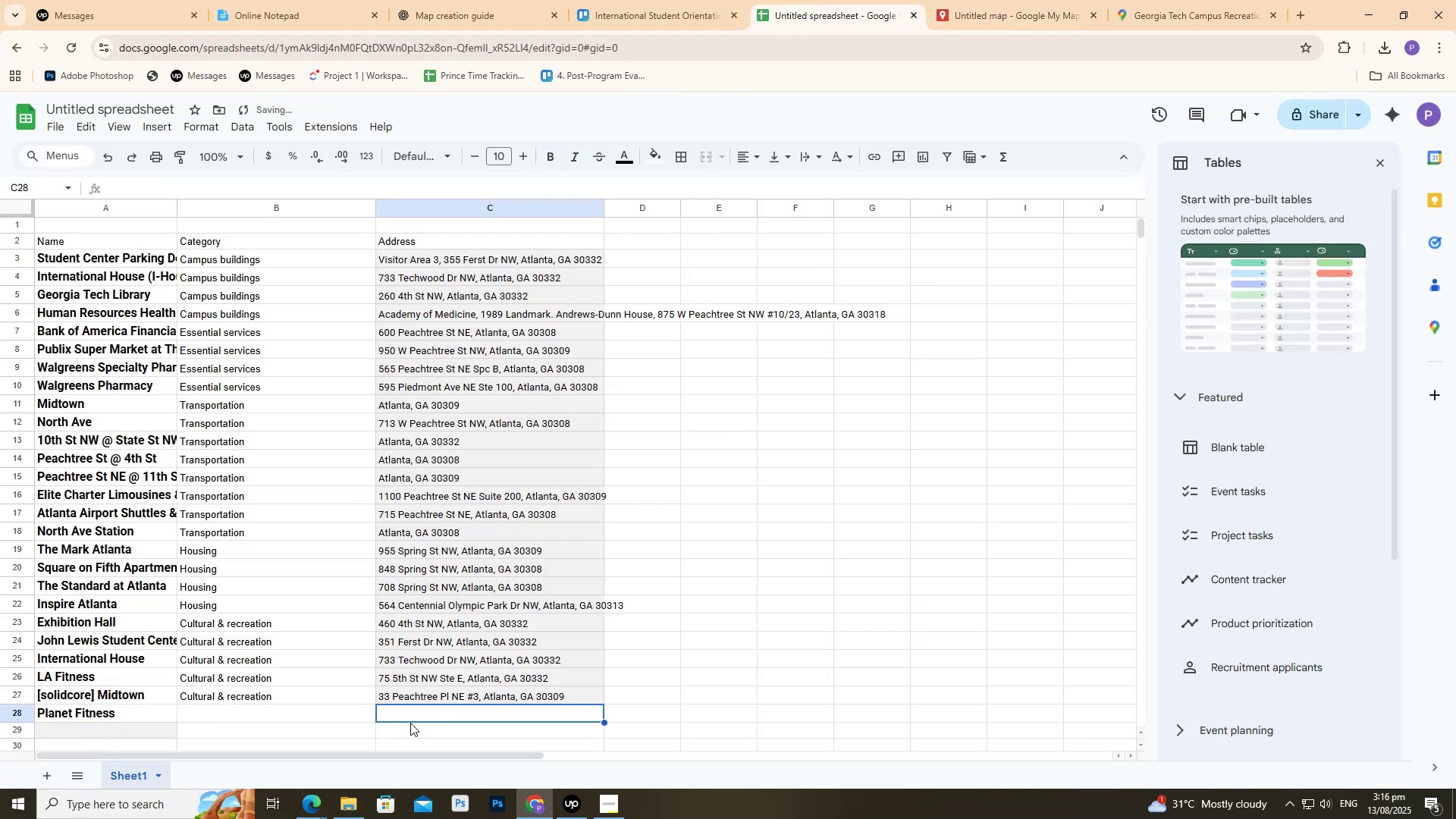 
key(Control+ControlLeft)
 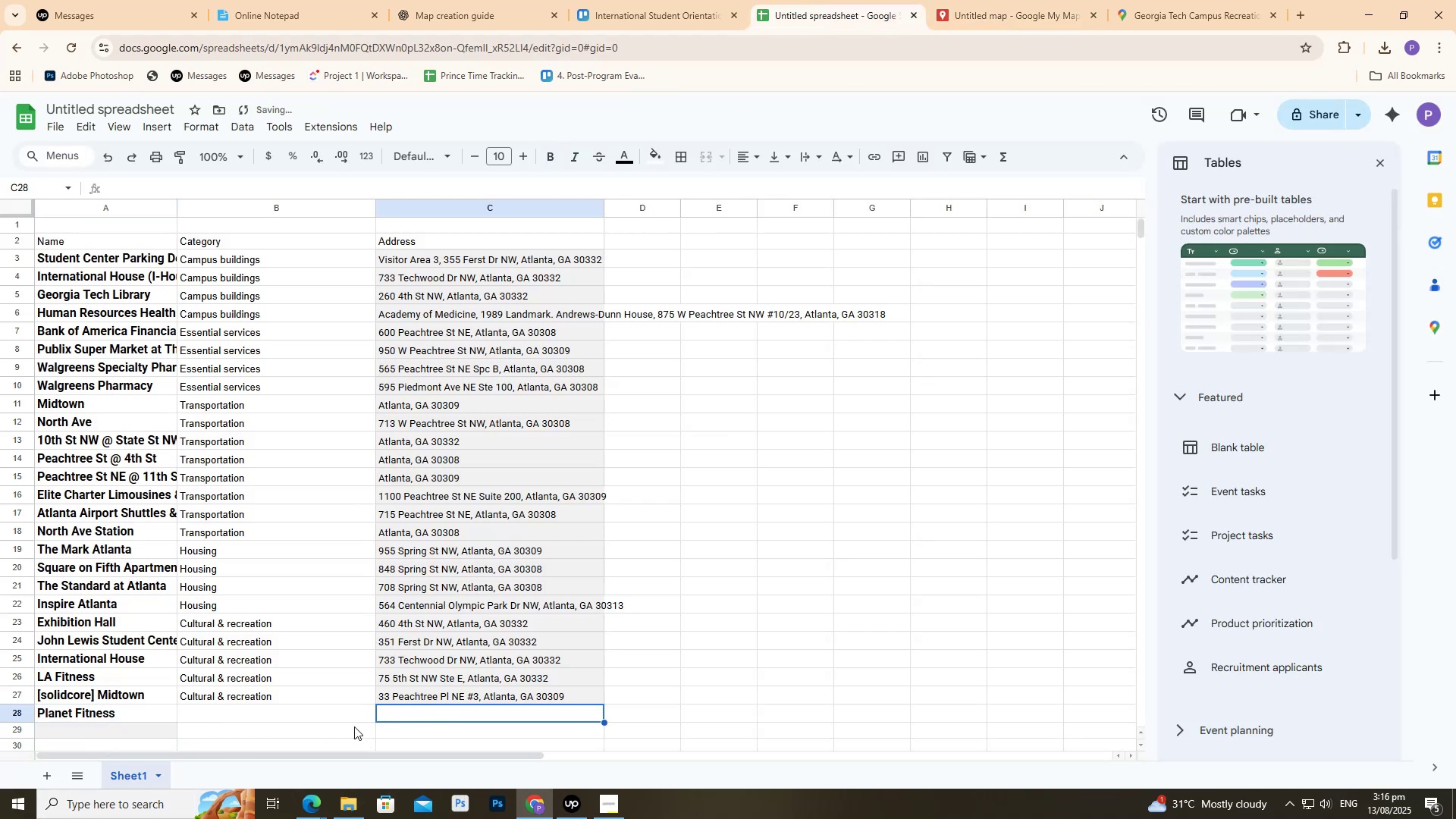 
key(Control+V)
 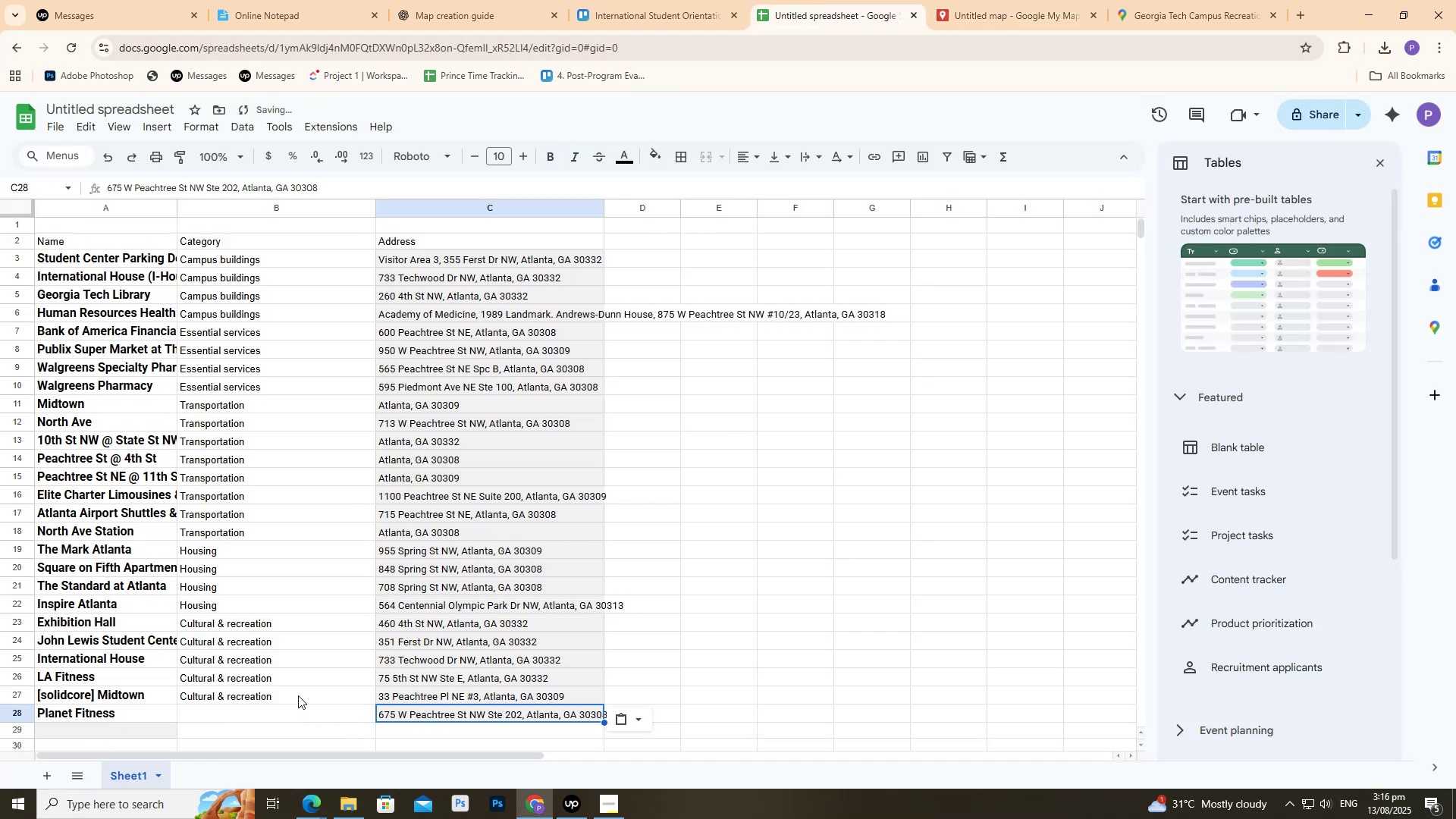 
left_click([298, 695])
 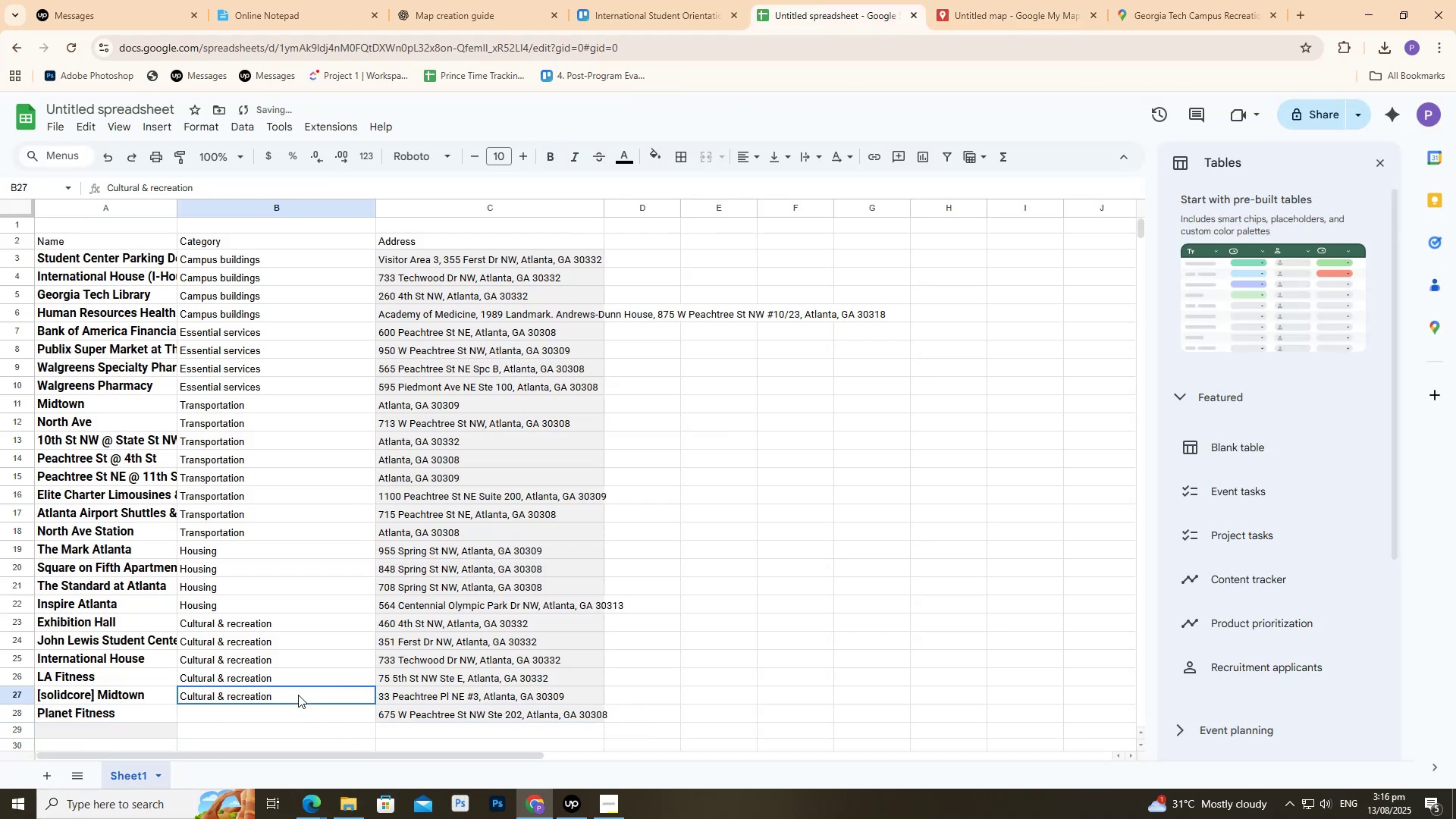 
key(Control+ControlLeft)
 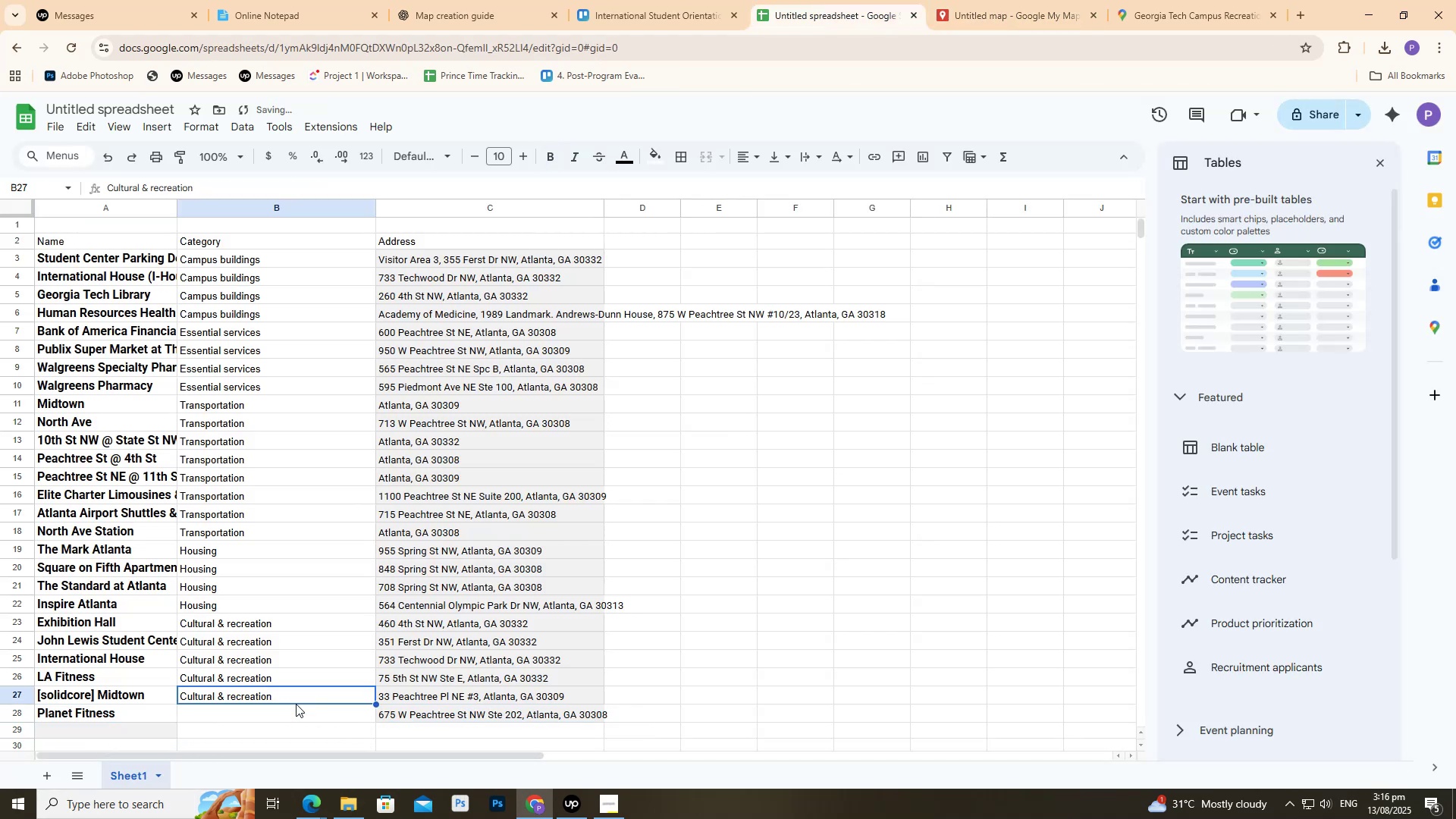 
key(Control+C)
 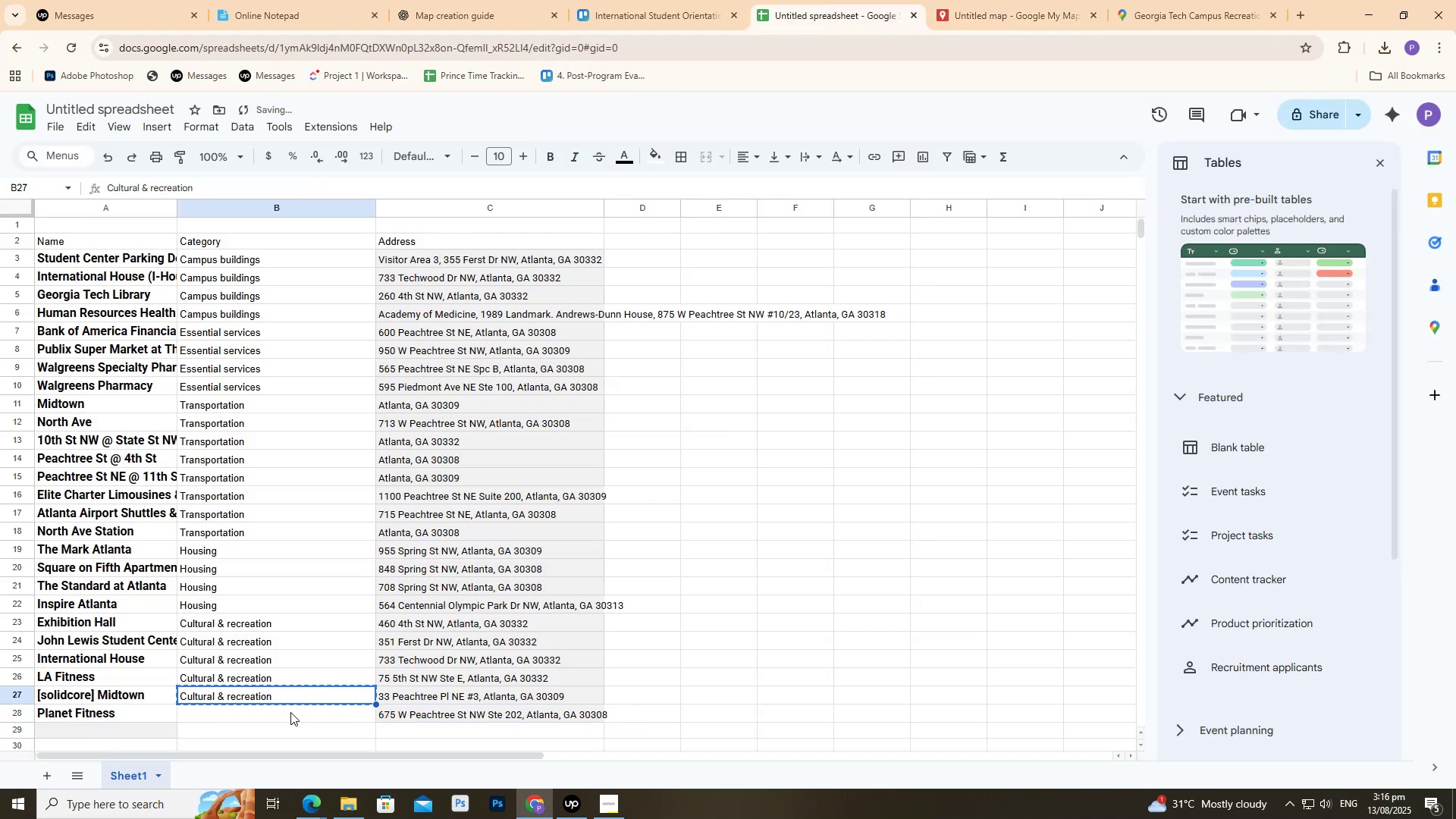 
double_click([290, 712])
 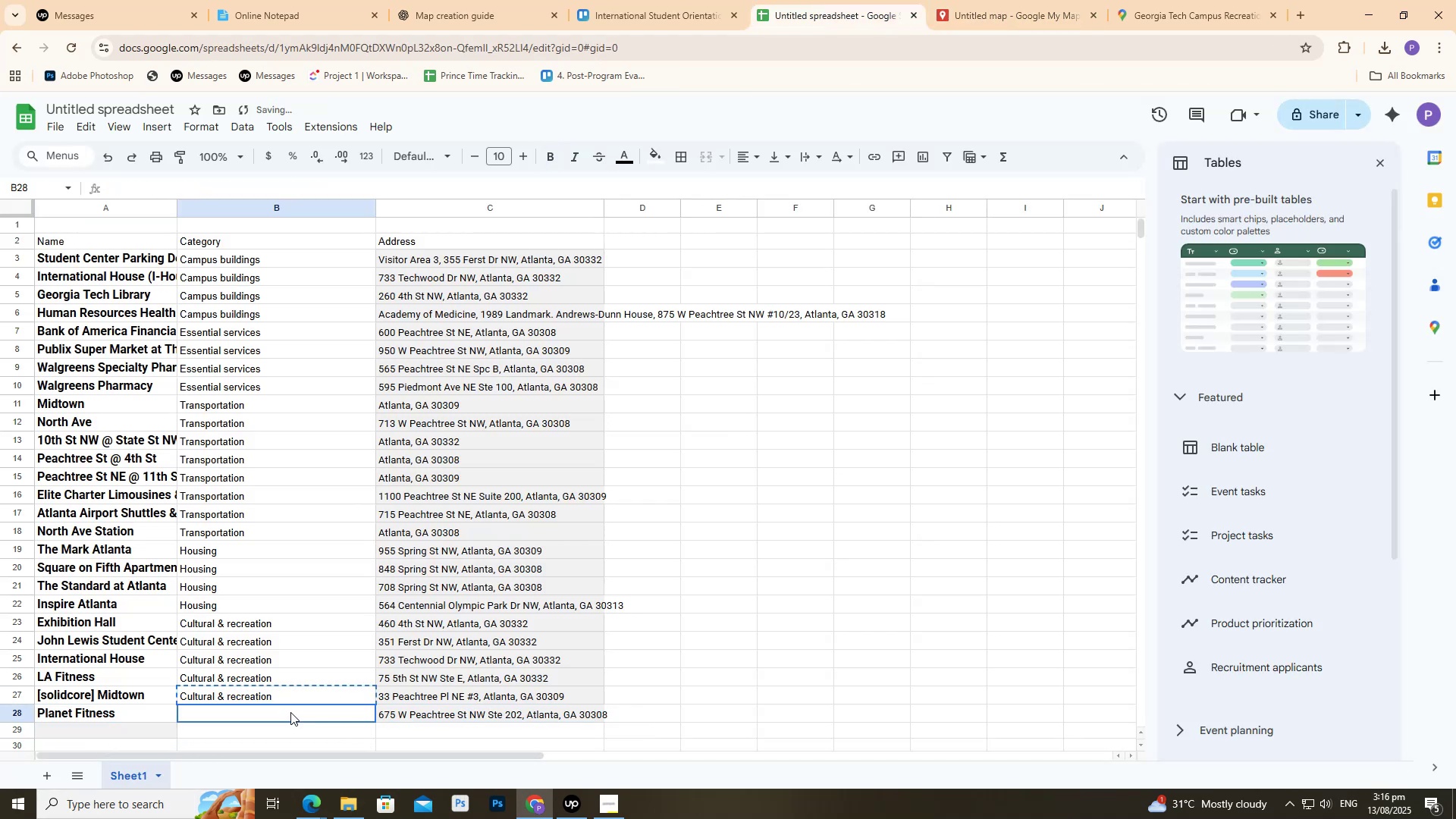 
key(Control+ControlLeft)
 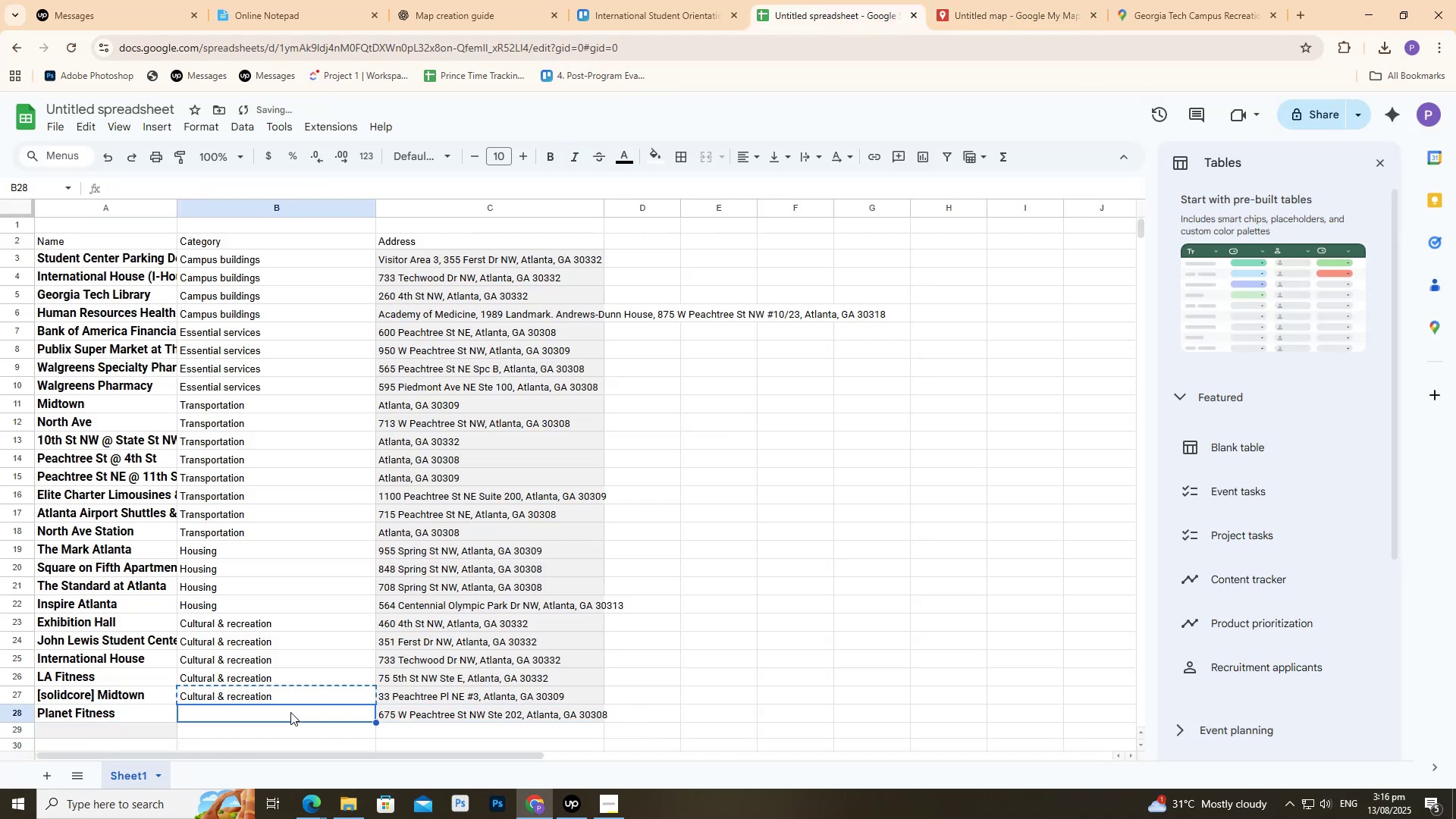 
key(Control+V)
 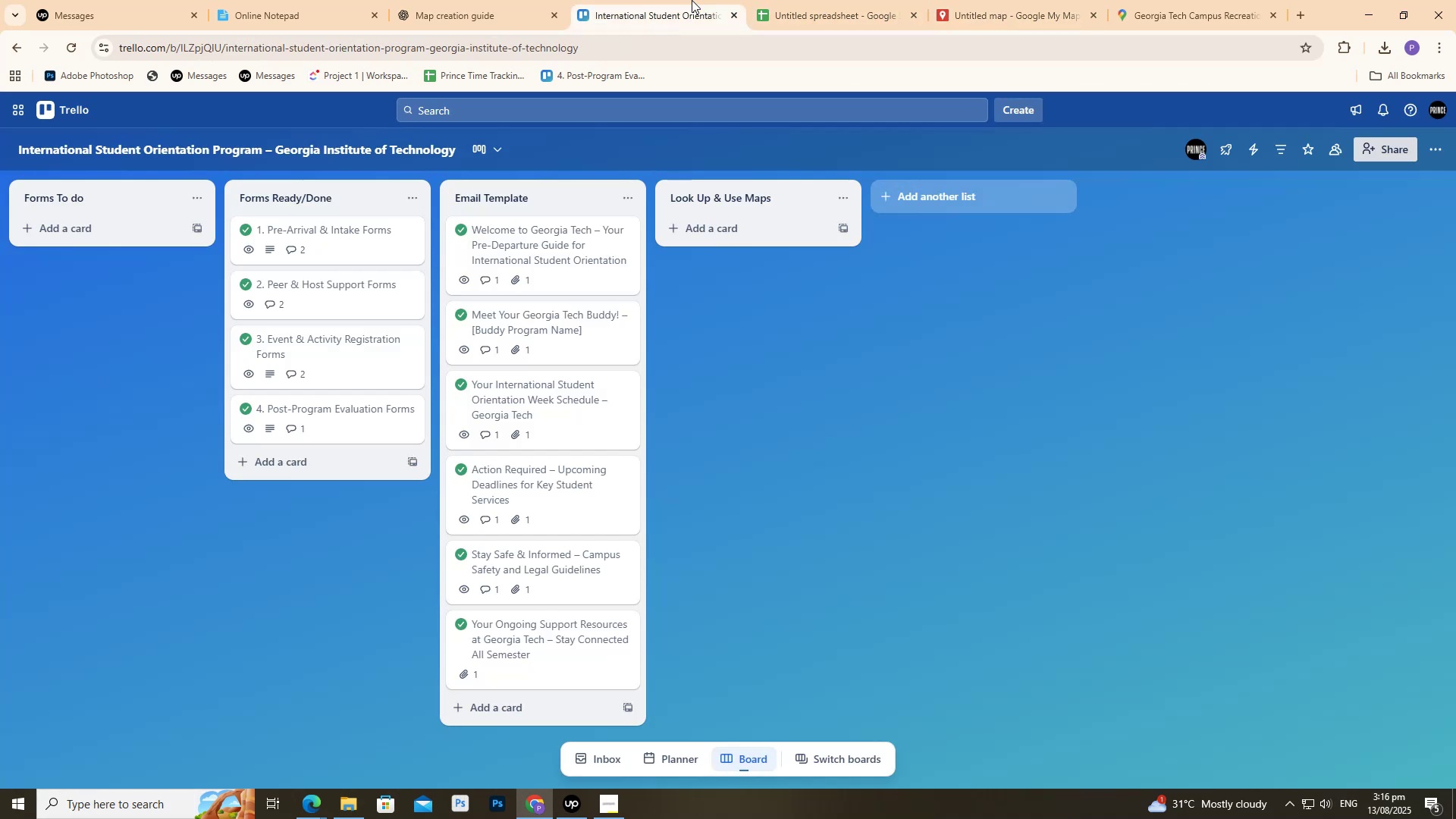 
double_click([791, 0])
 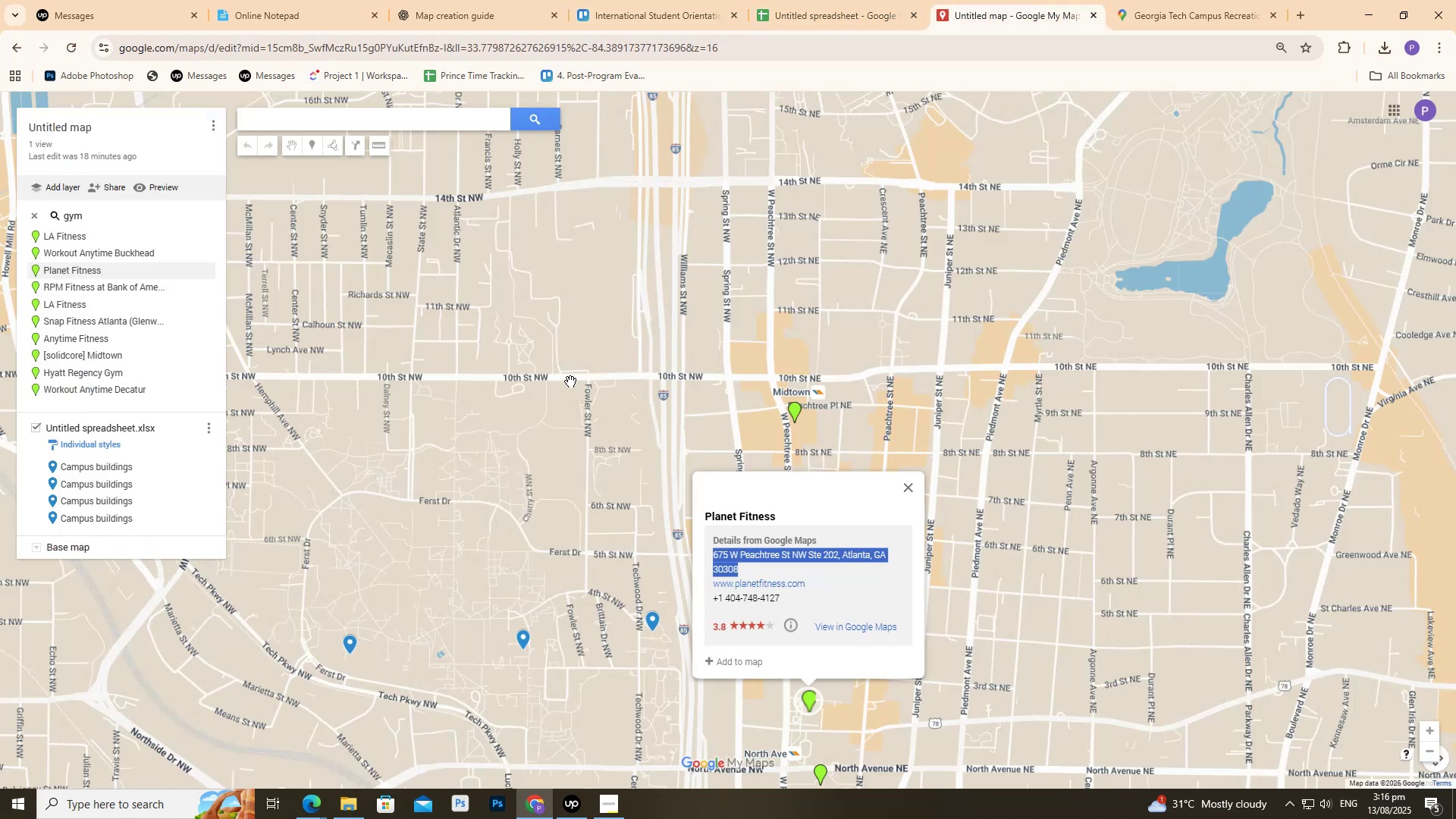 
scroll: coordinate [408, 694], scroll_direction: up, amount: 1.0
 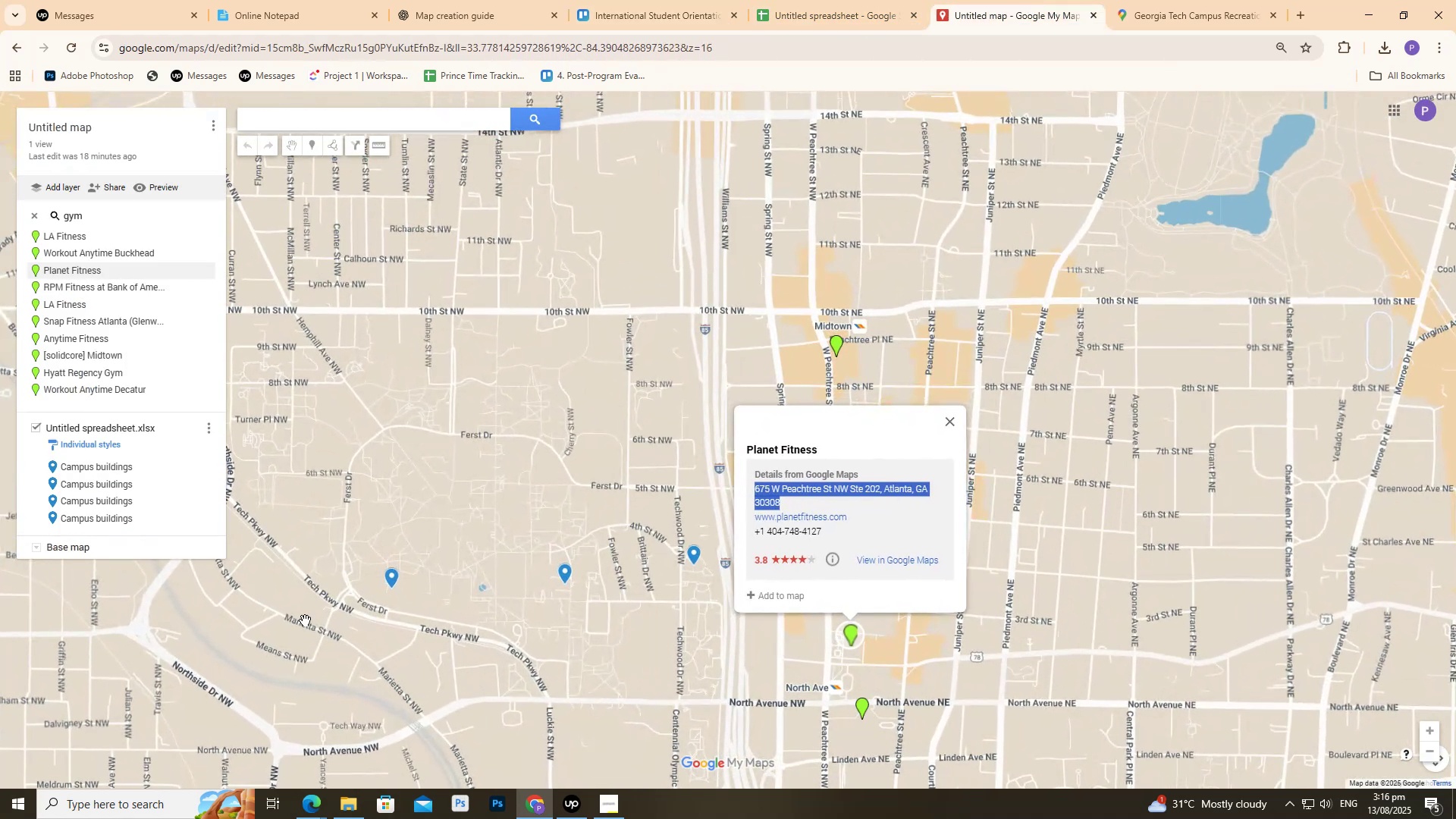 
scroll: coordinate [281, 603], scroll_direction: down, amount: 4.0
 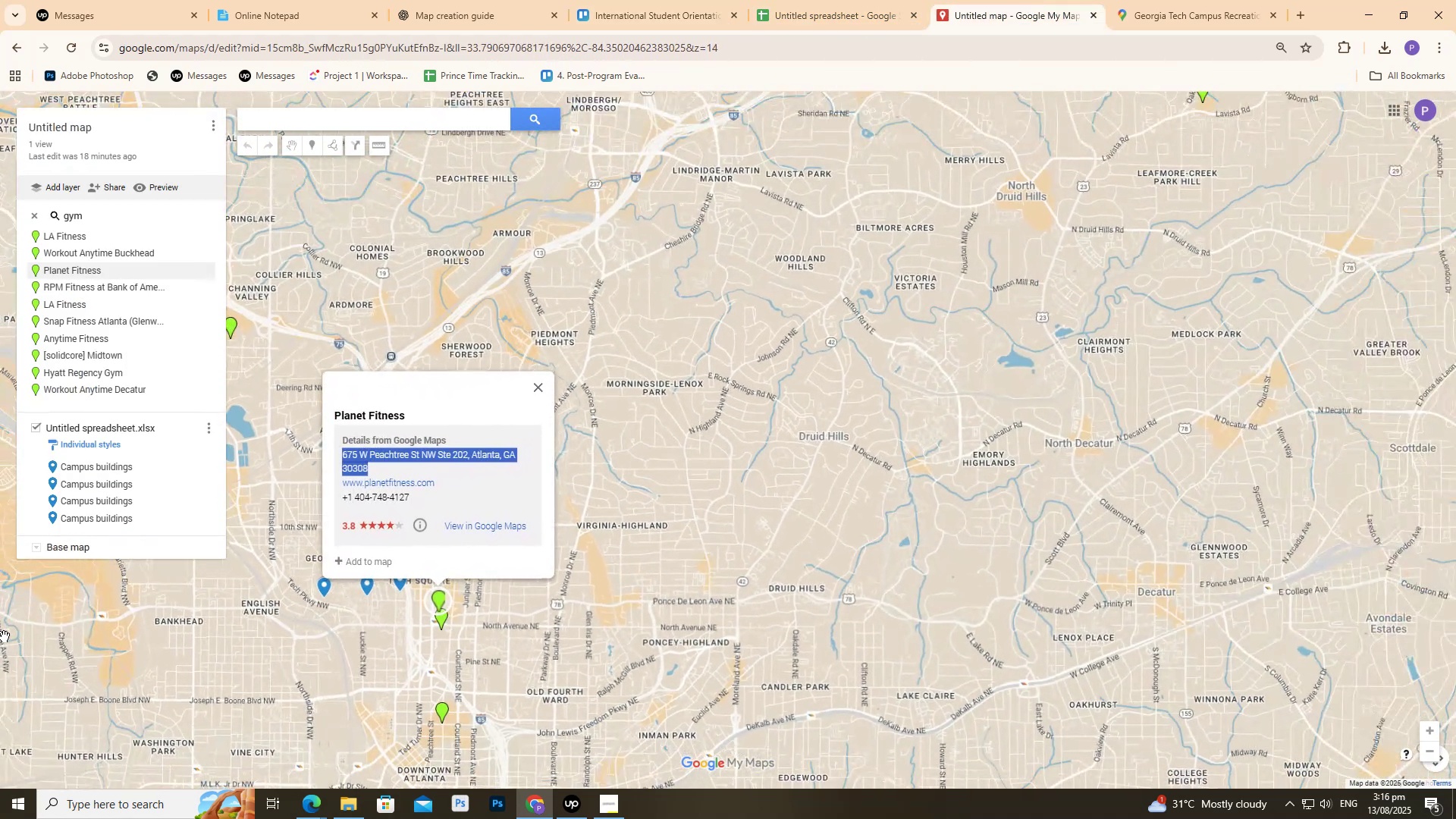 
scroll: coordinate [811, 504], scroll_direction: up, amount: 9.0
 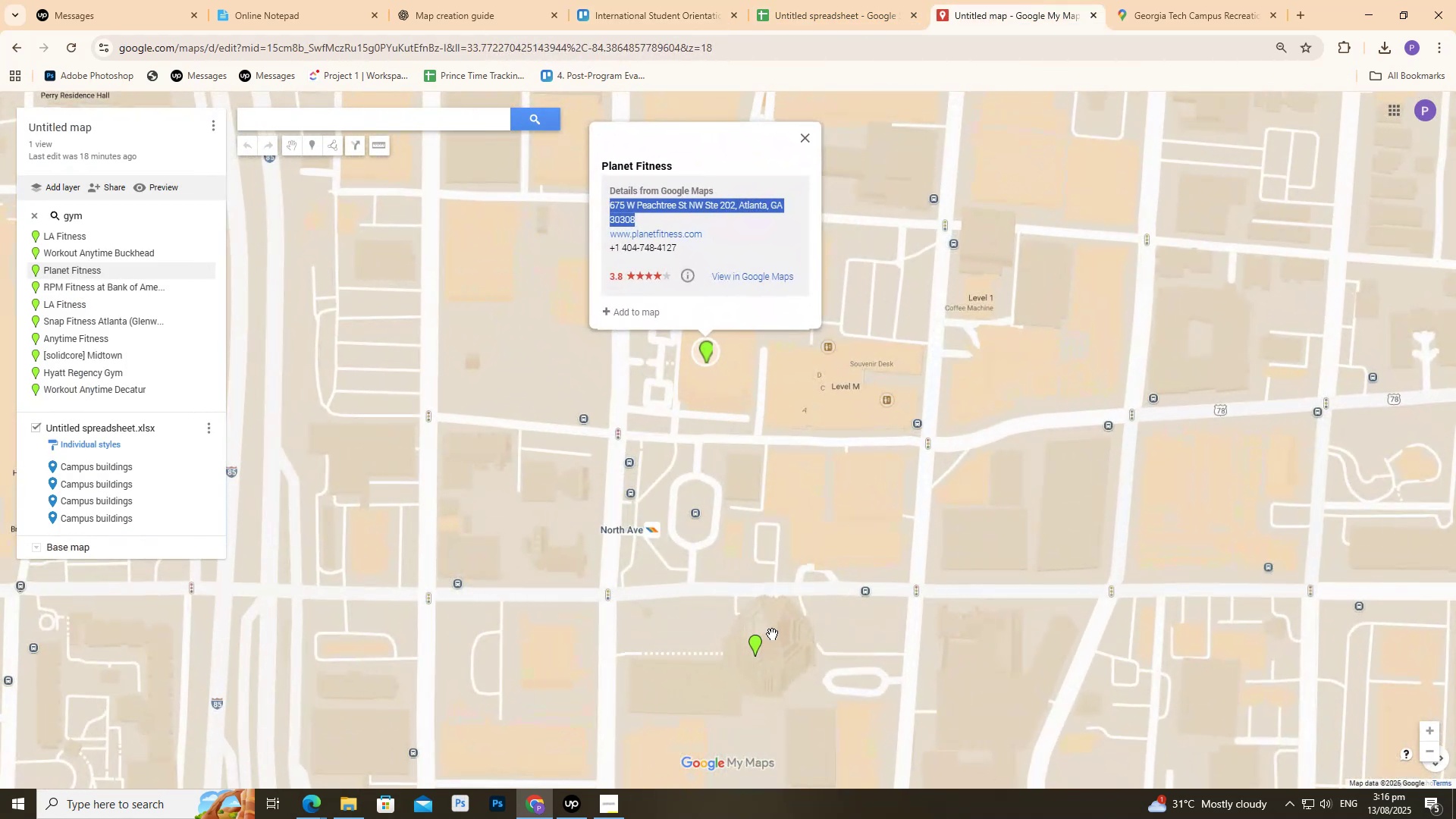 
left_click([760, 645])
 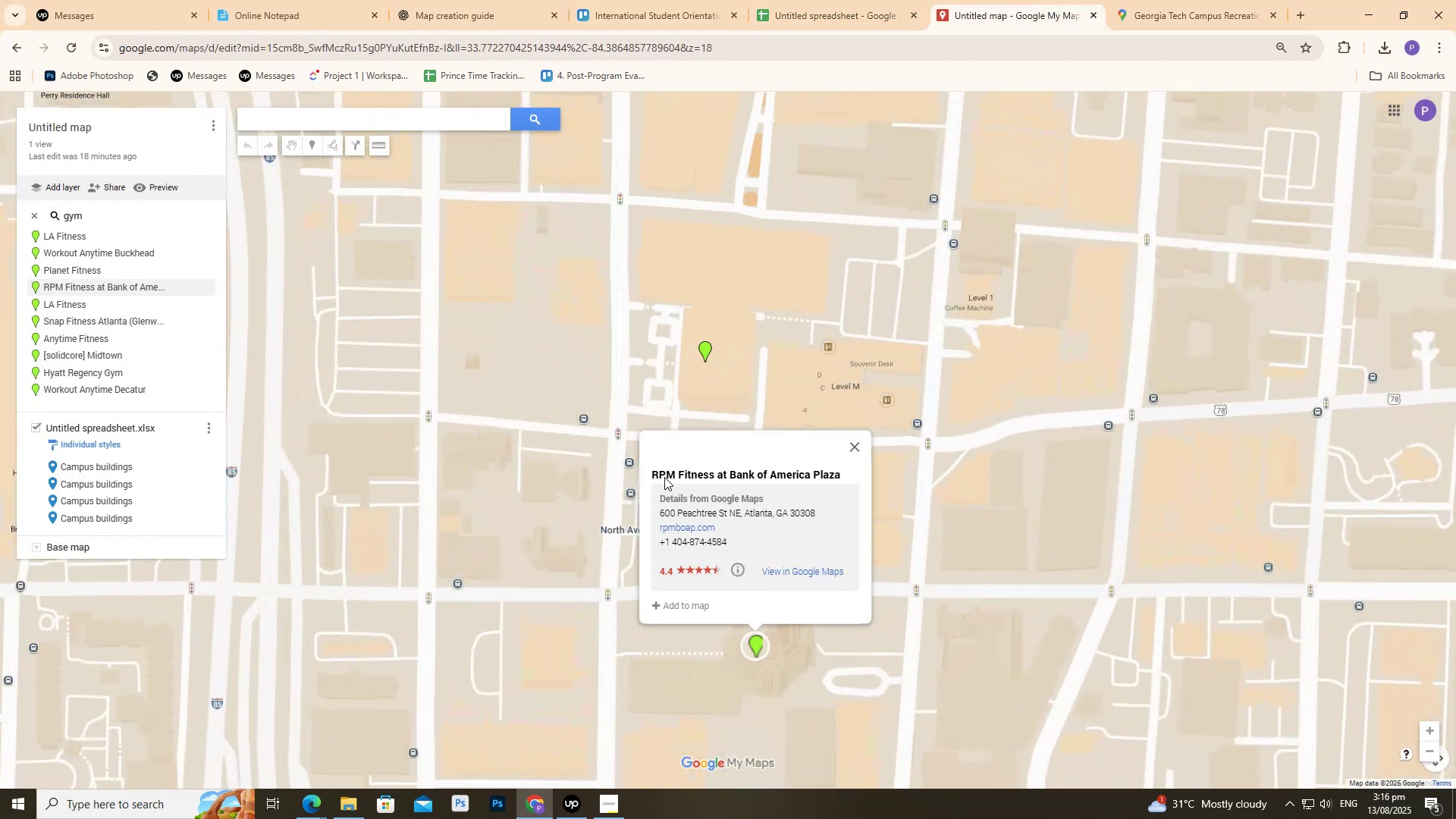 
left_click_drag(start_coordinate=[649, 475], to_coordinate=[849, 469])
 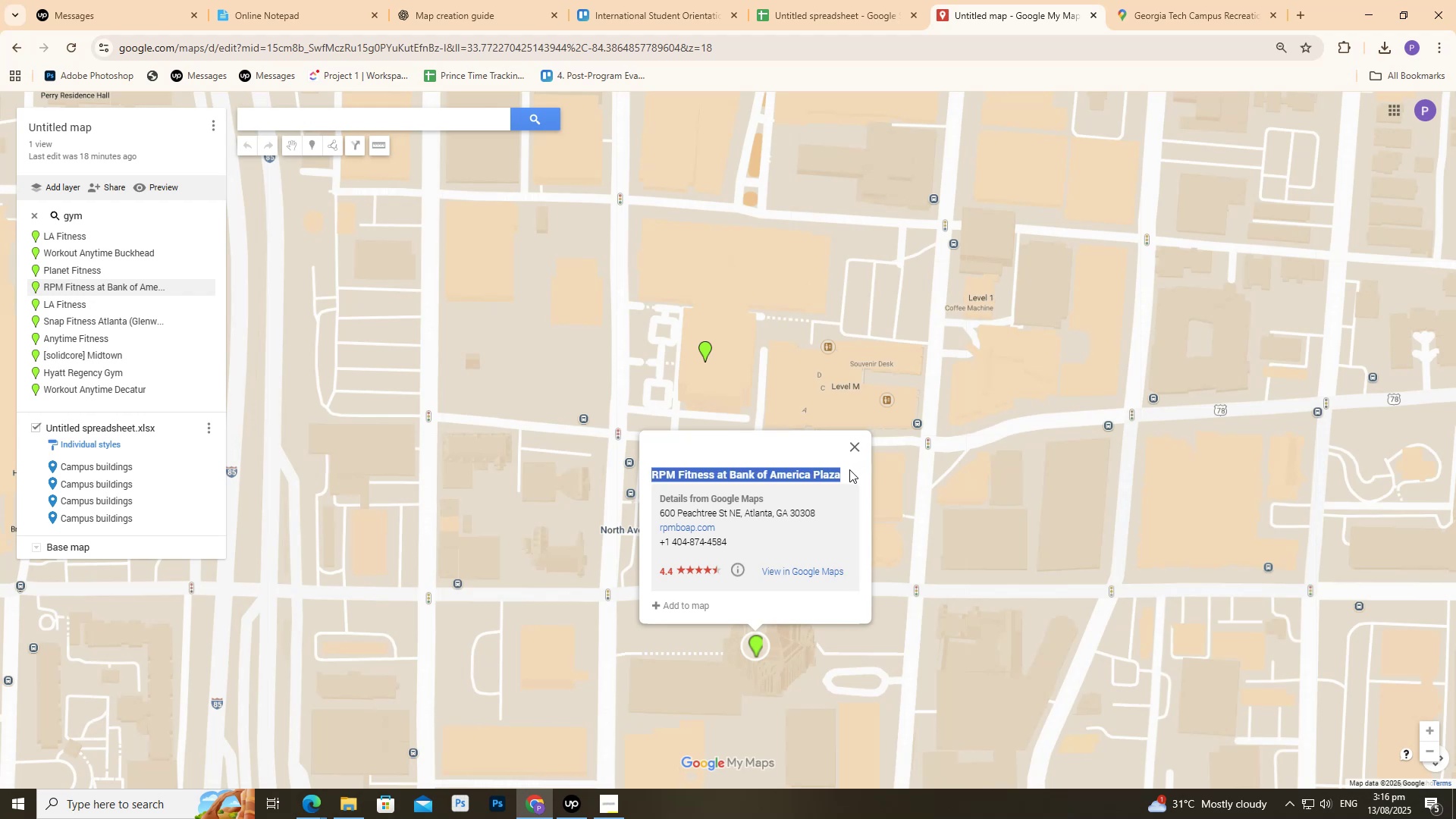 
key(Control+C)
 